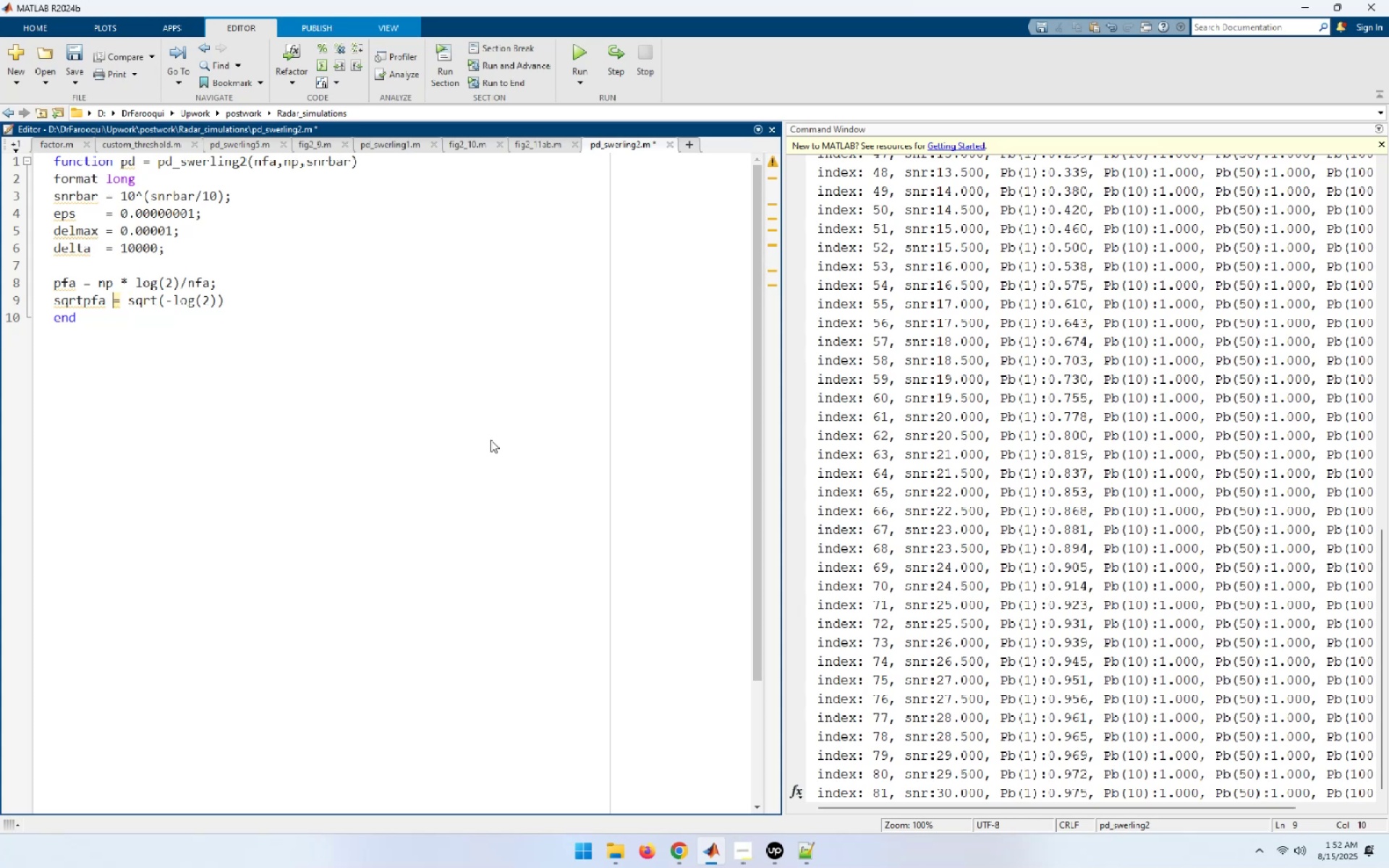 
key(ArrowLeft)
 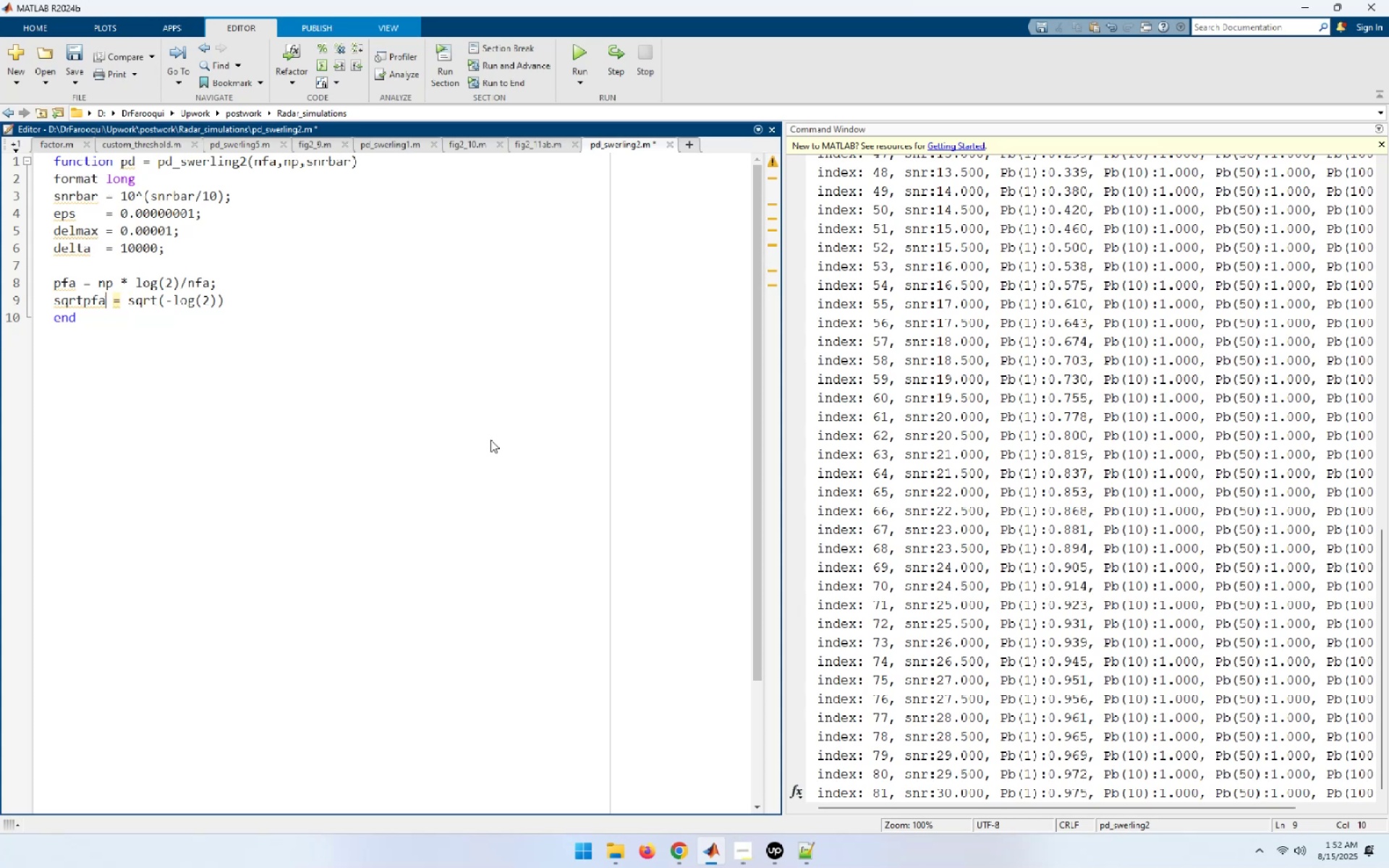 
key(ArrowLeft)
 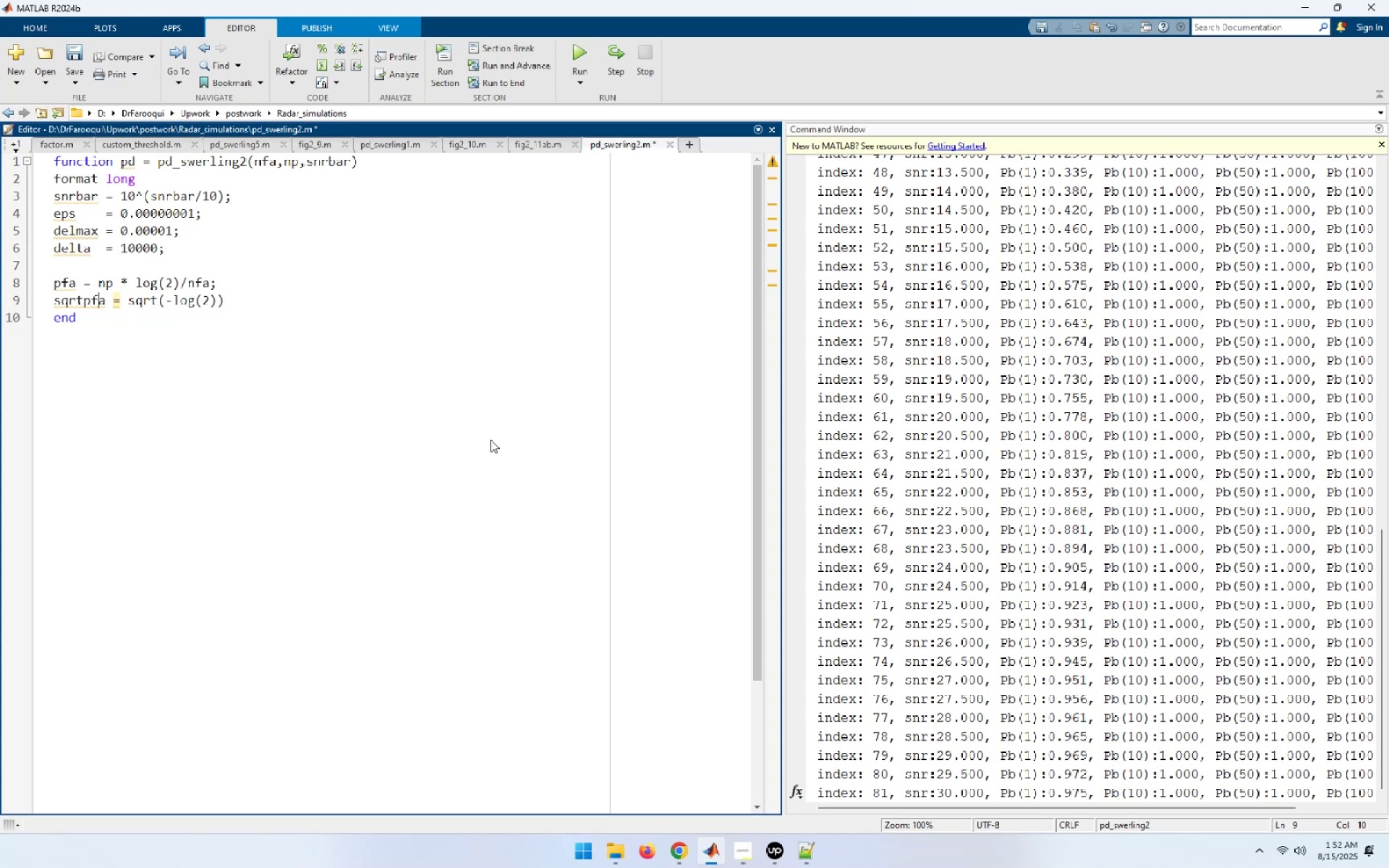 
key(ArrowLeft)
 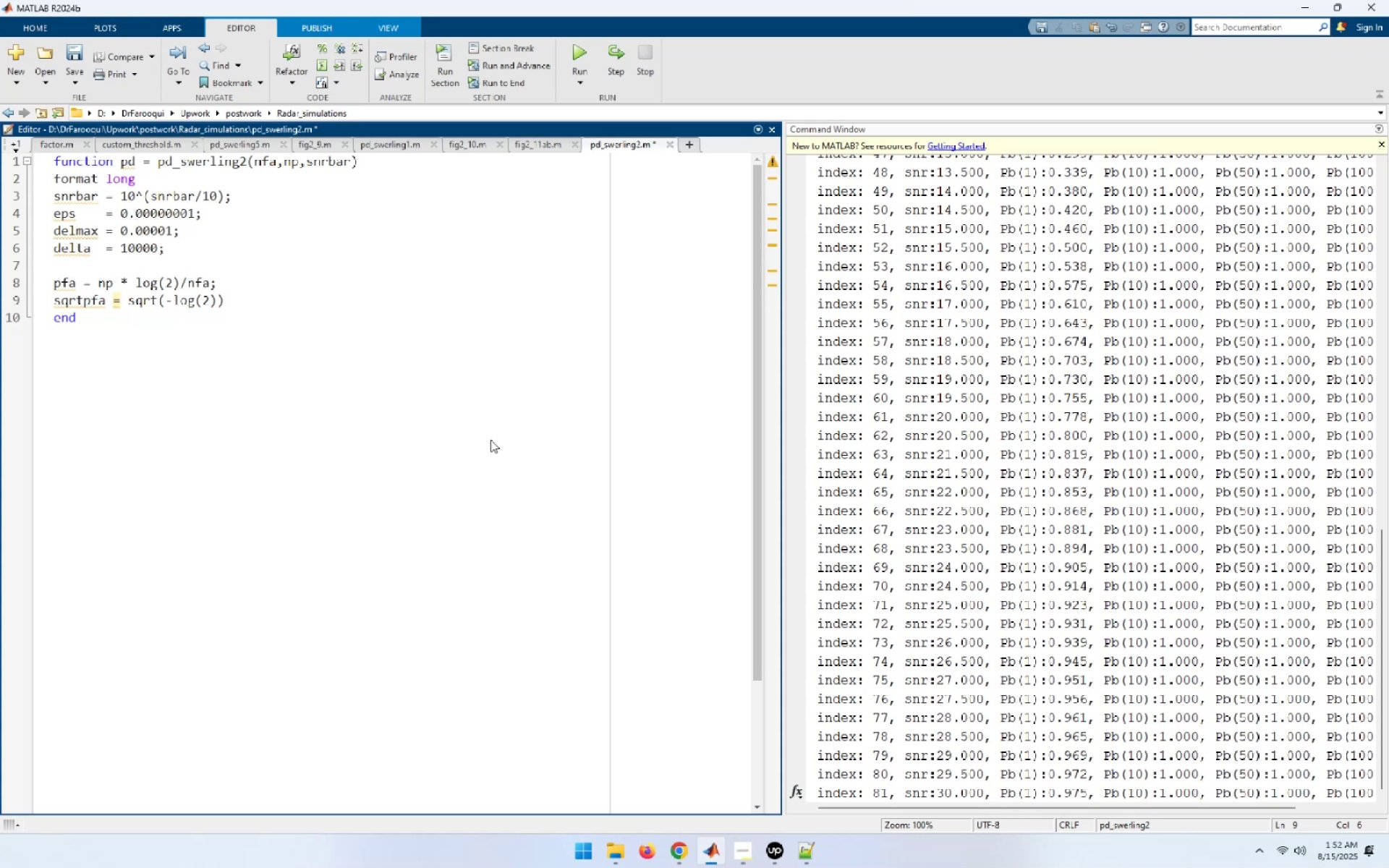 
key(ArrowRight)
 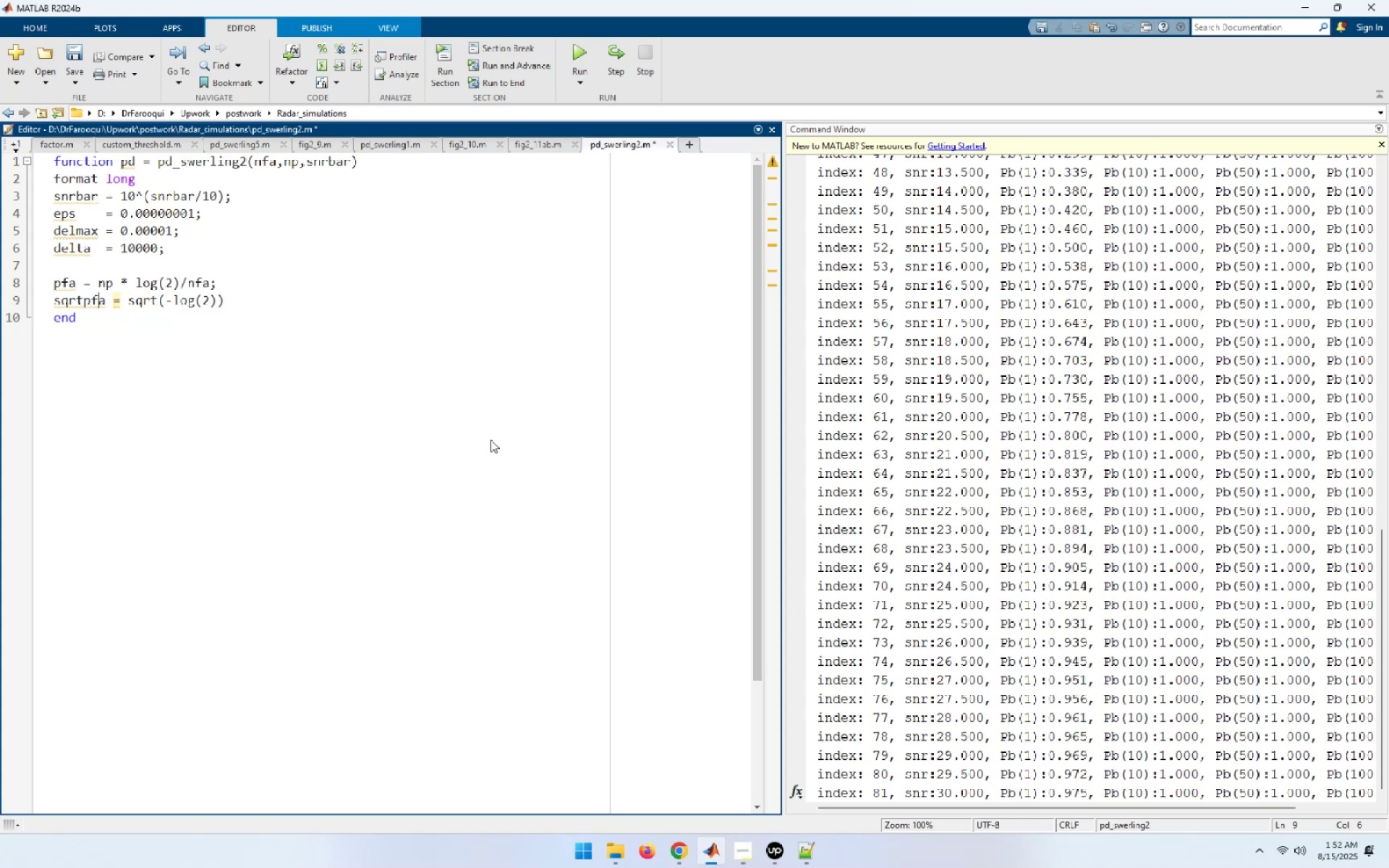 
key(ArrowRight)
 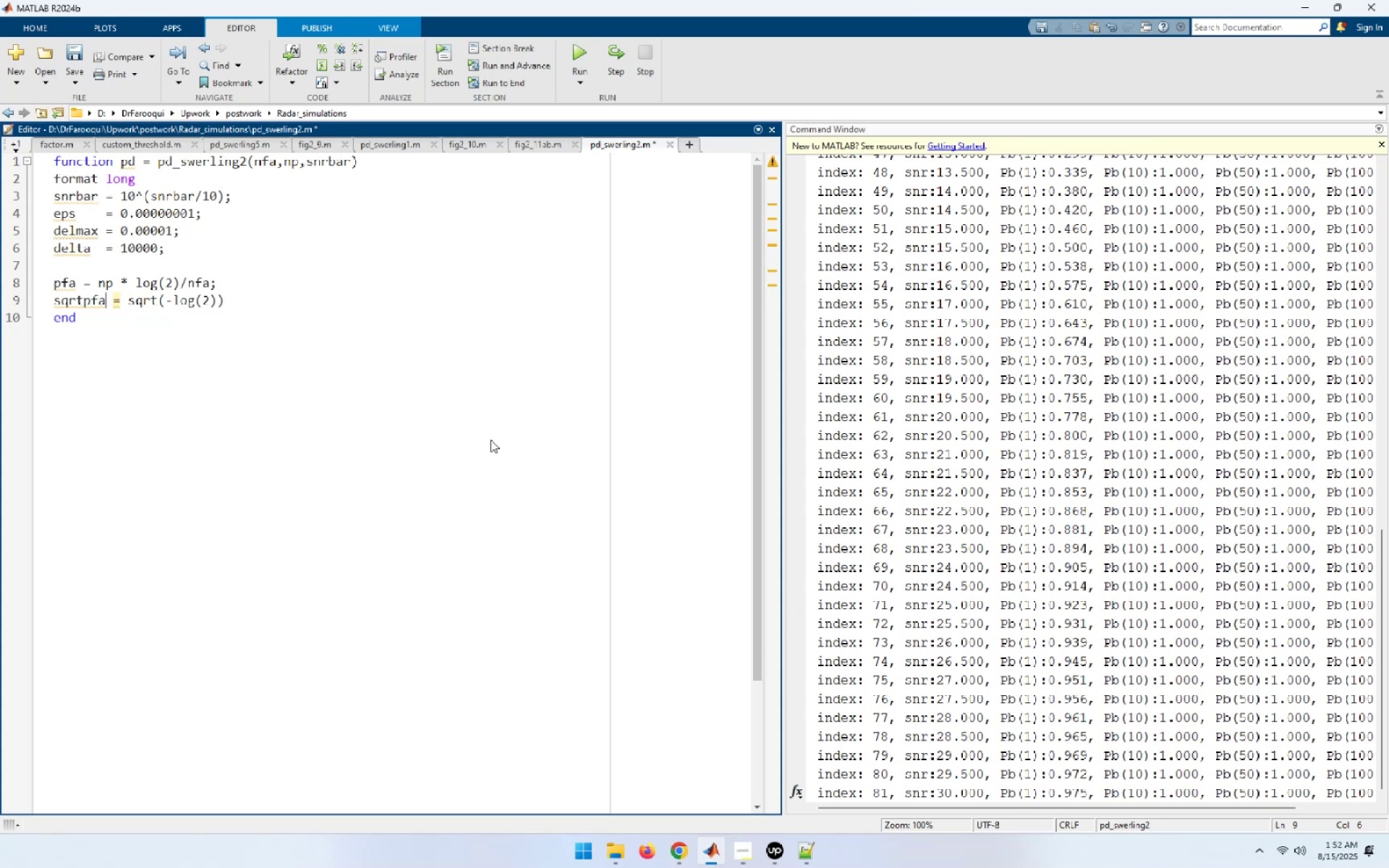 
key(ArrowRight)
 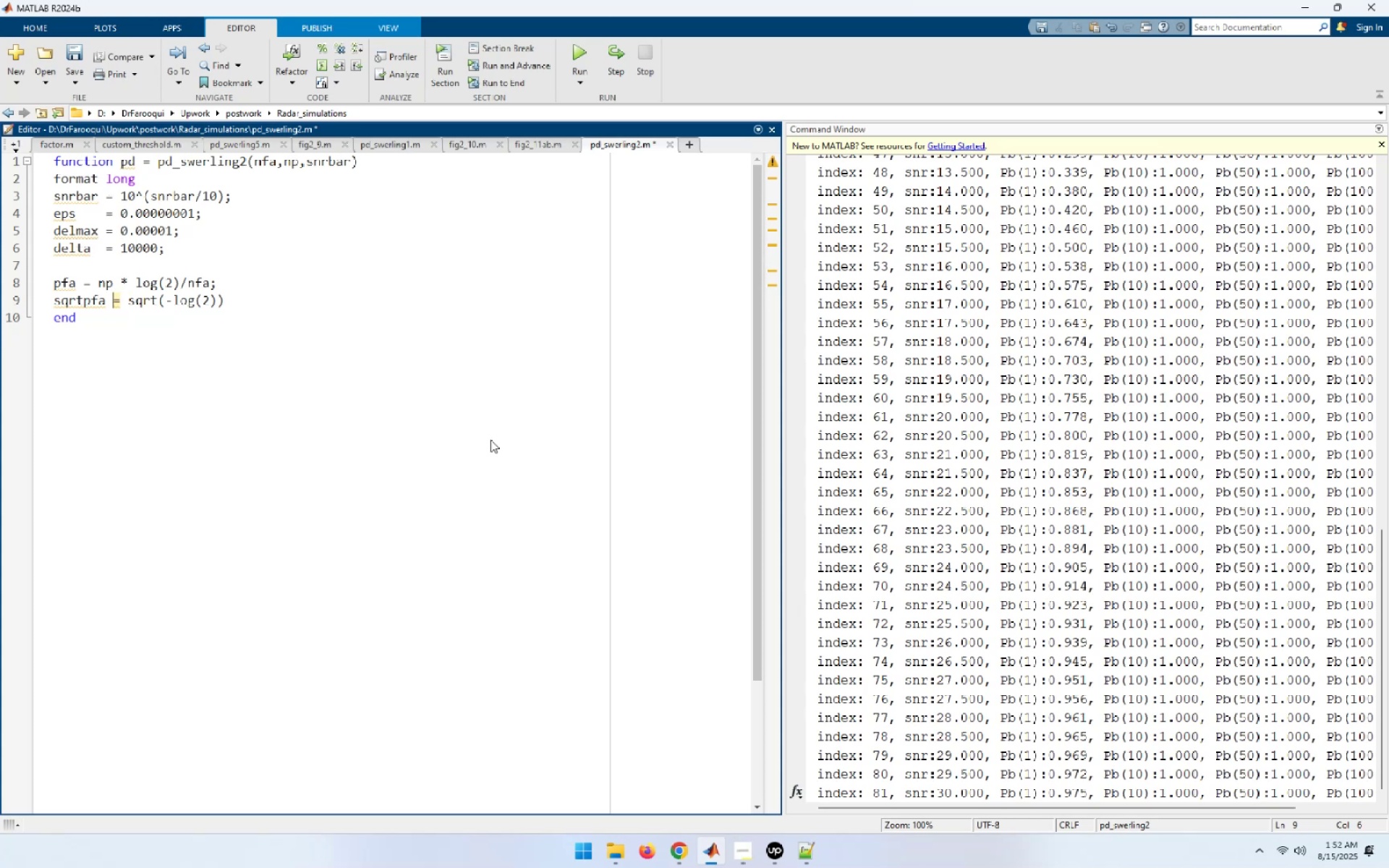 
key(ArrowRight)
 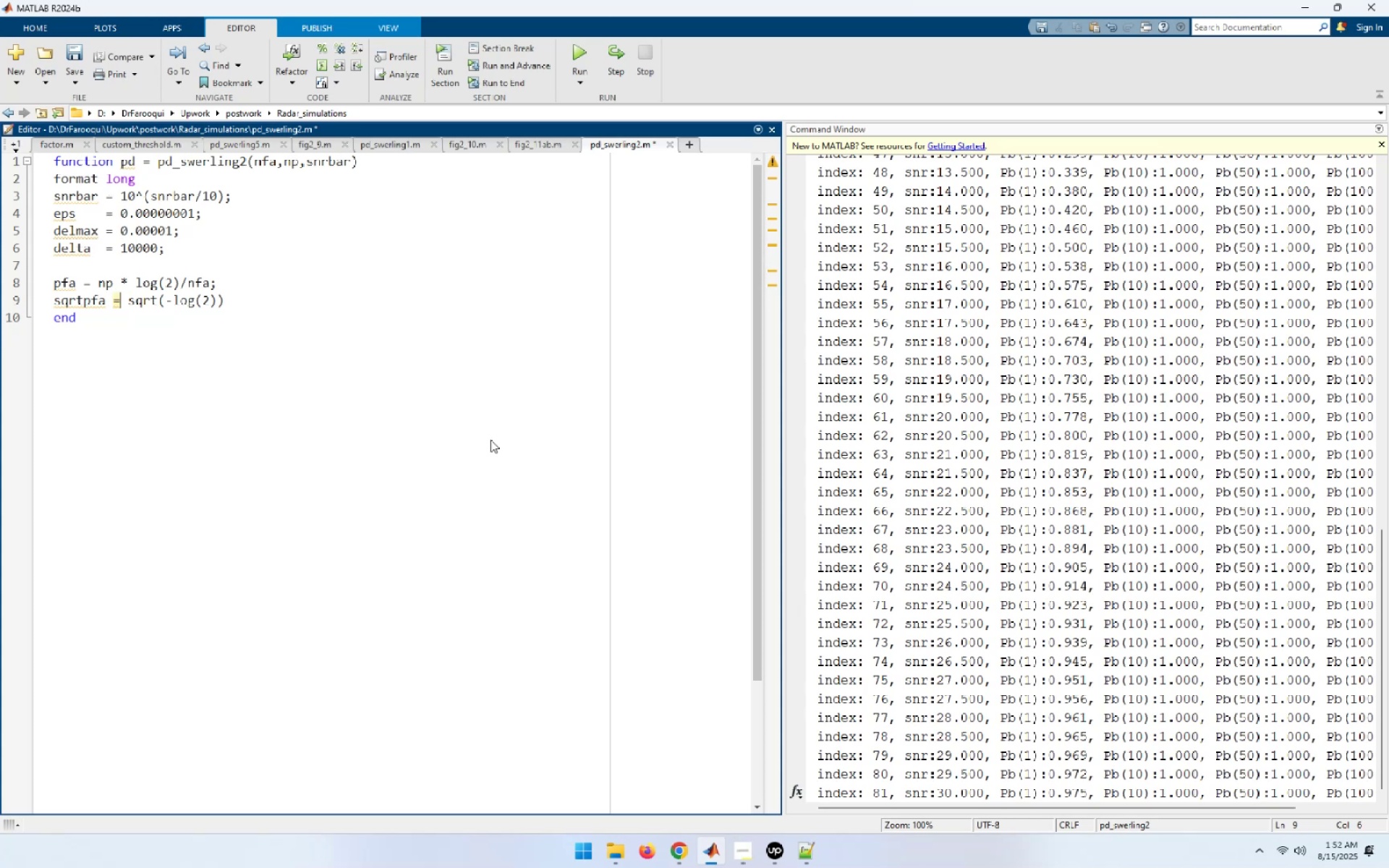 
key(ArrowRight)
 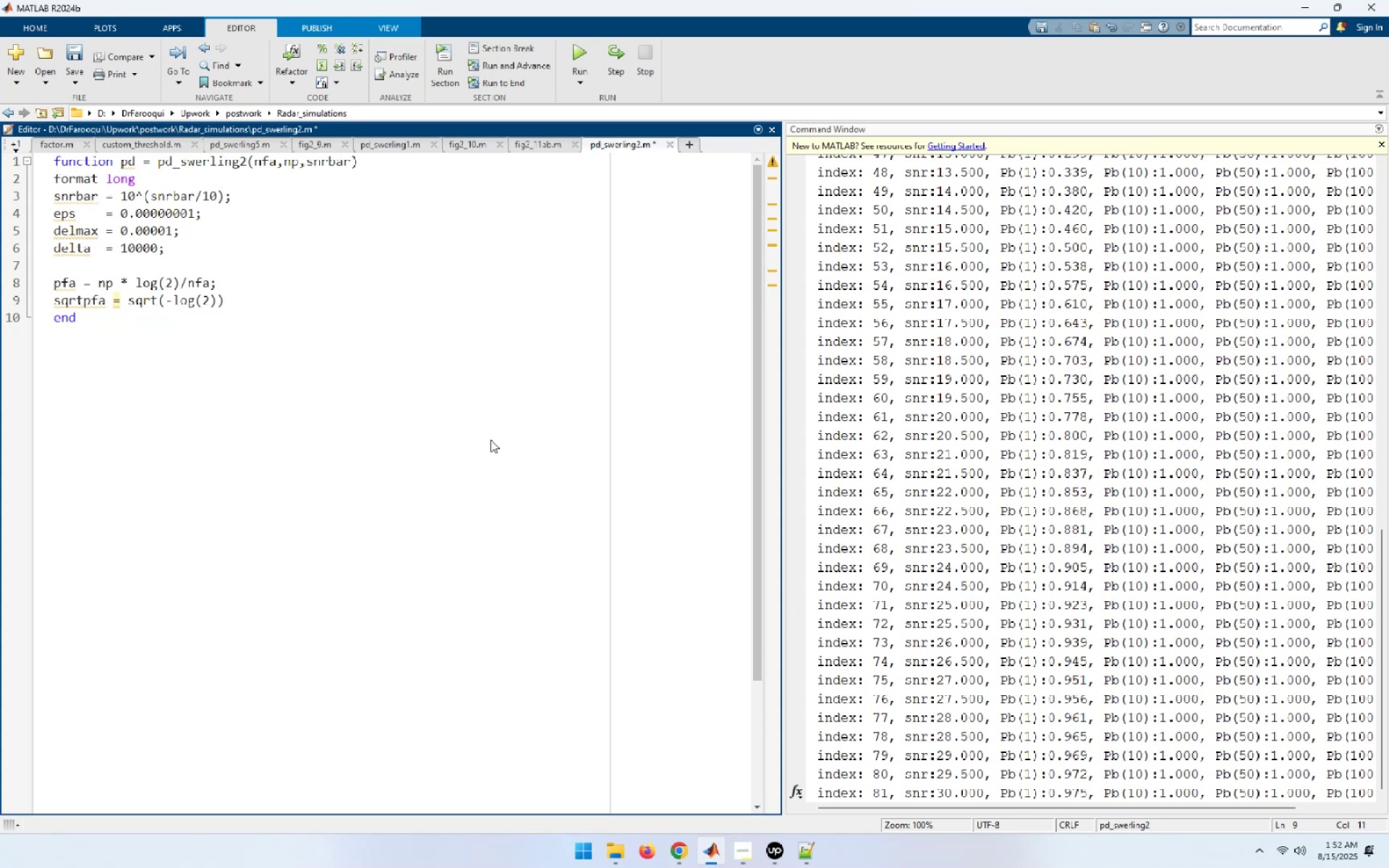 
key(ArrowRight)
 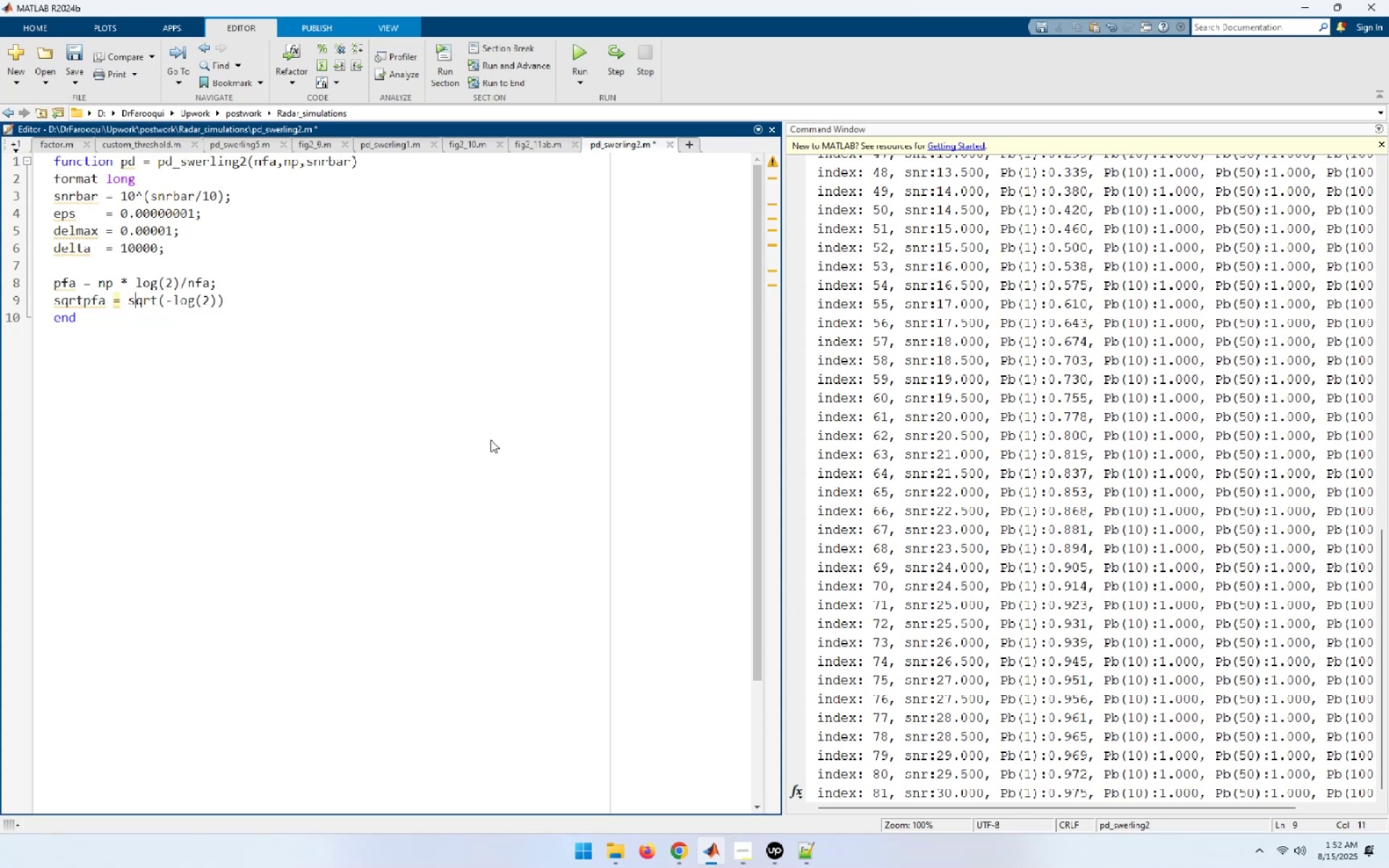 
key(ArrowRight)
 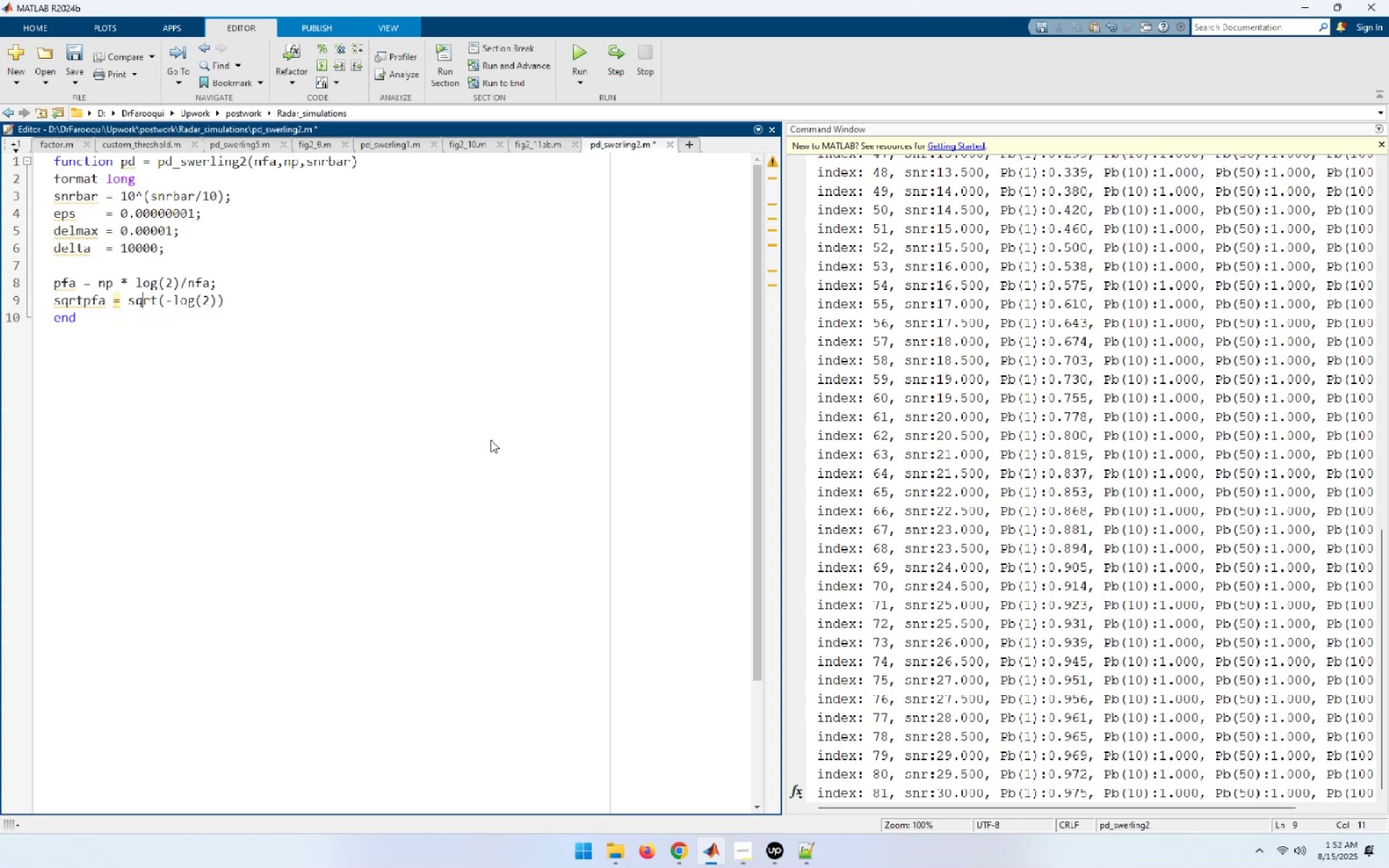 
key(ArrowRight)
 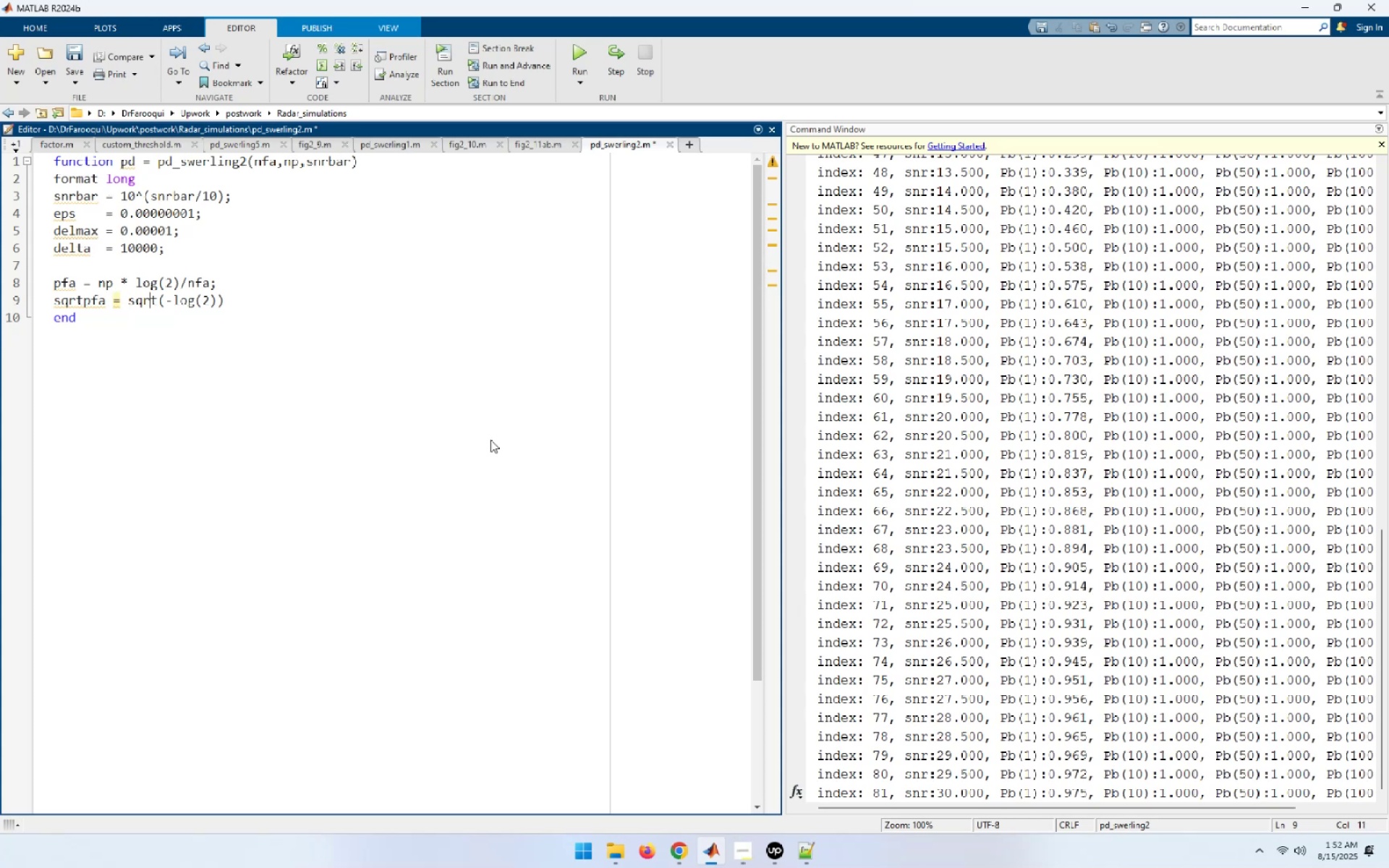 
key(ArrowRight)
 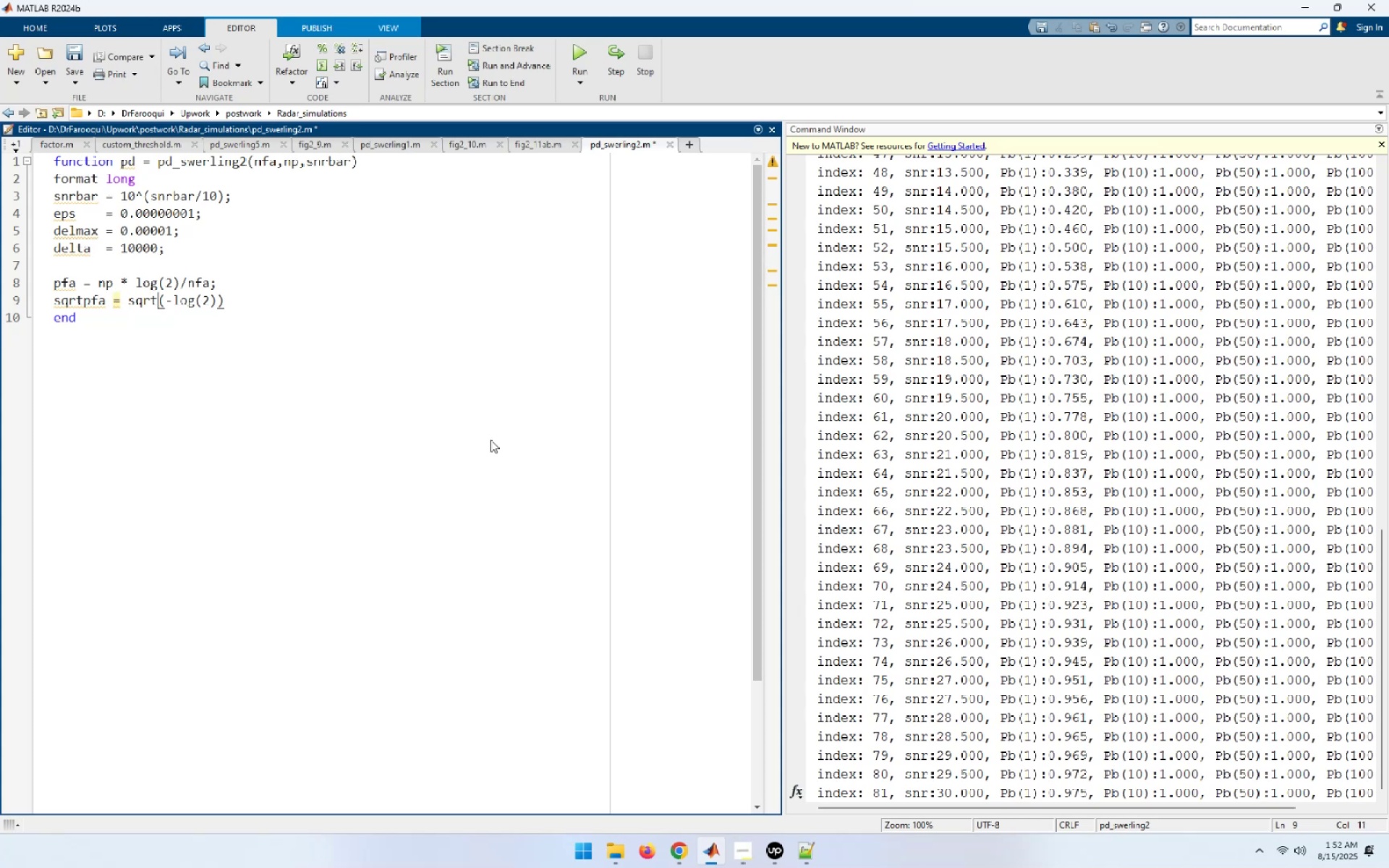 
key(ArrowRight)
 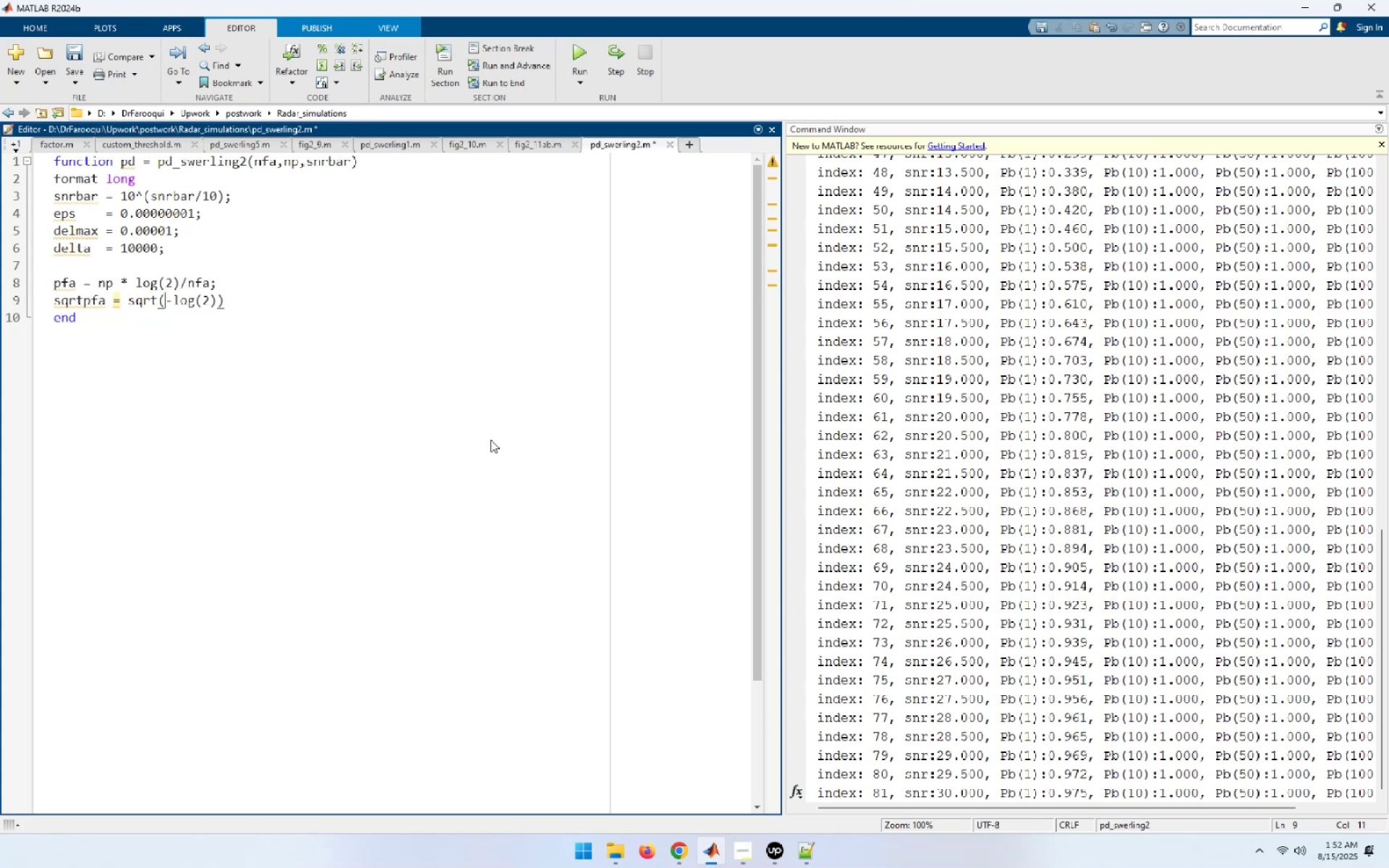 
key(ArrowRight)
 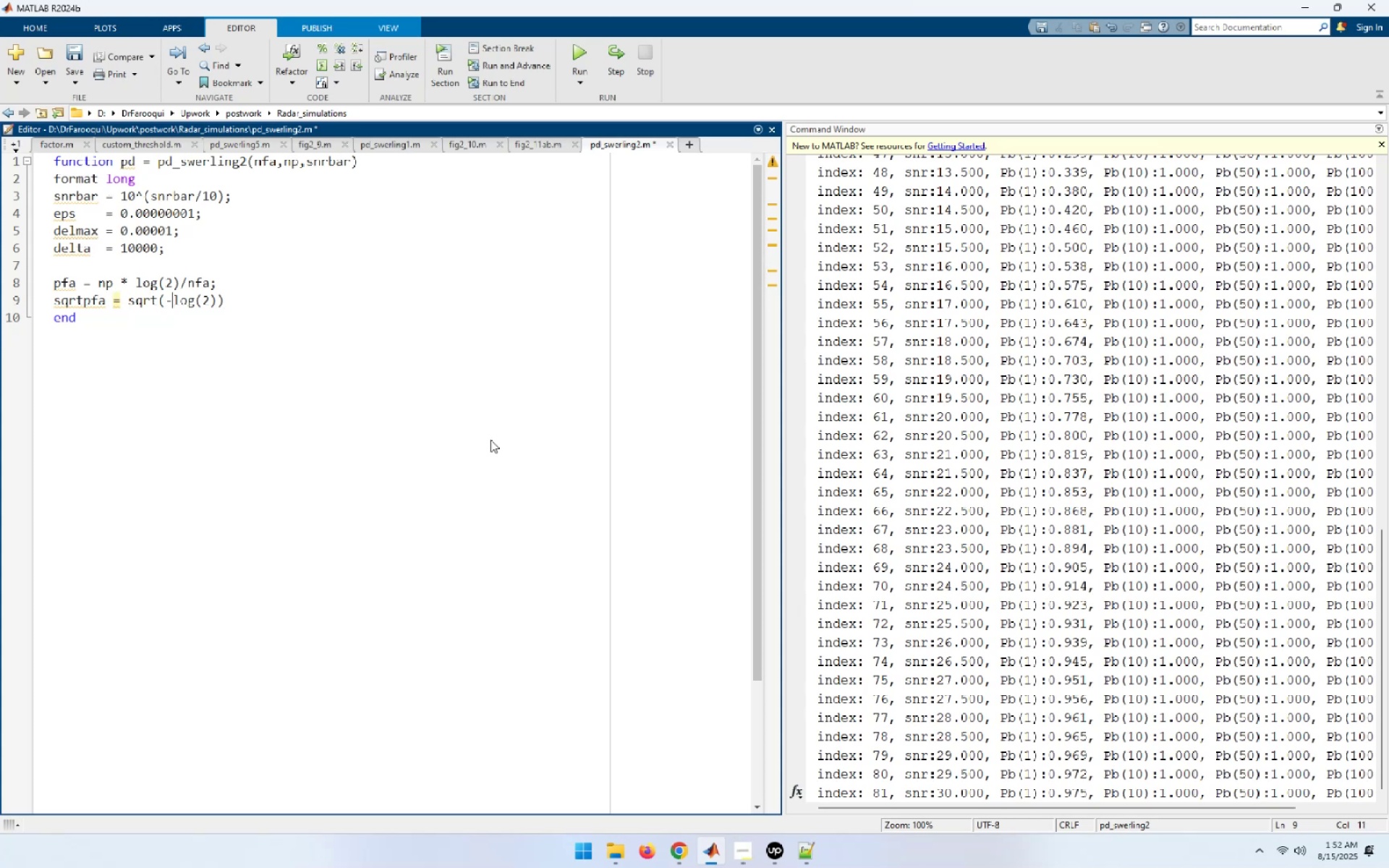 
key(ArrowRight)
 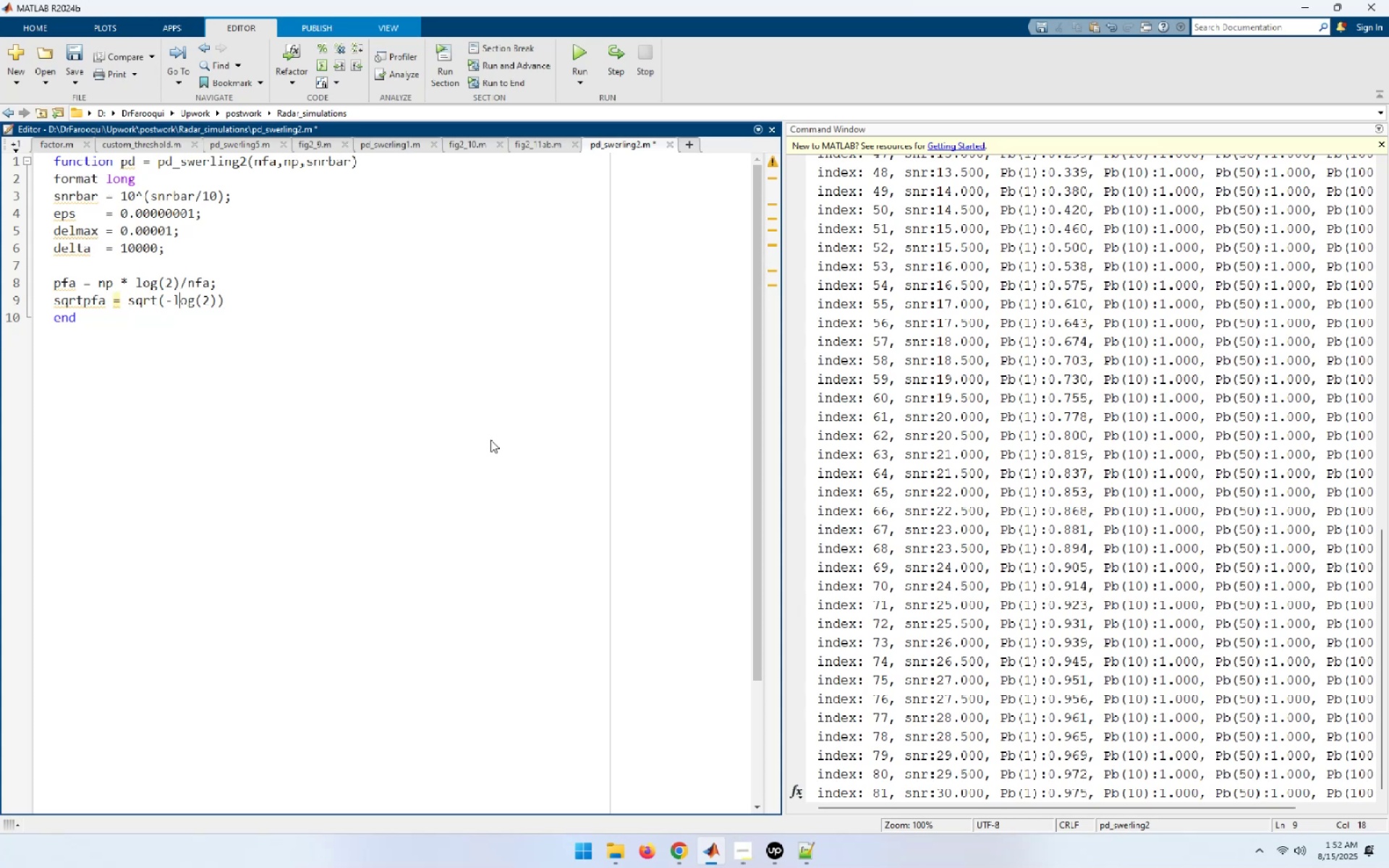 
key(ArrowRight)
 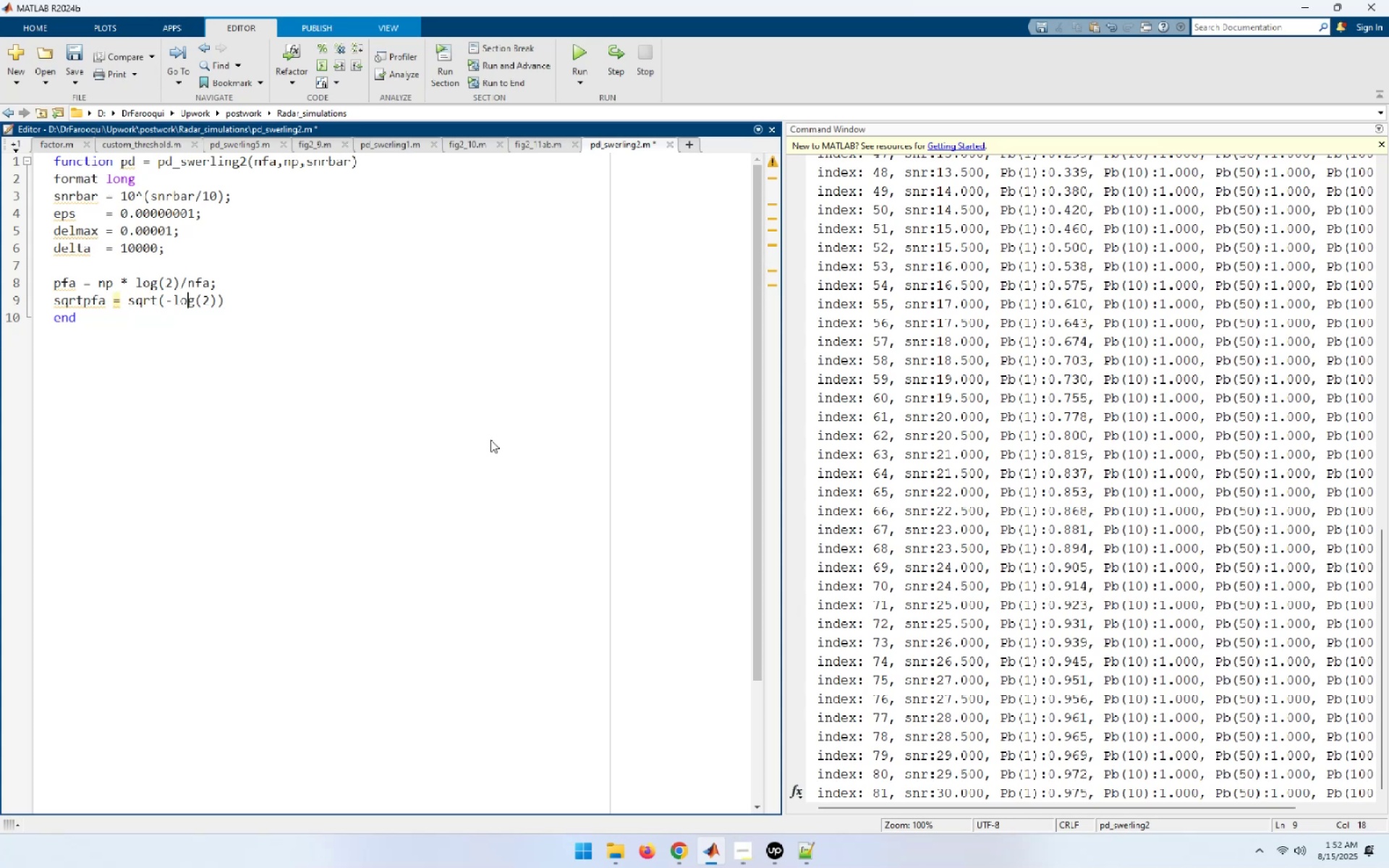 
key(ArrowRight)
 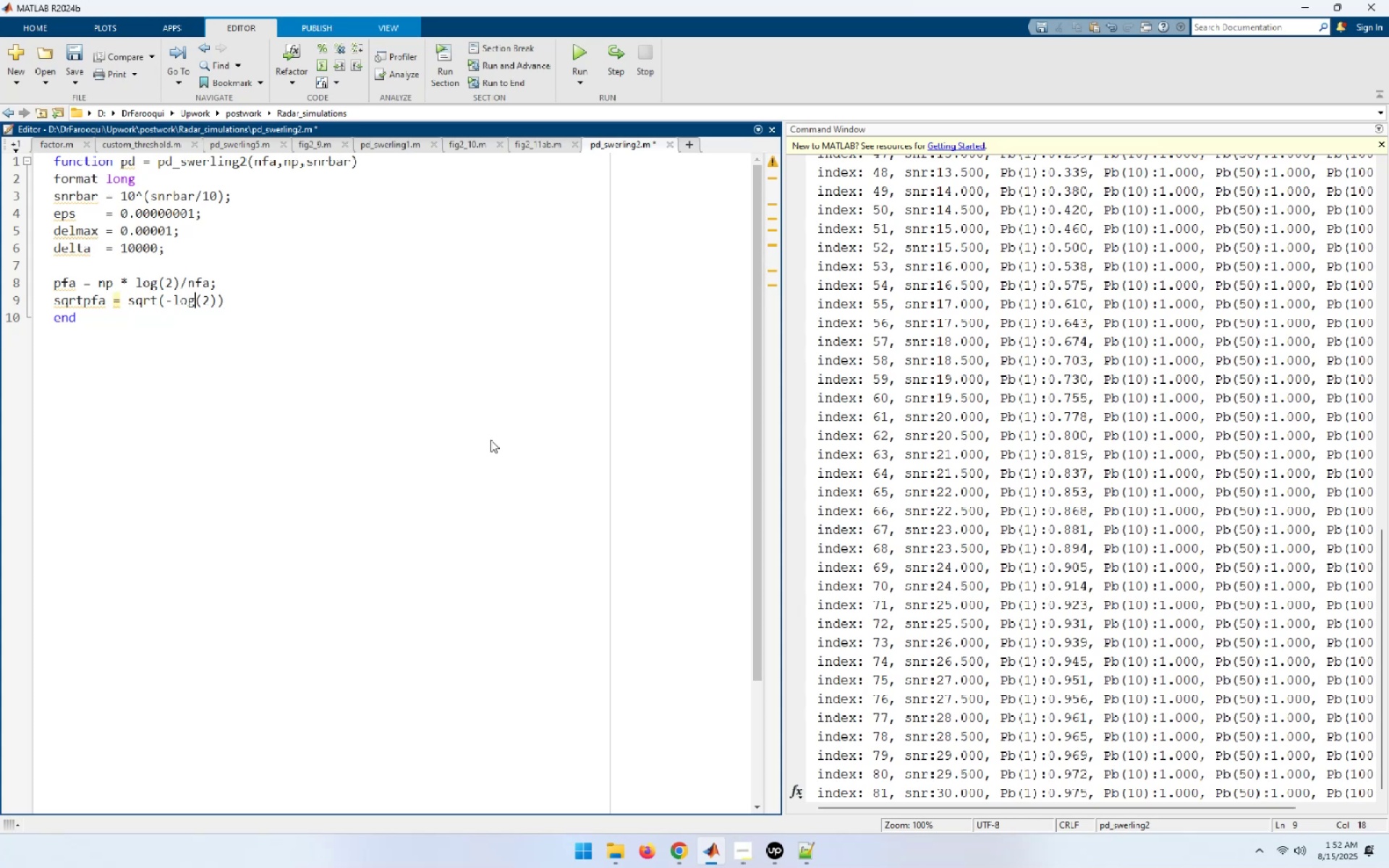 
key(ArrowRight)
 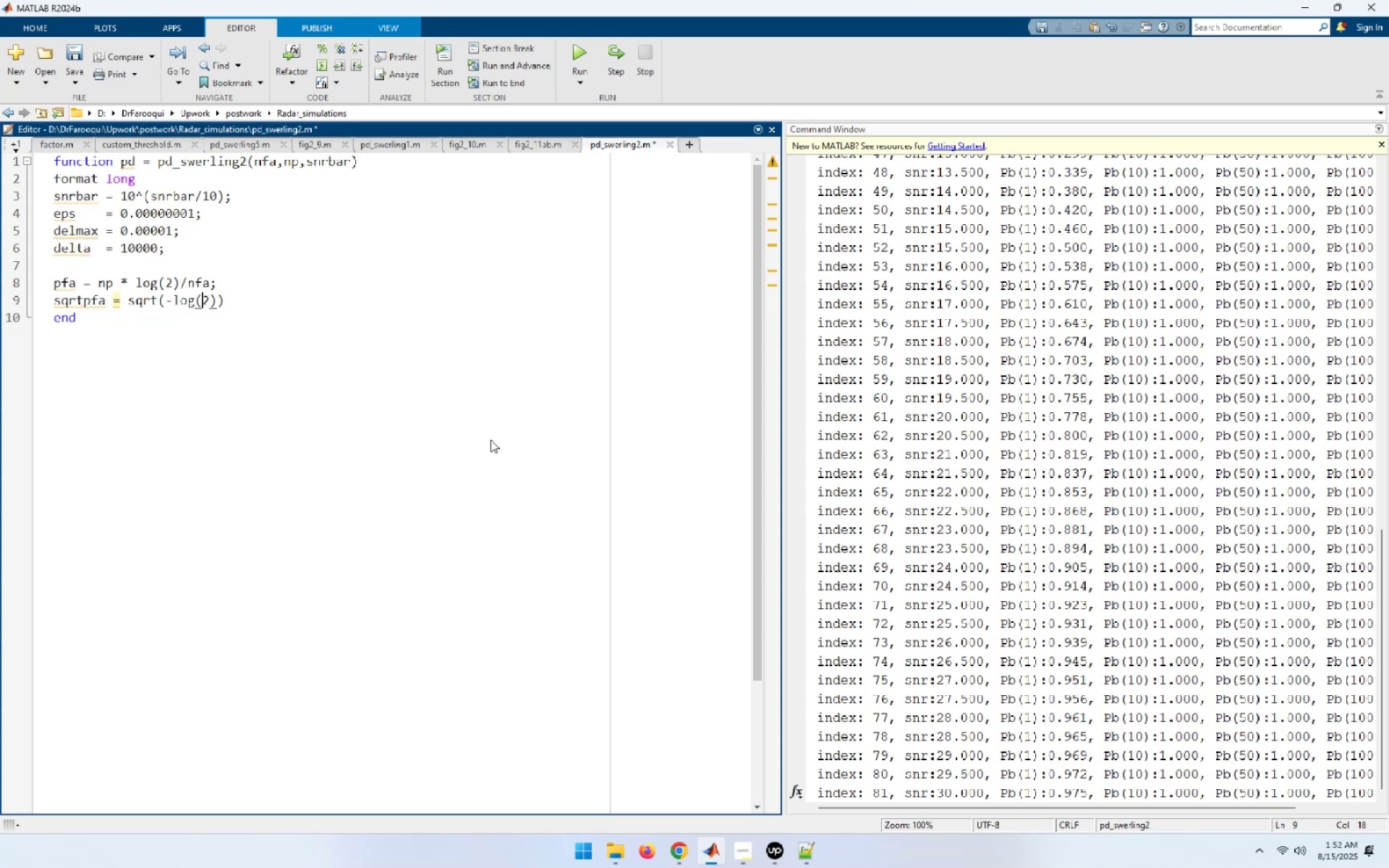 
key(ArrowLeft)
 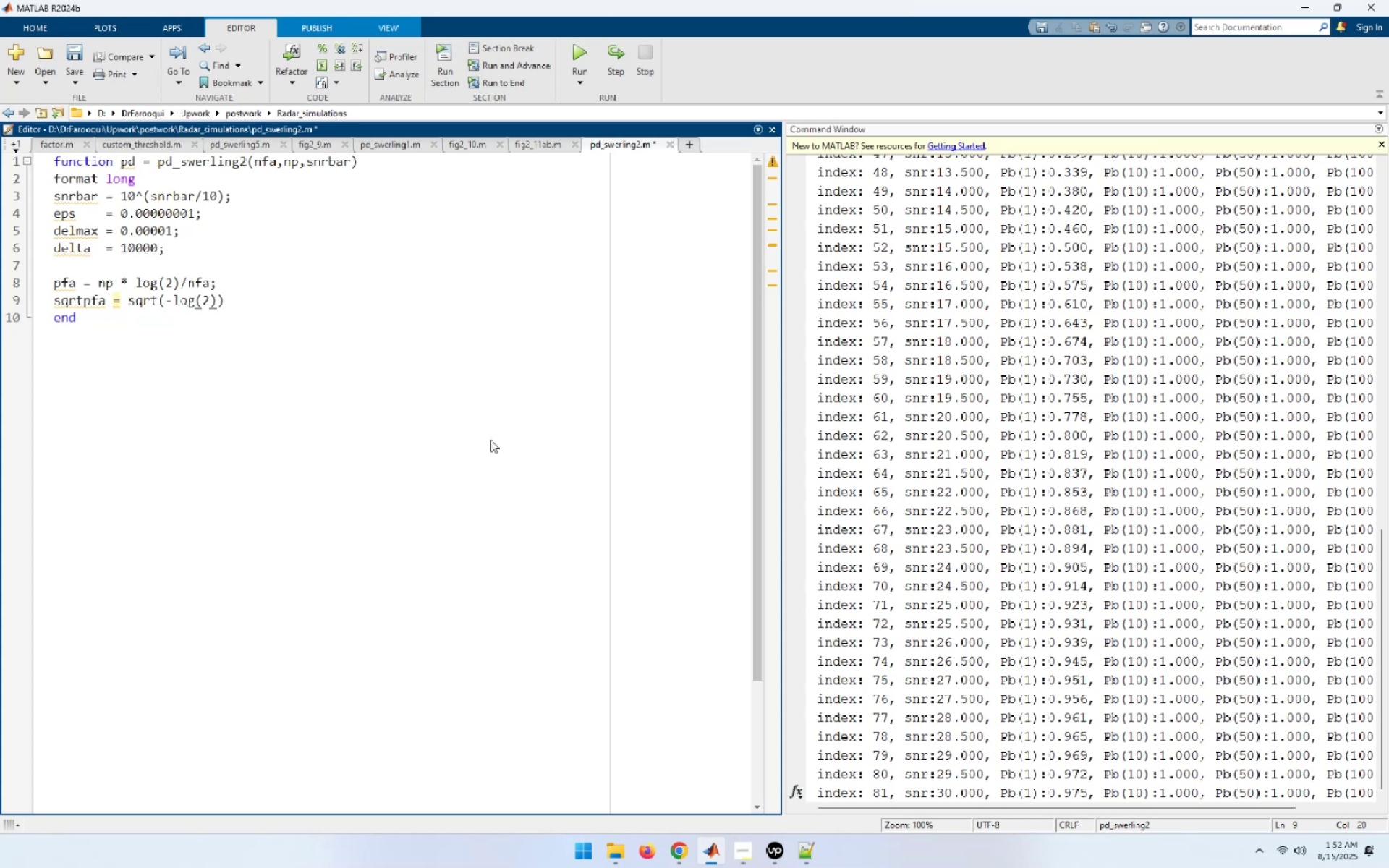 
key(Numpad1)
 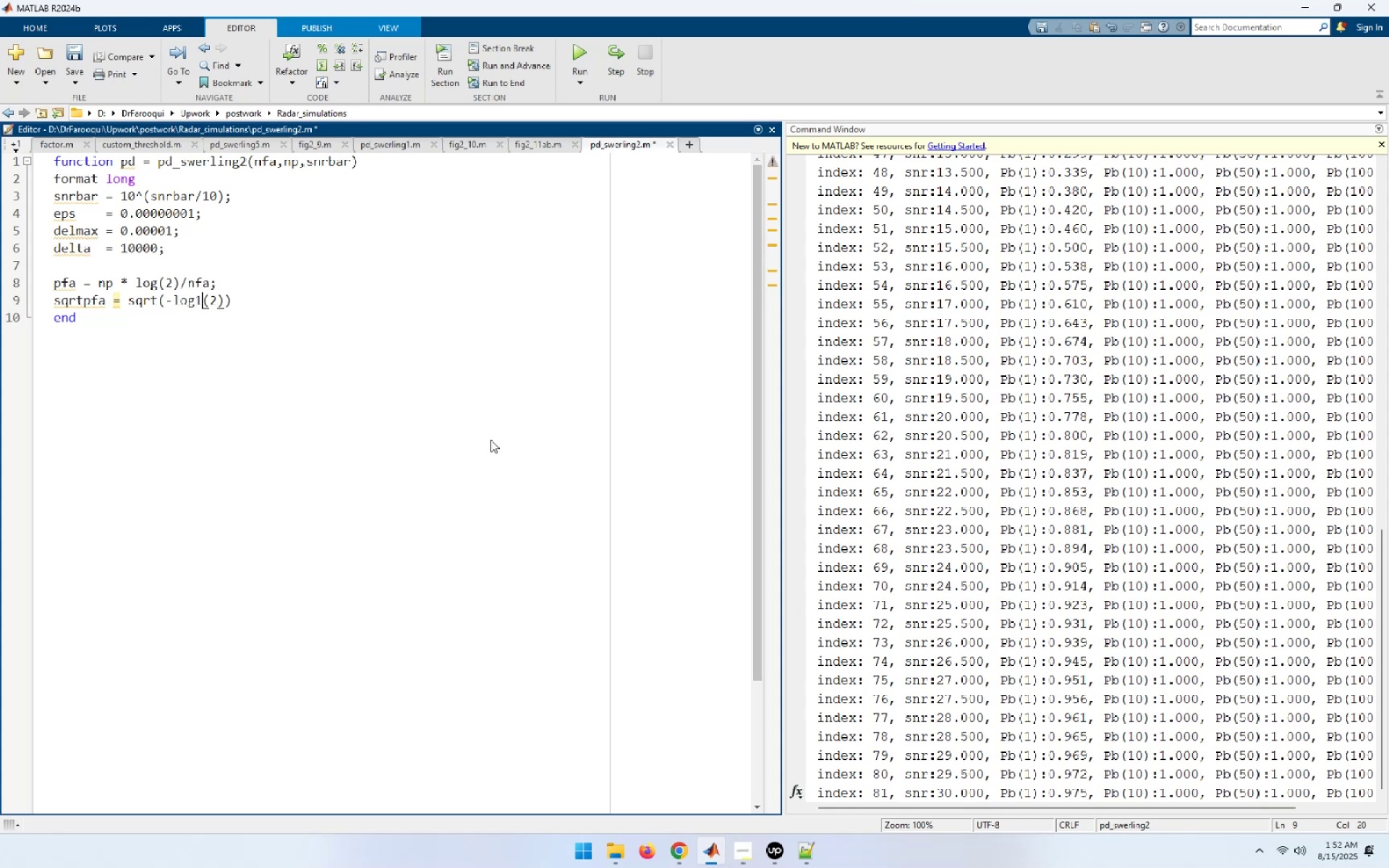 
key(Numpad0)
 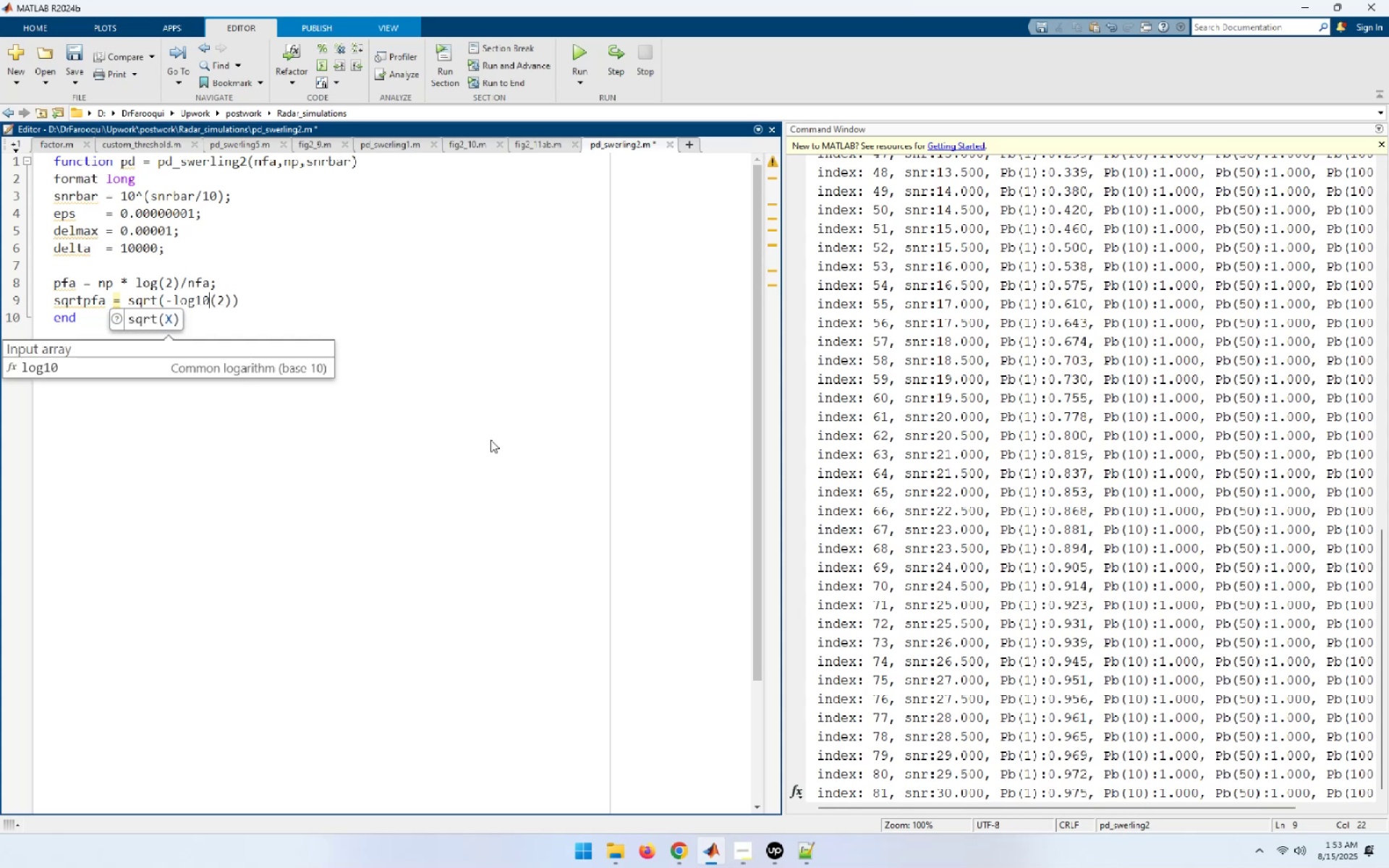 
wait(12.66)
 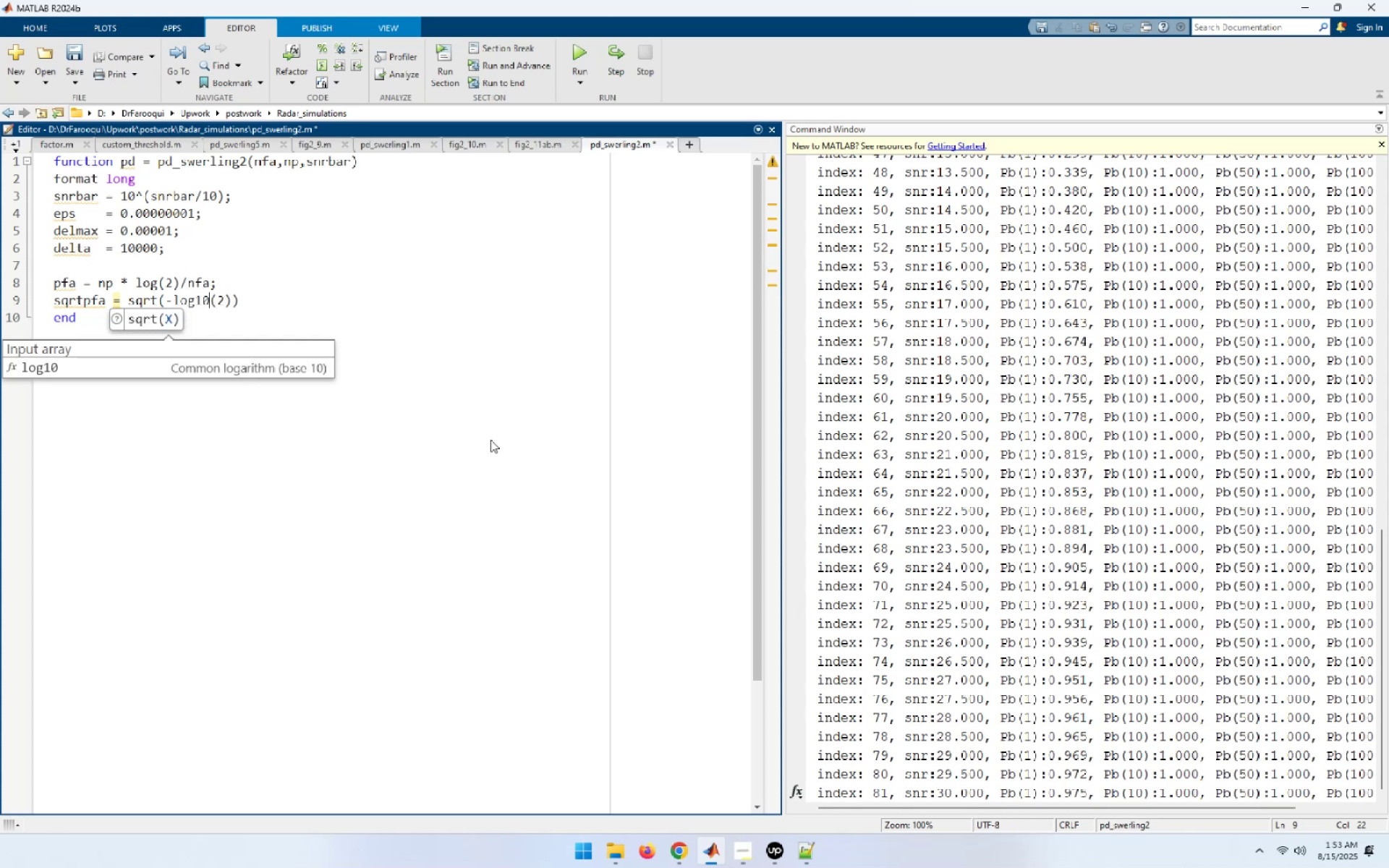 
key(ArrowRight)
 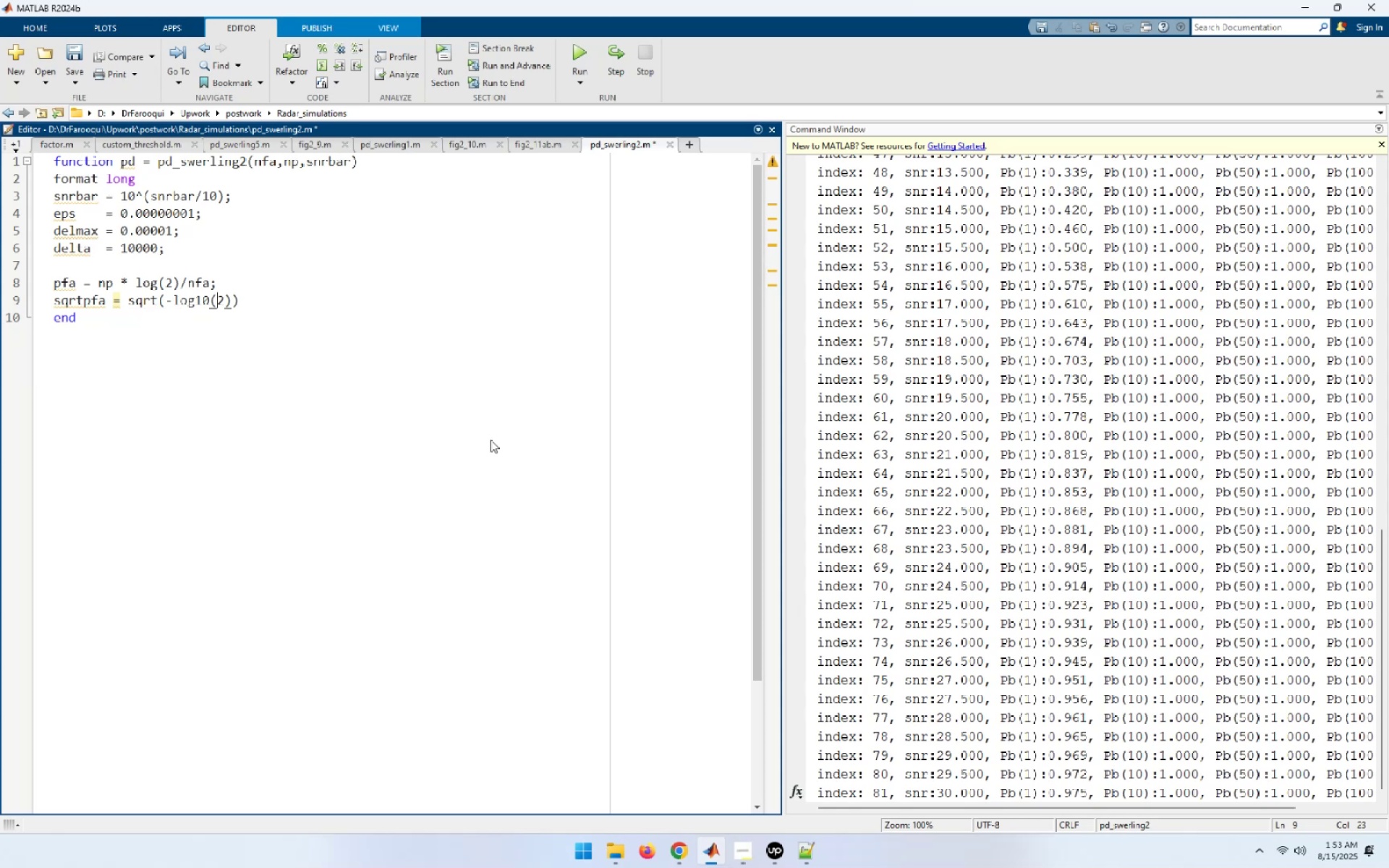 
key(ArrowRight)
 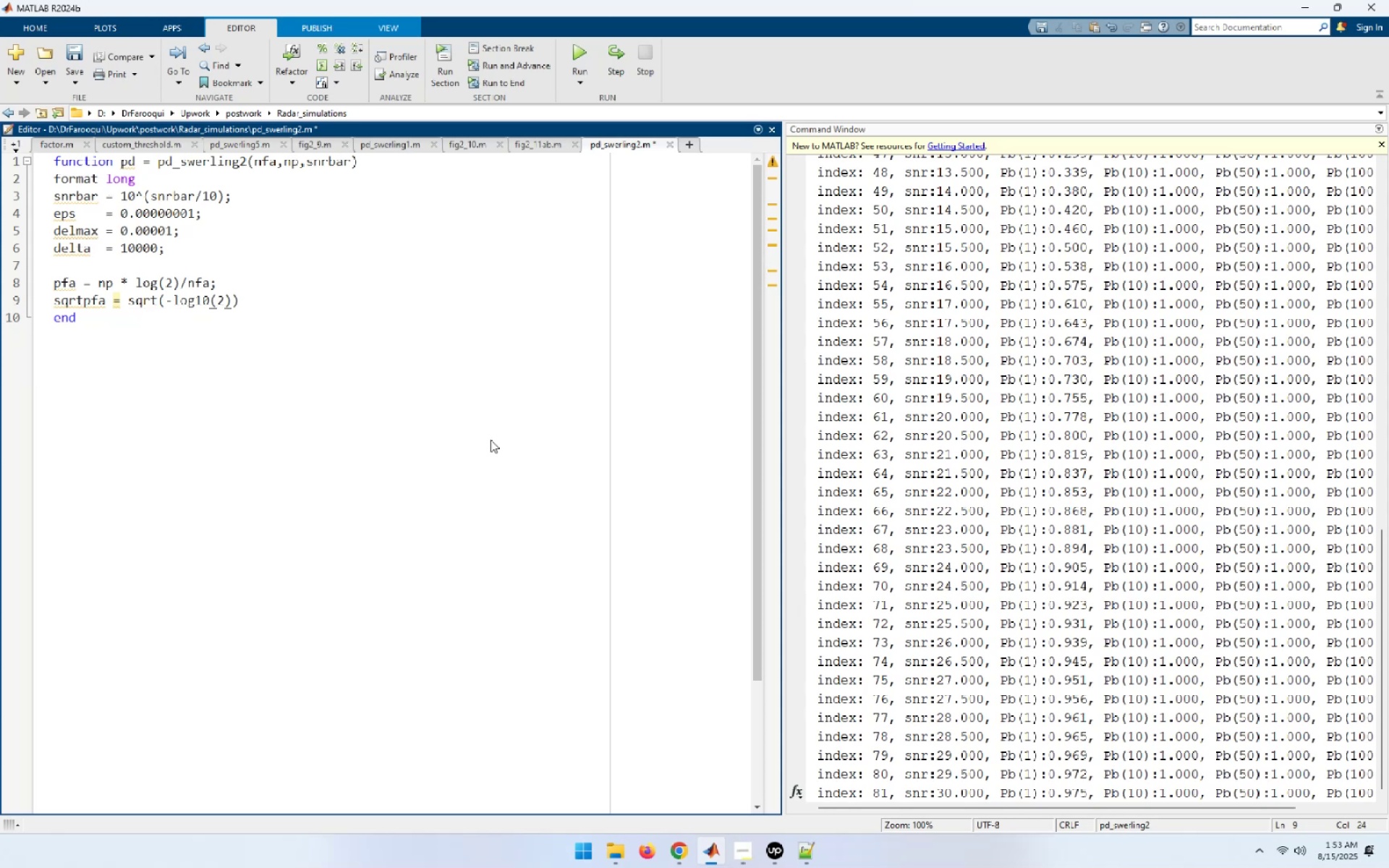 
key(ArrowRight)
 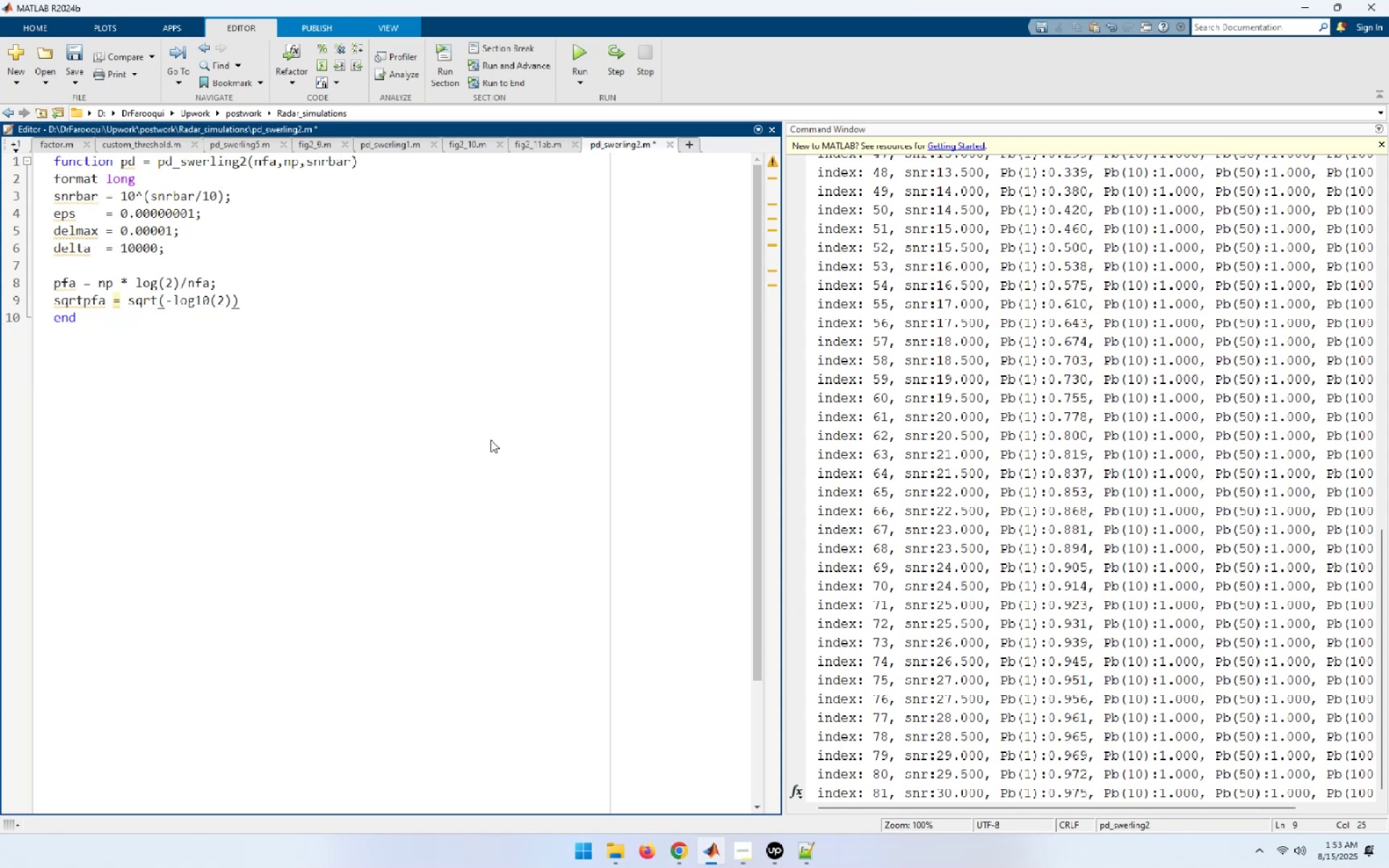 
key(ArrowLeft)
 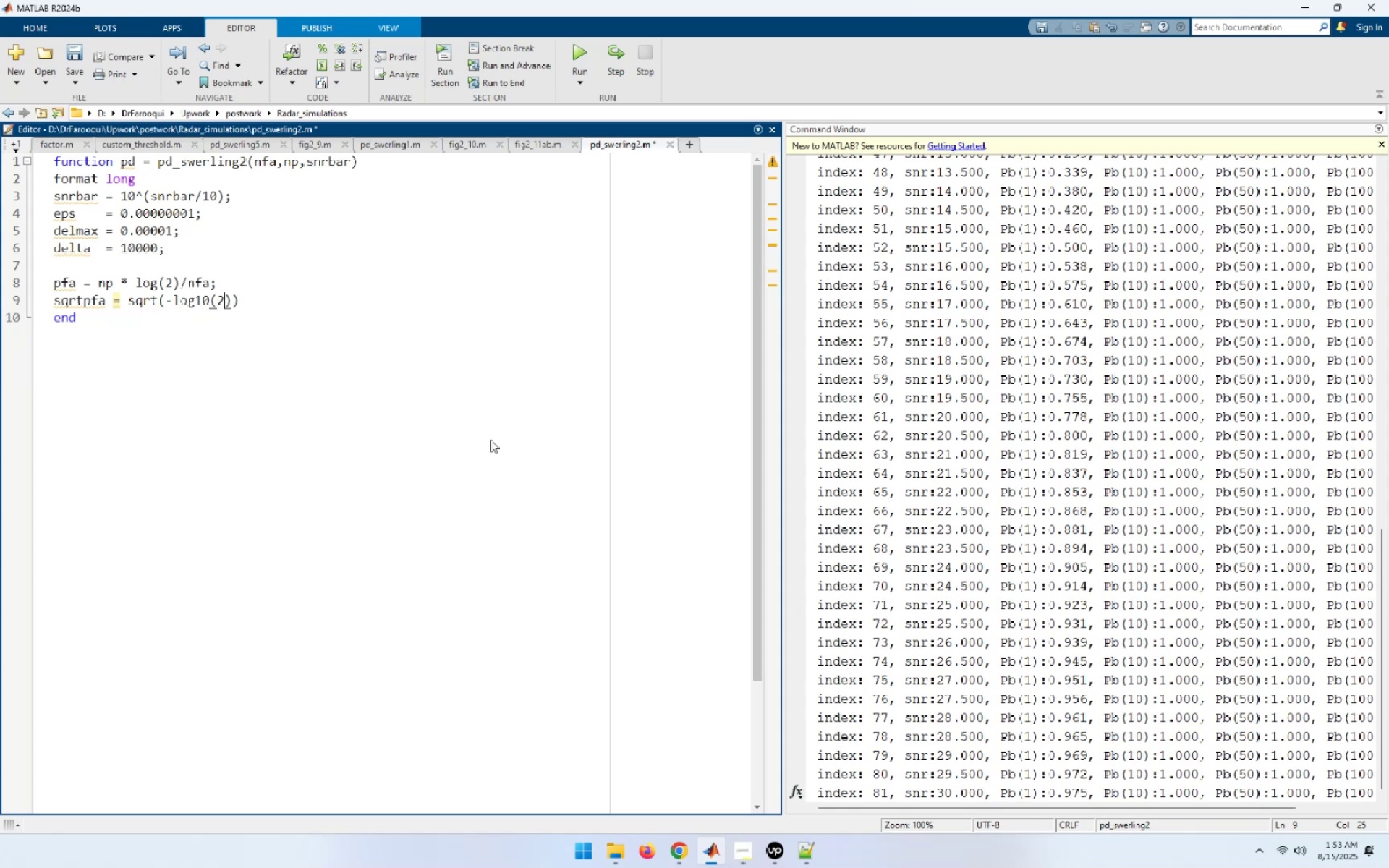 
hold_key(key=ArrowLeft, duration=0.9)
 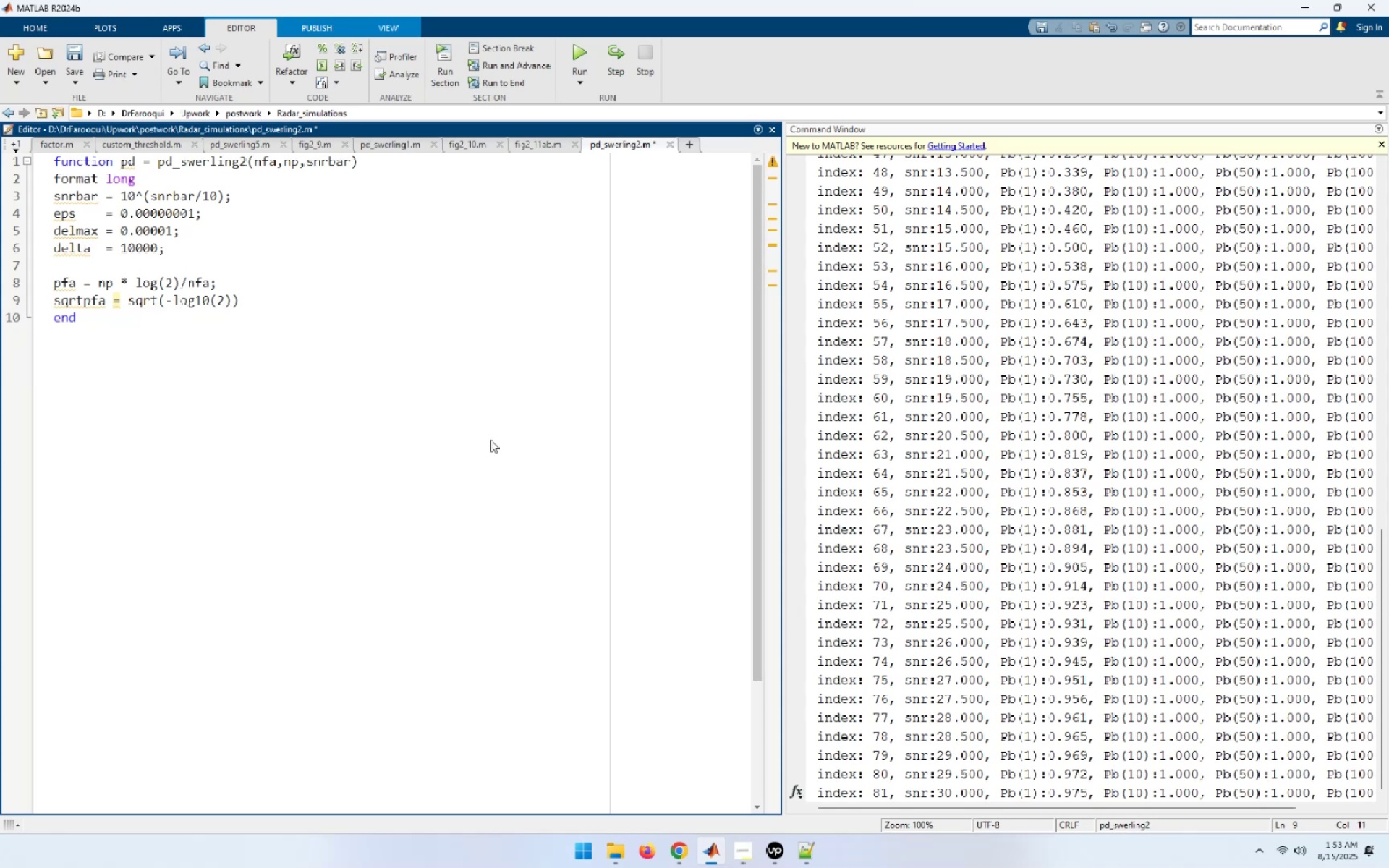 
key(ArrowLeft)
 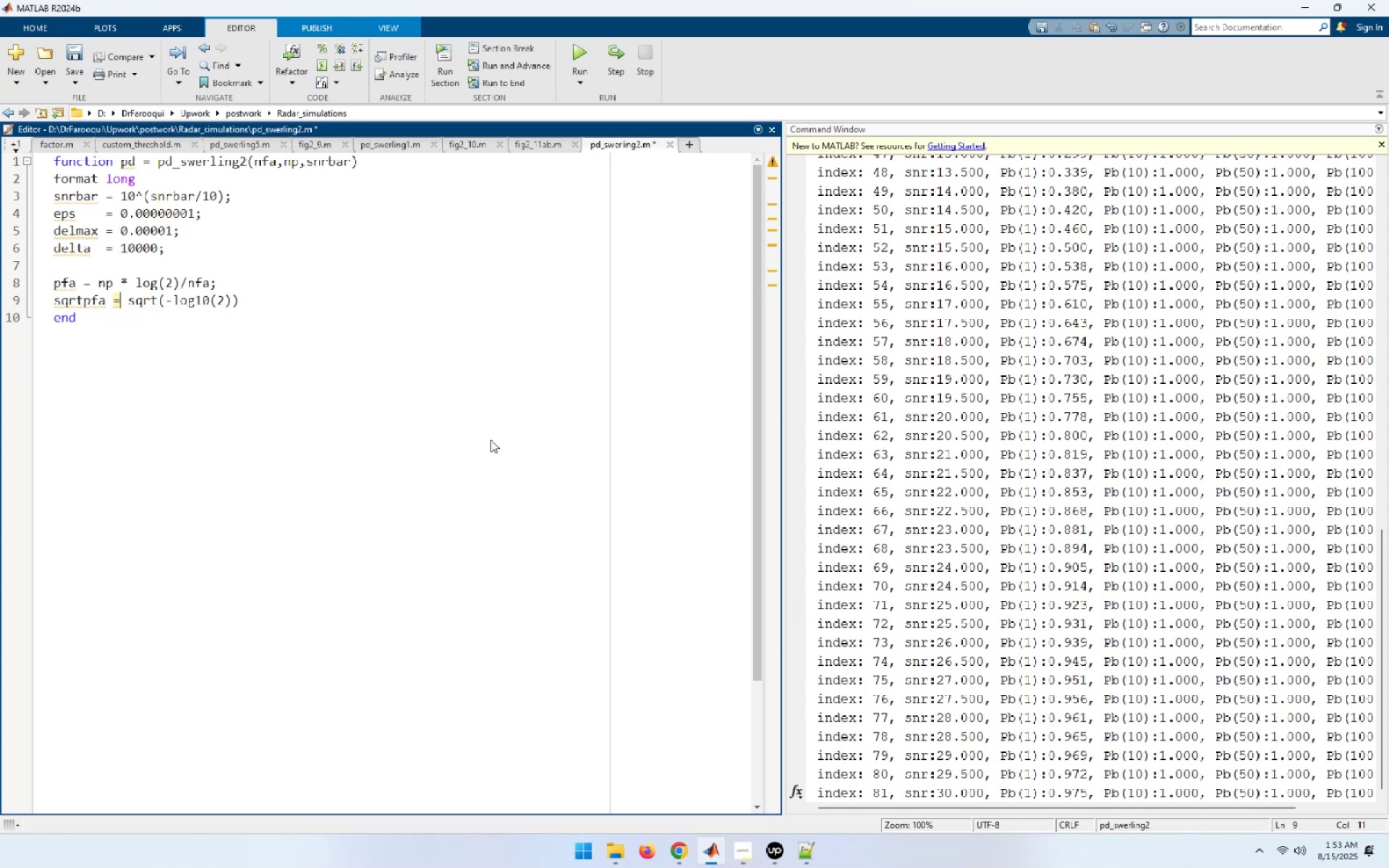 
key(ArrowLeft)
 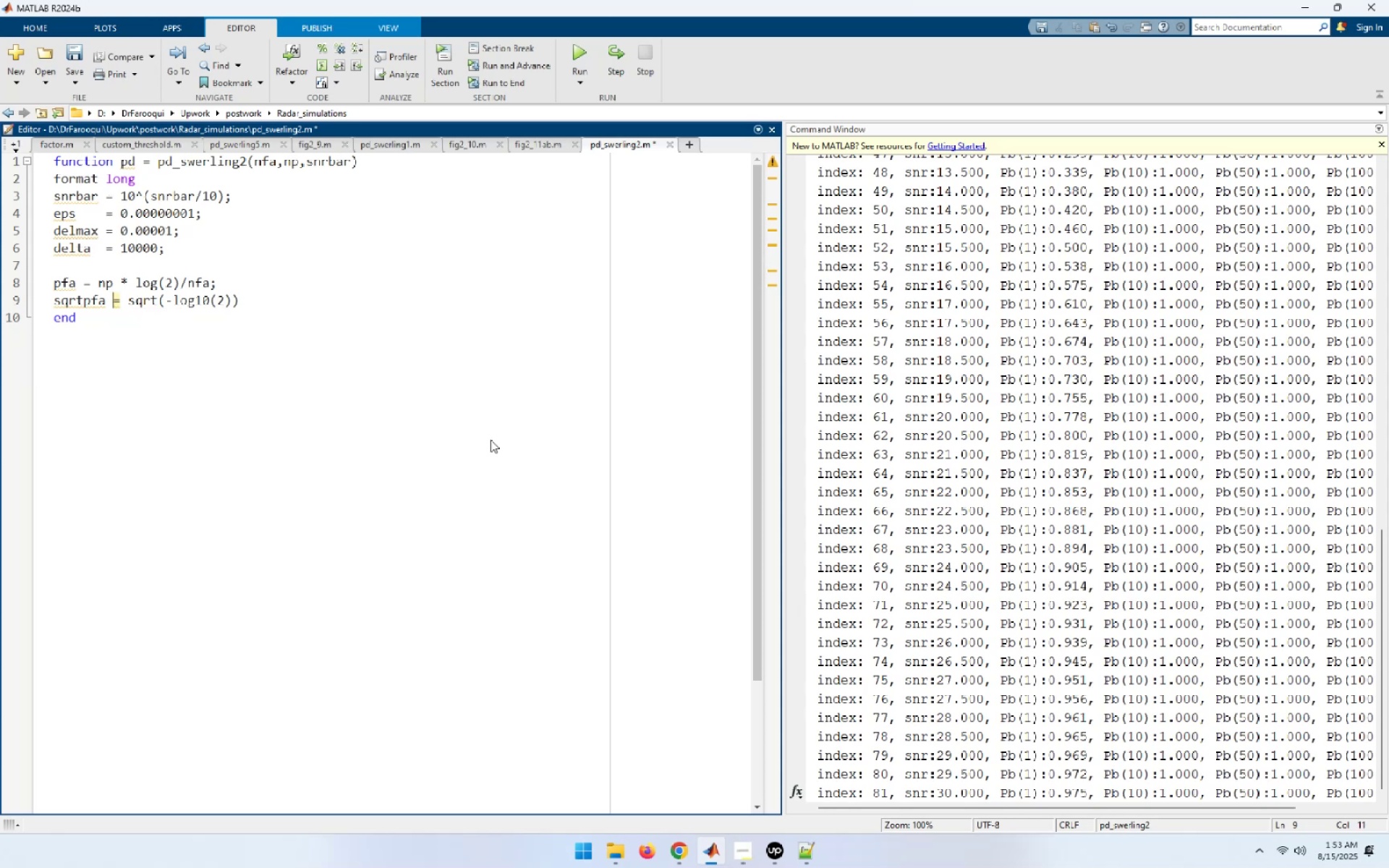 
key(ArrowLeft)
 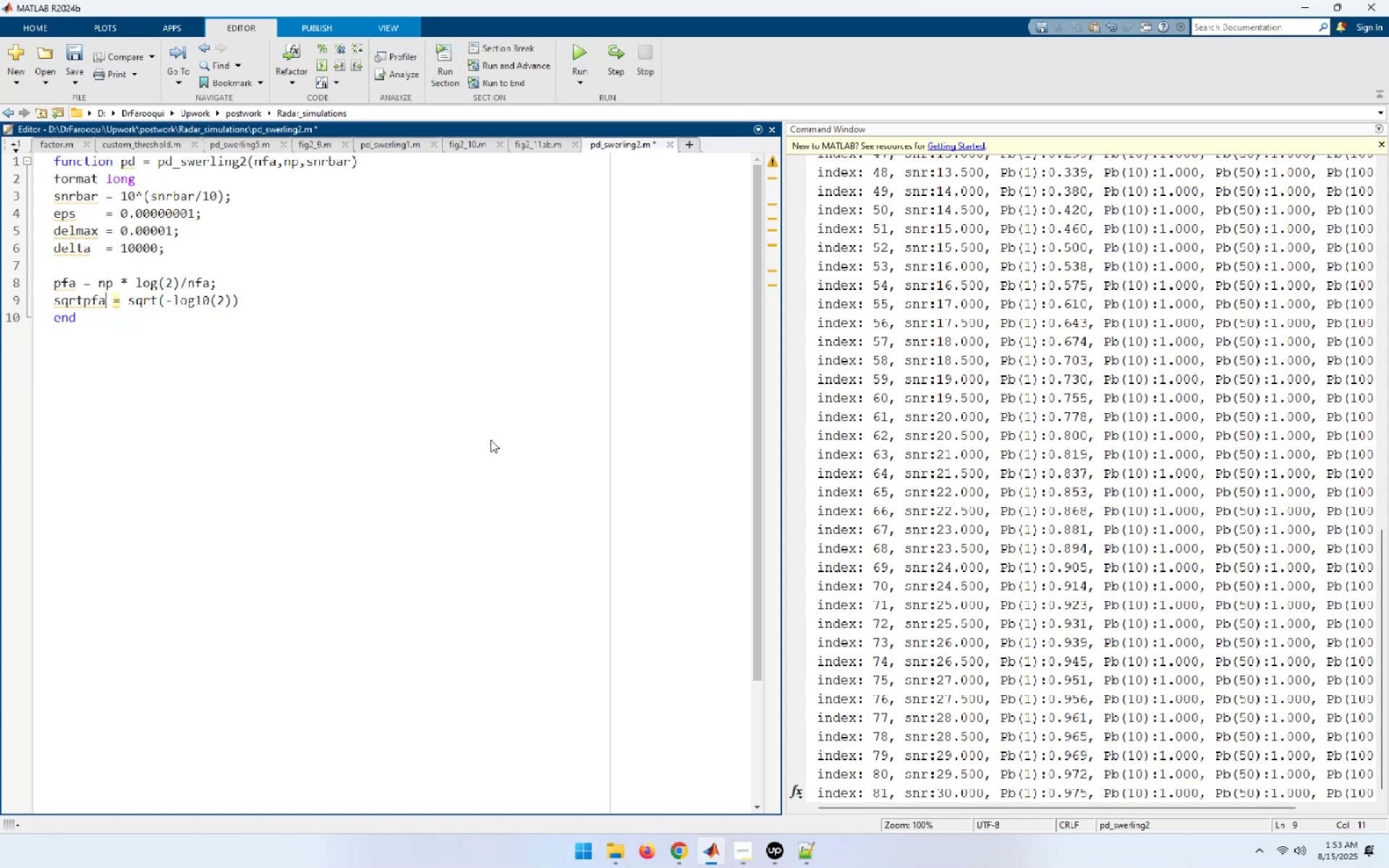 
key(ArrowLeft)
 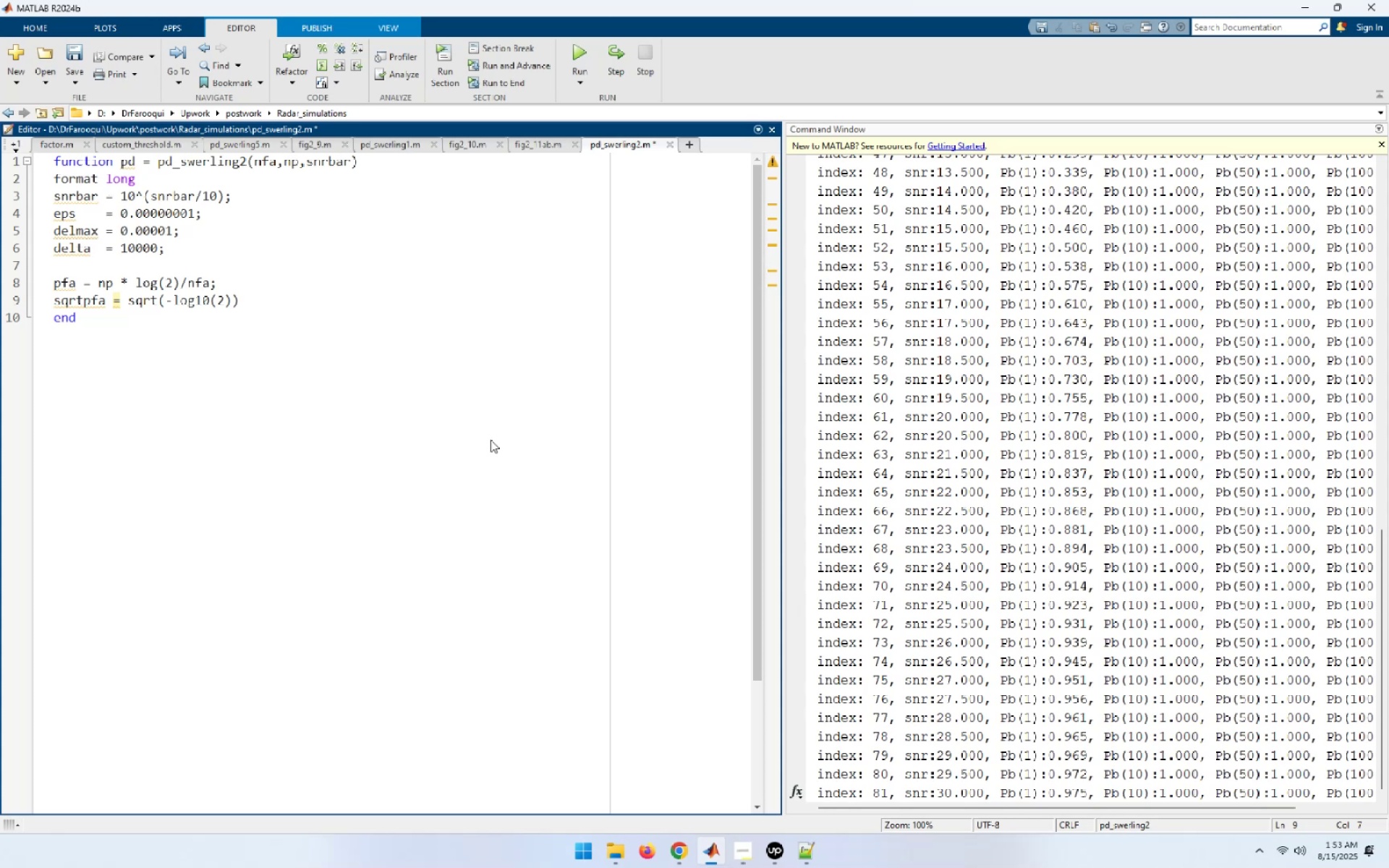 
key(ArrowRight)
 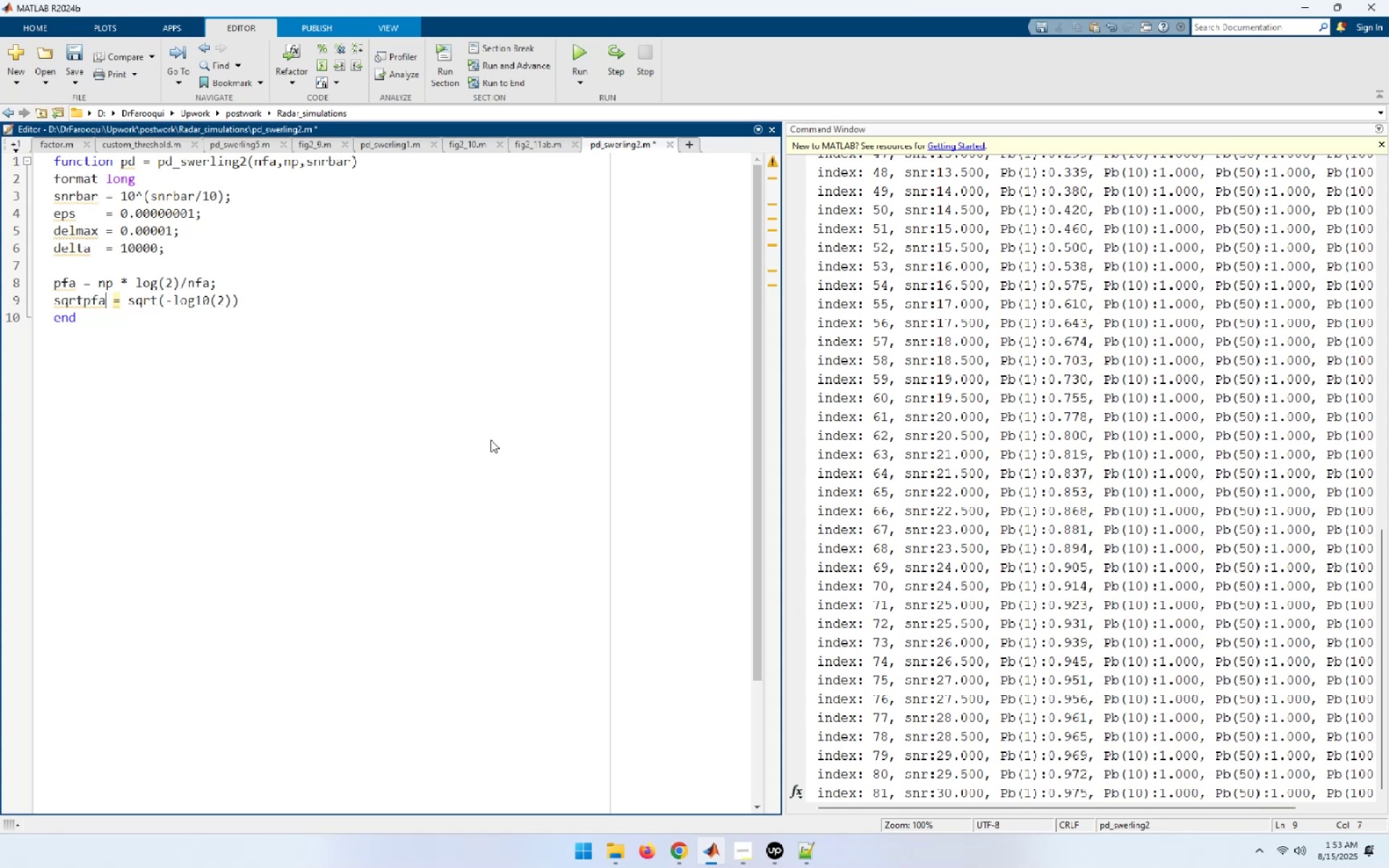 
key(ArrowRight)
 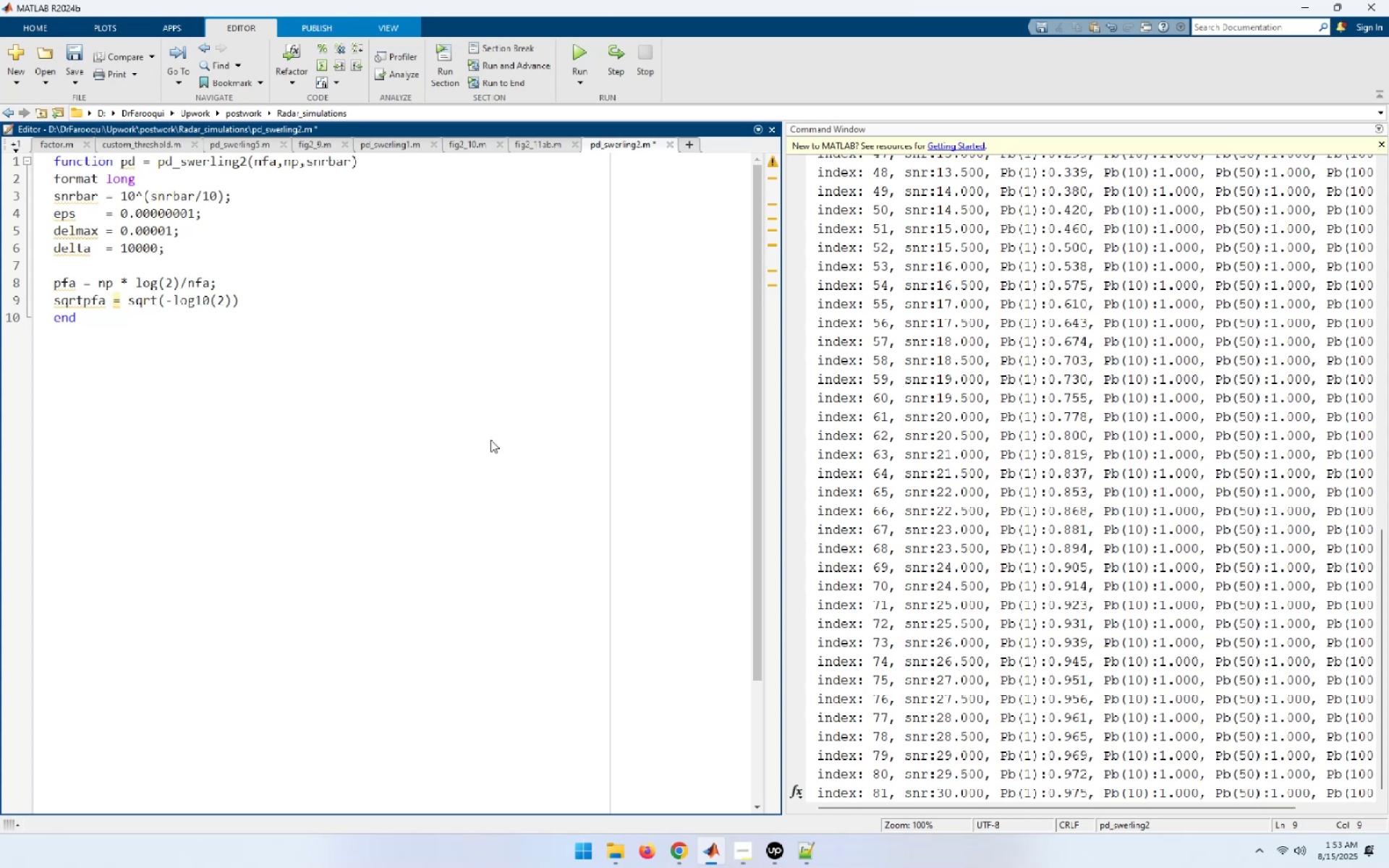 
key(ArrowRight)
 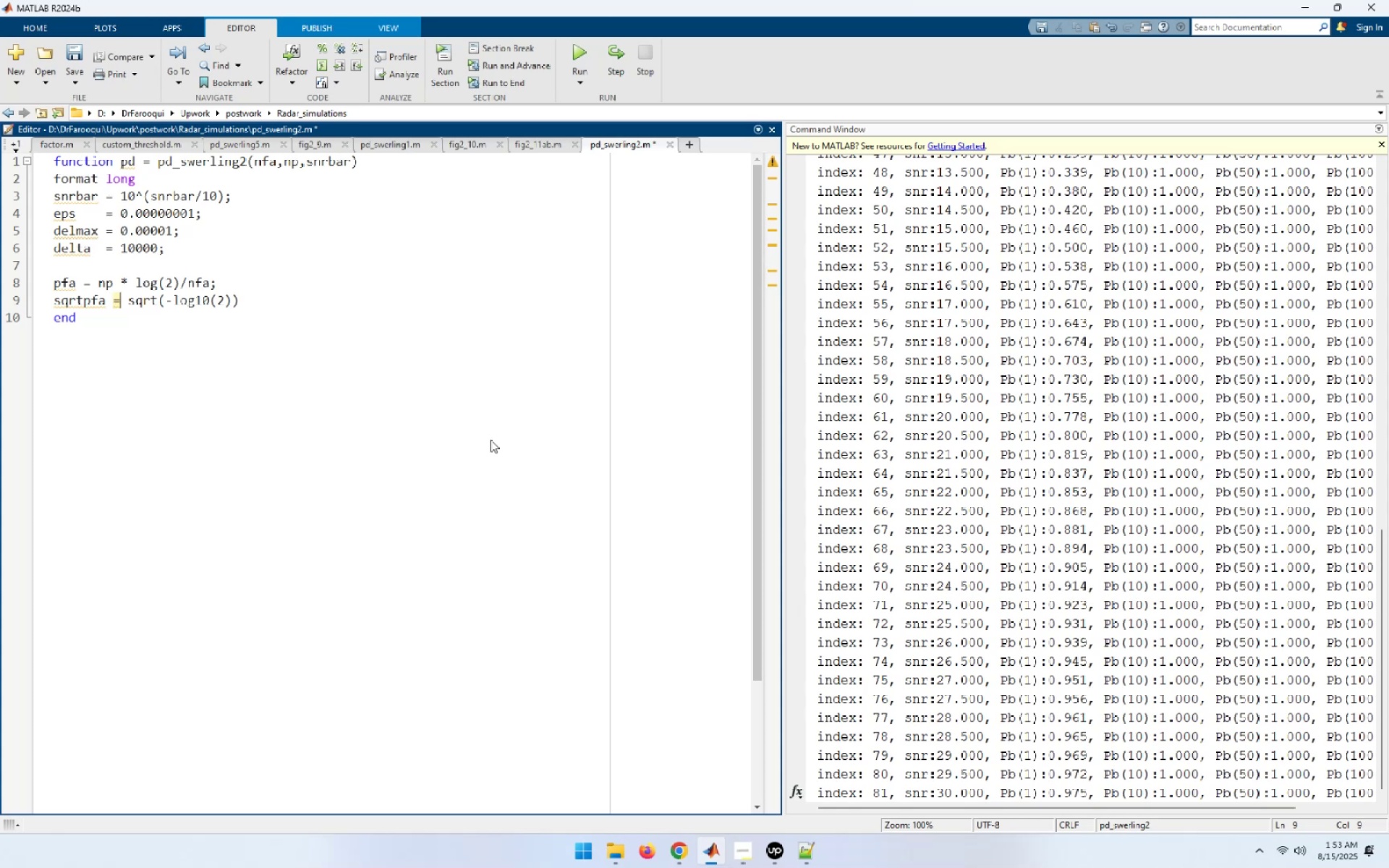 
key(ArrowRight)
 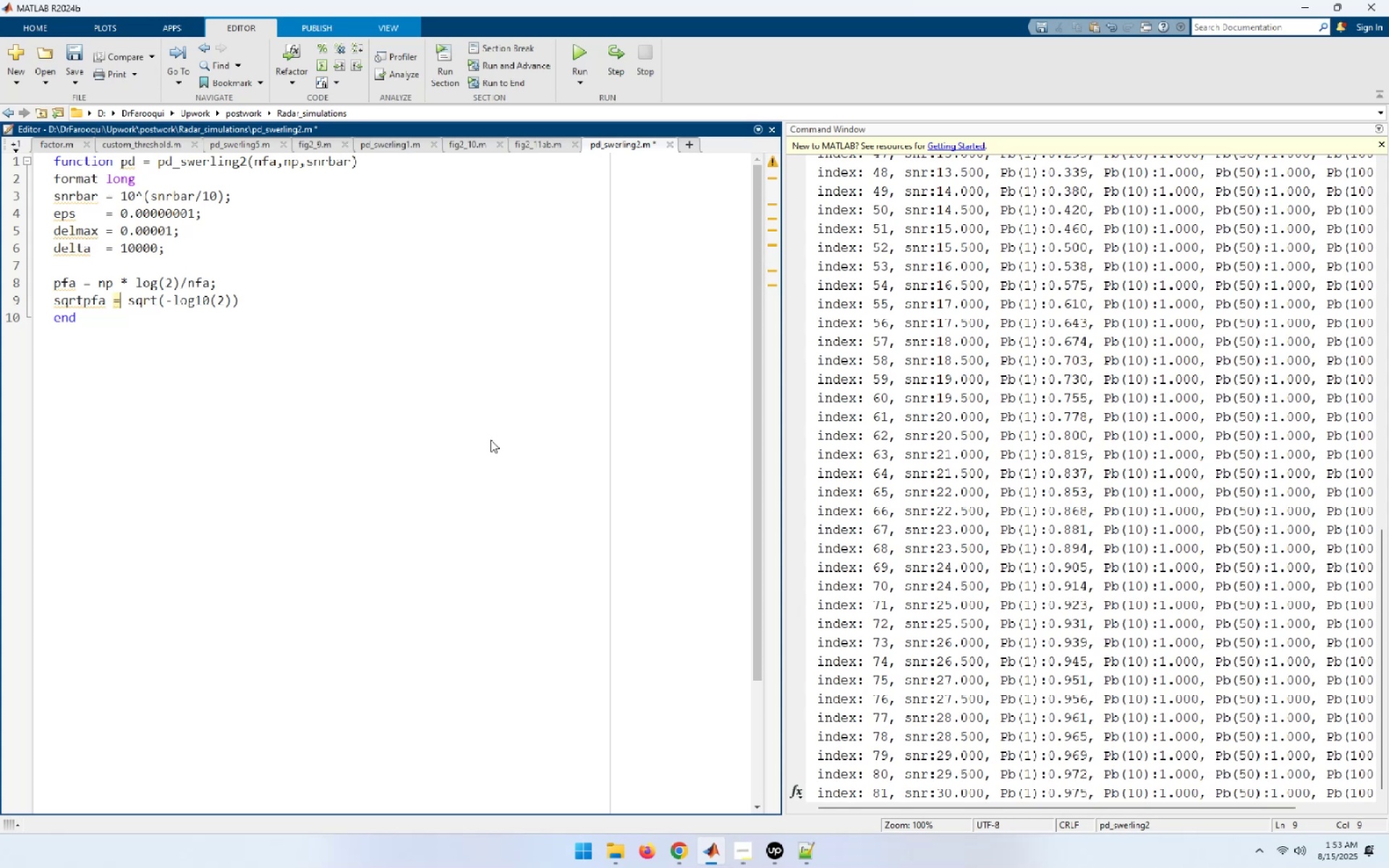 
key(ArrowRight)
 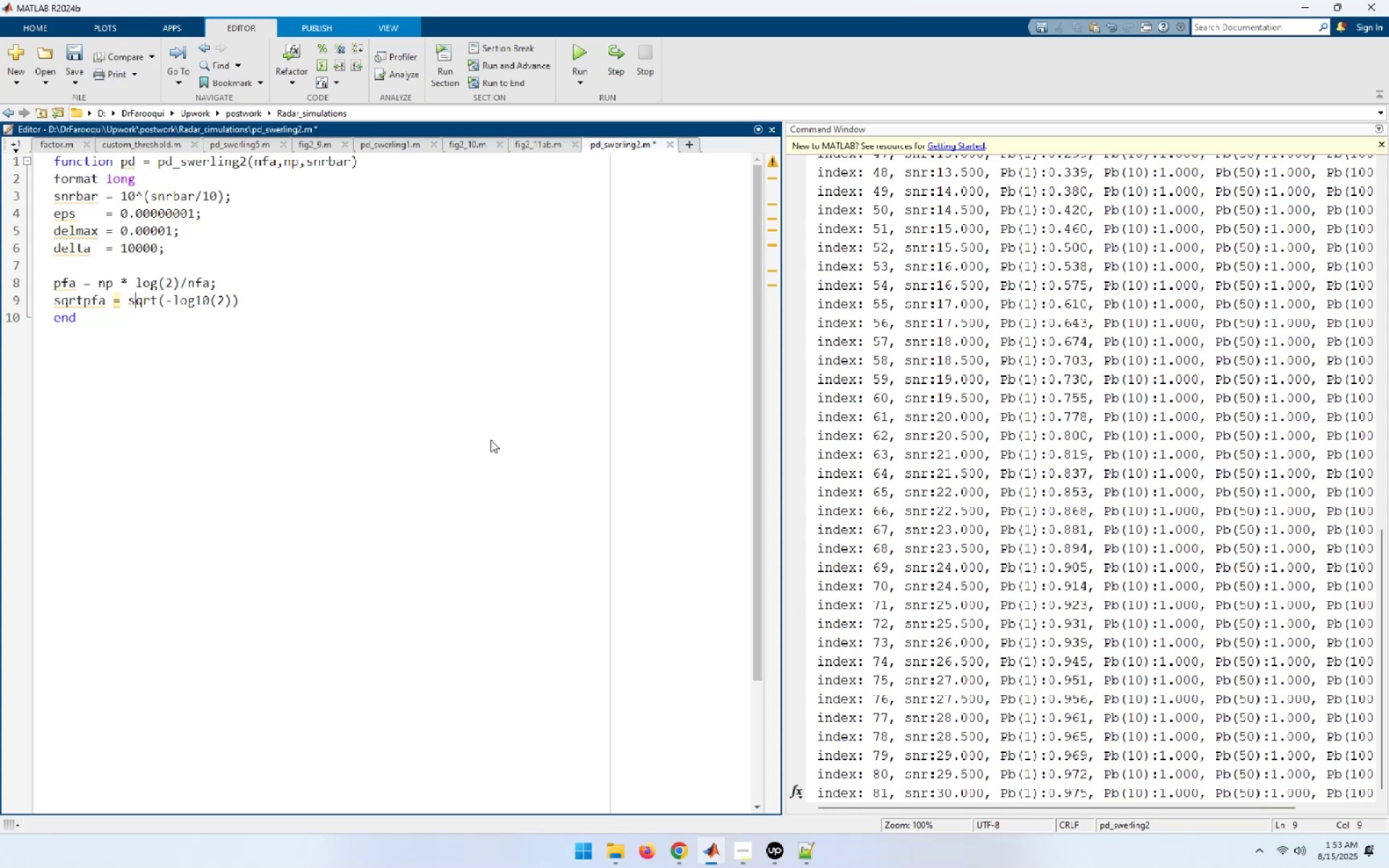 
key(ArrowRight)
 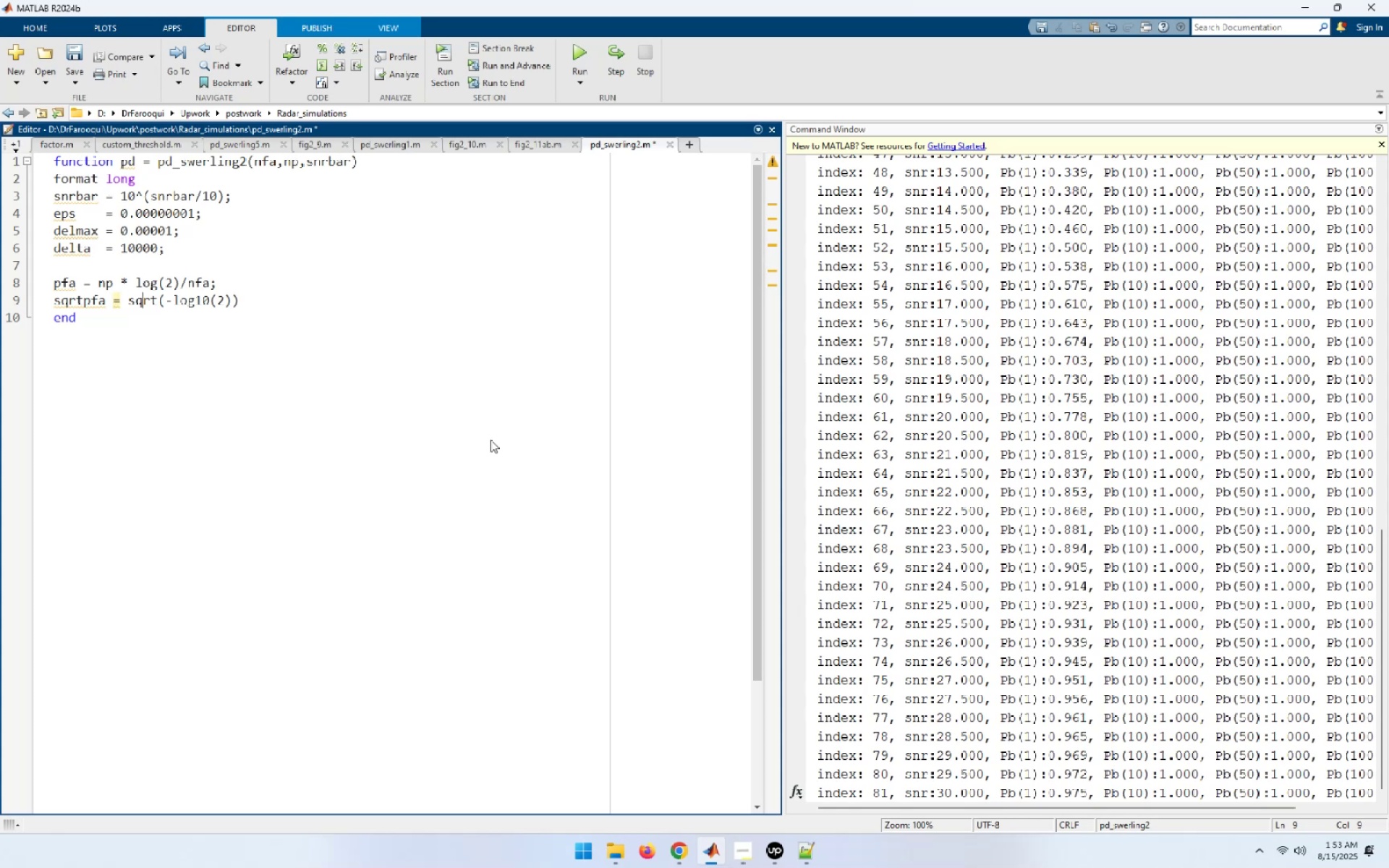 
key(ArrowRight)
 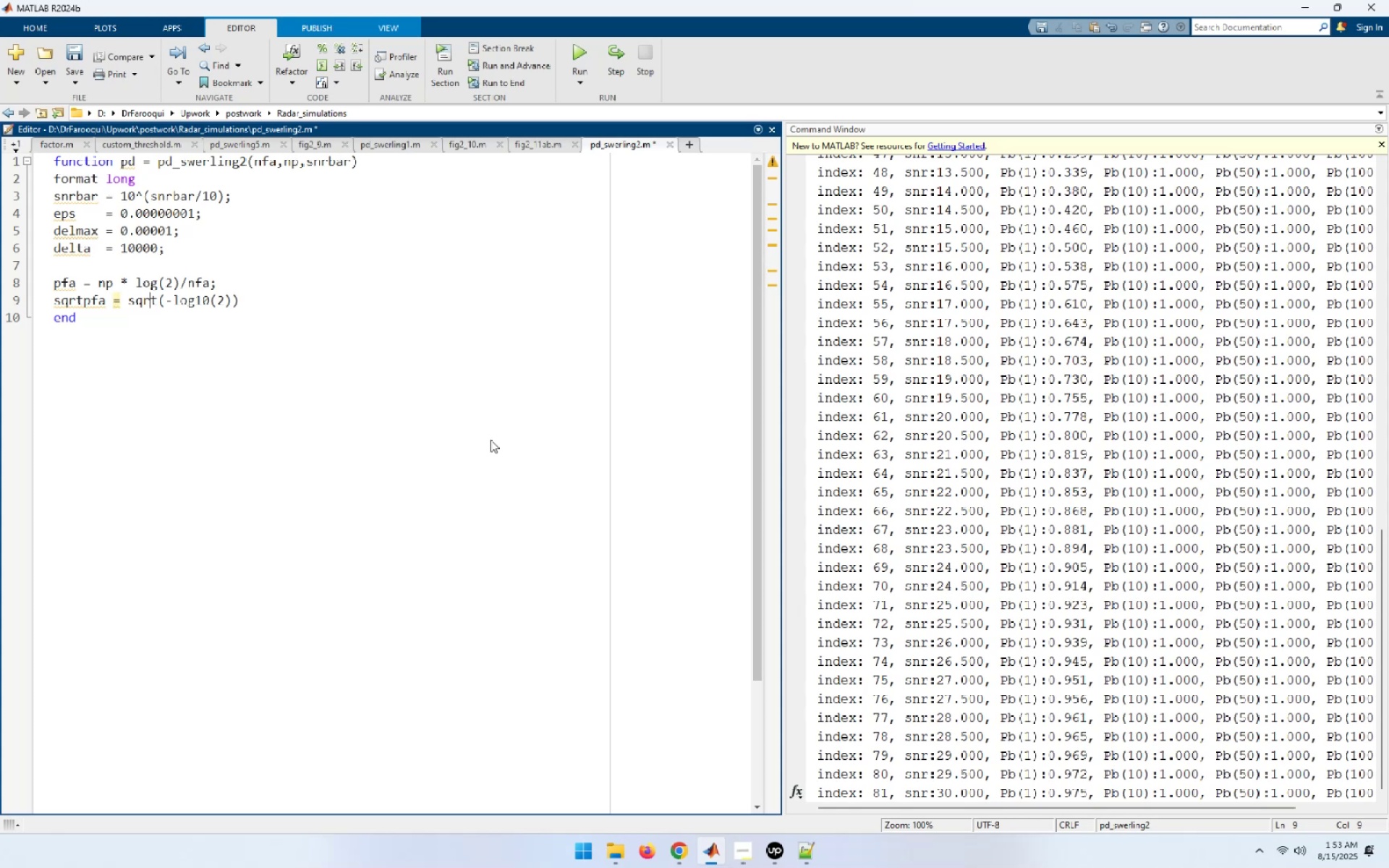 
key(ArrowRight)
 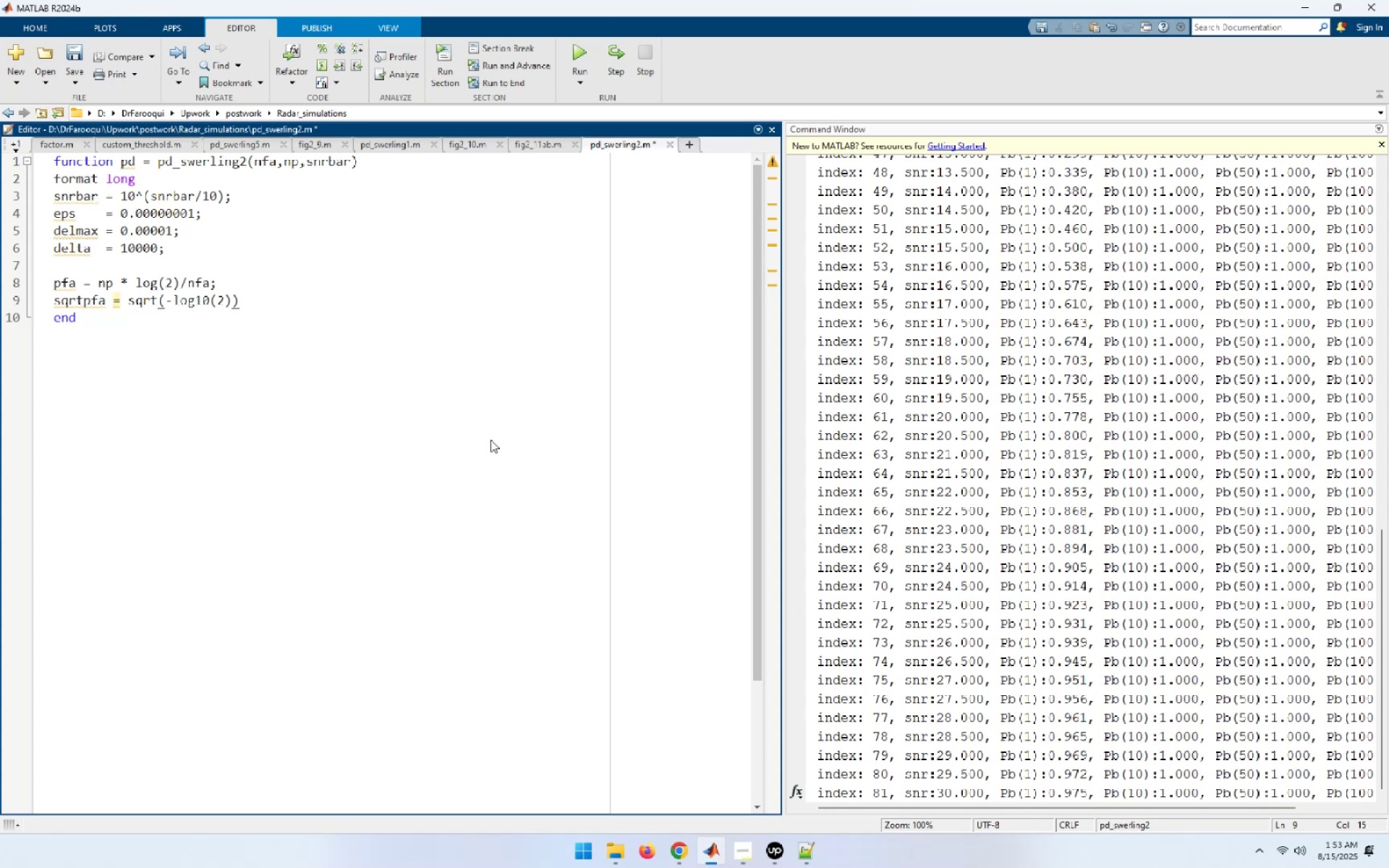 
key(ArrowRight)
 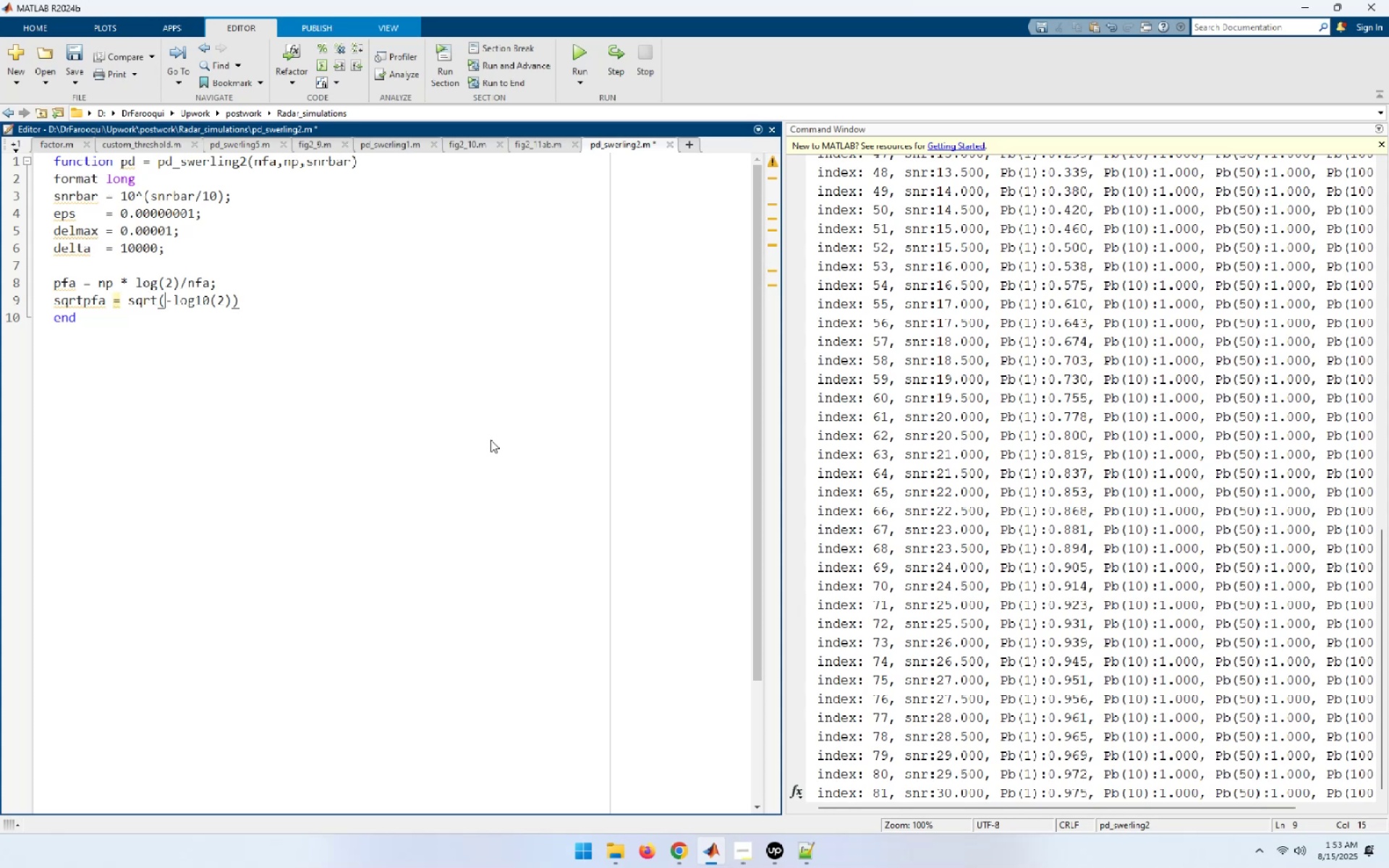 
key(ArrowRight)
 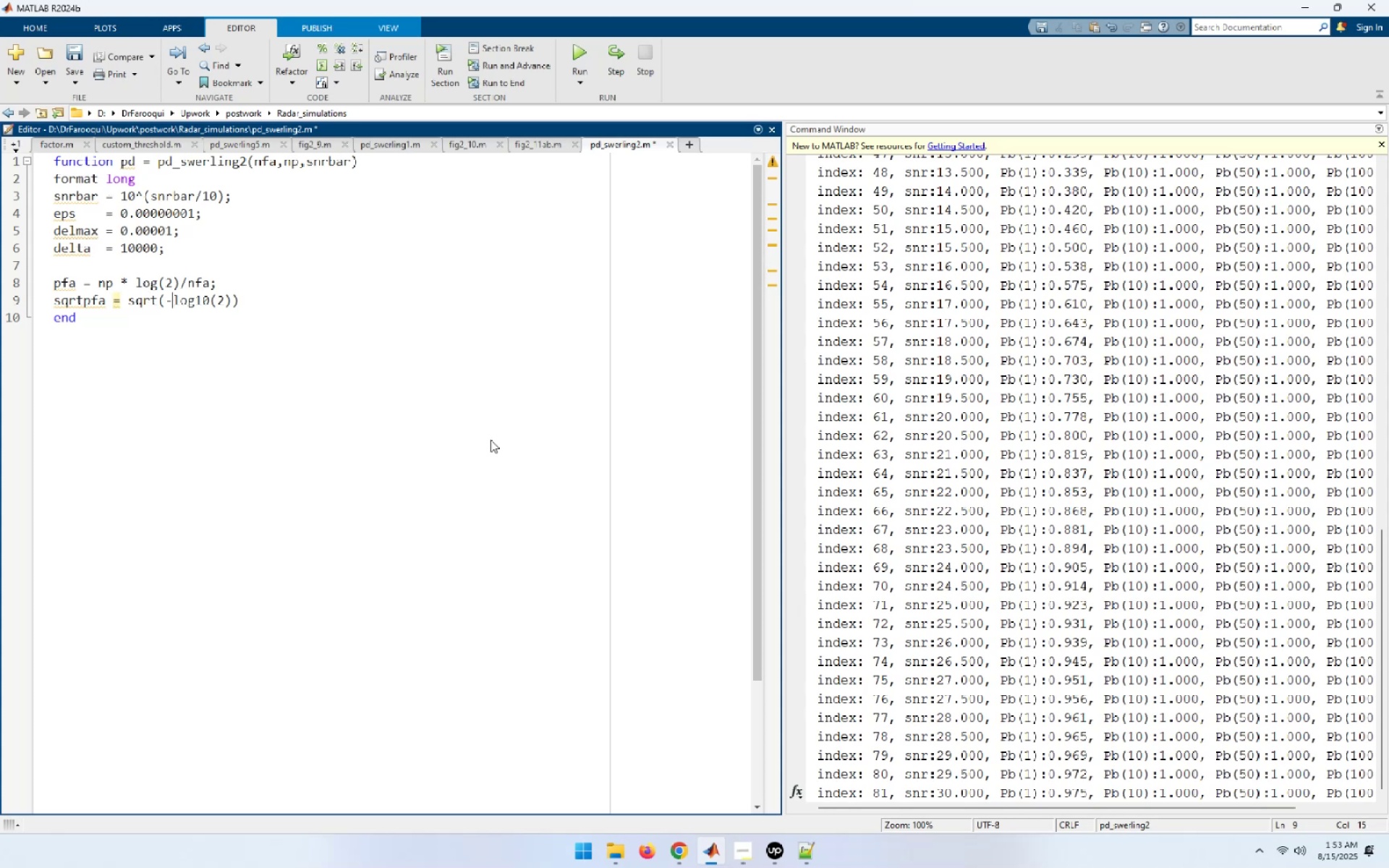 
key(ArrowRight)
 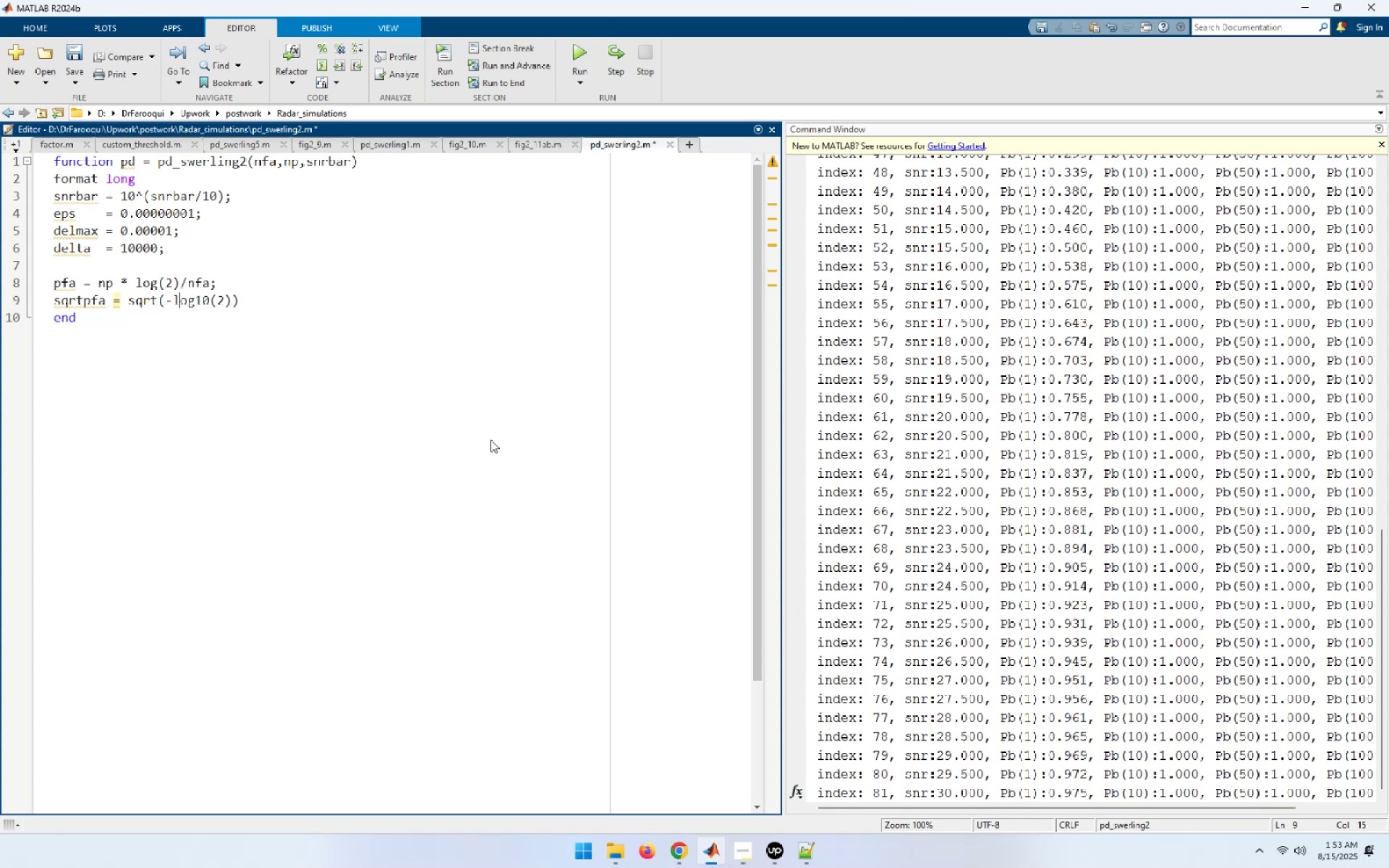 
key(ArrowRight)
 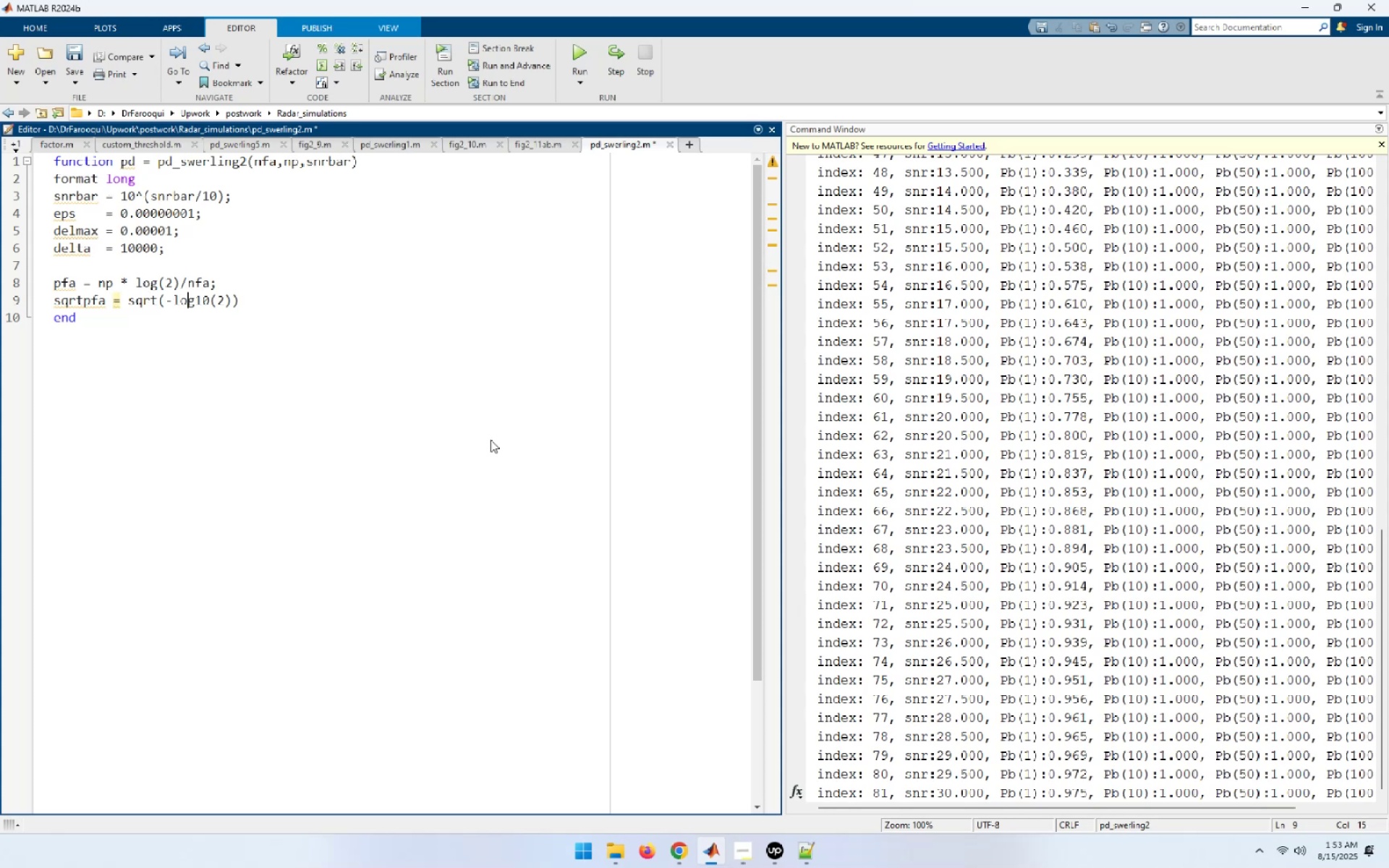 
key(ArrowRight)
 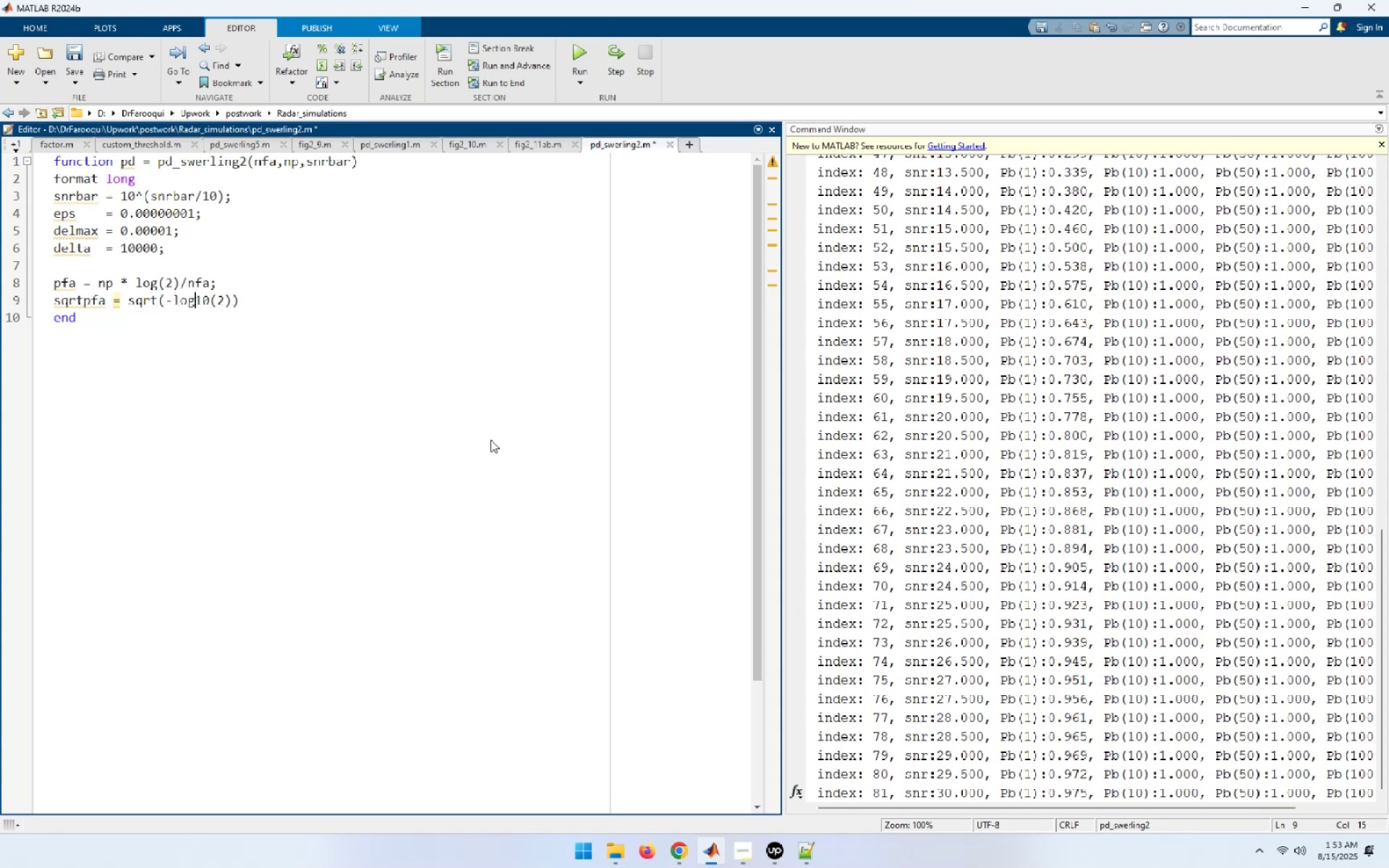 
key(ArrowRight)
 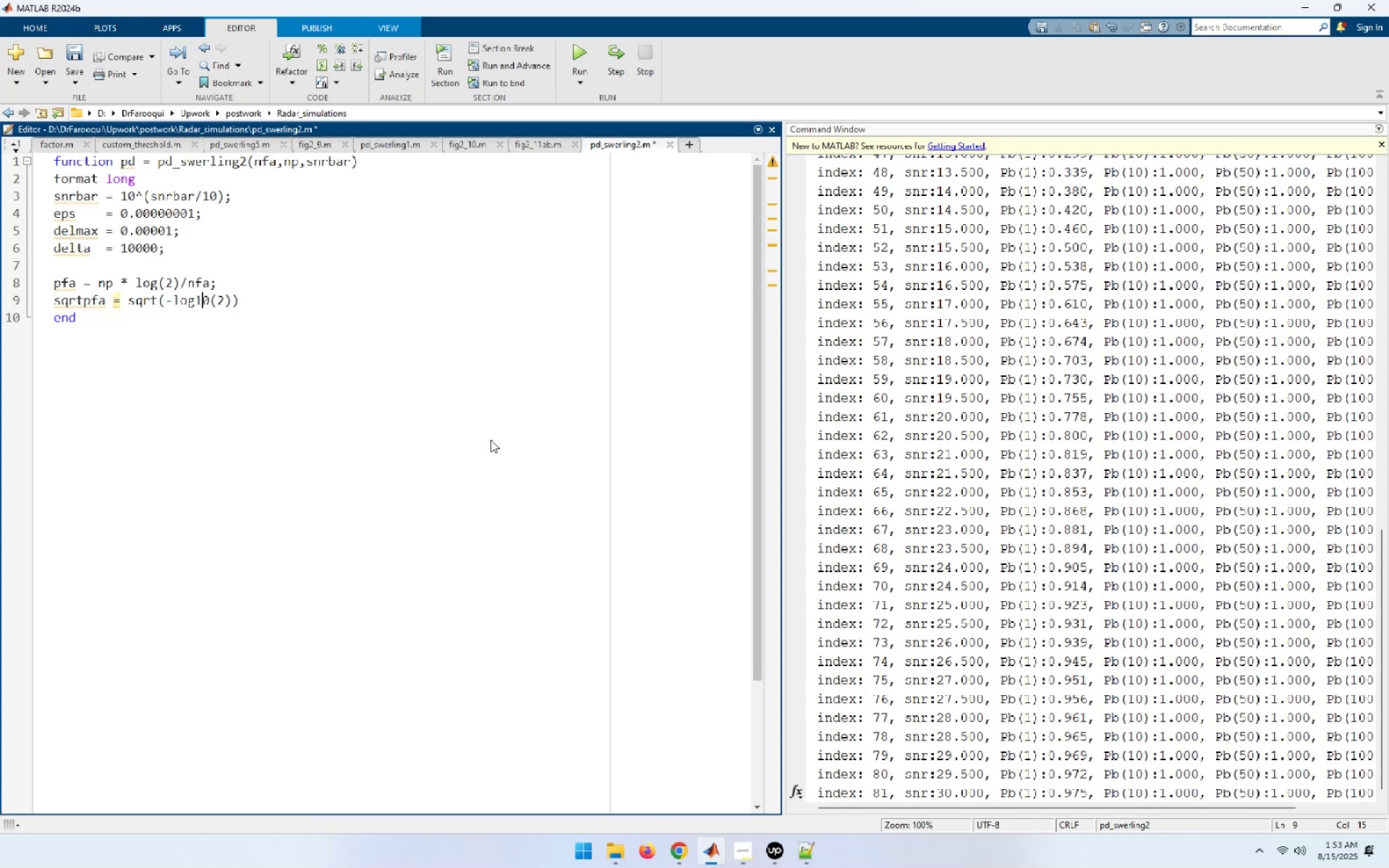 
key(ArrowRight)
 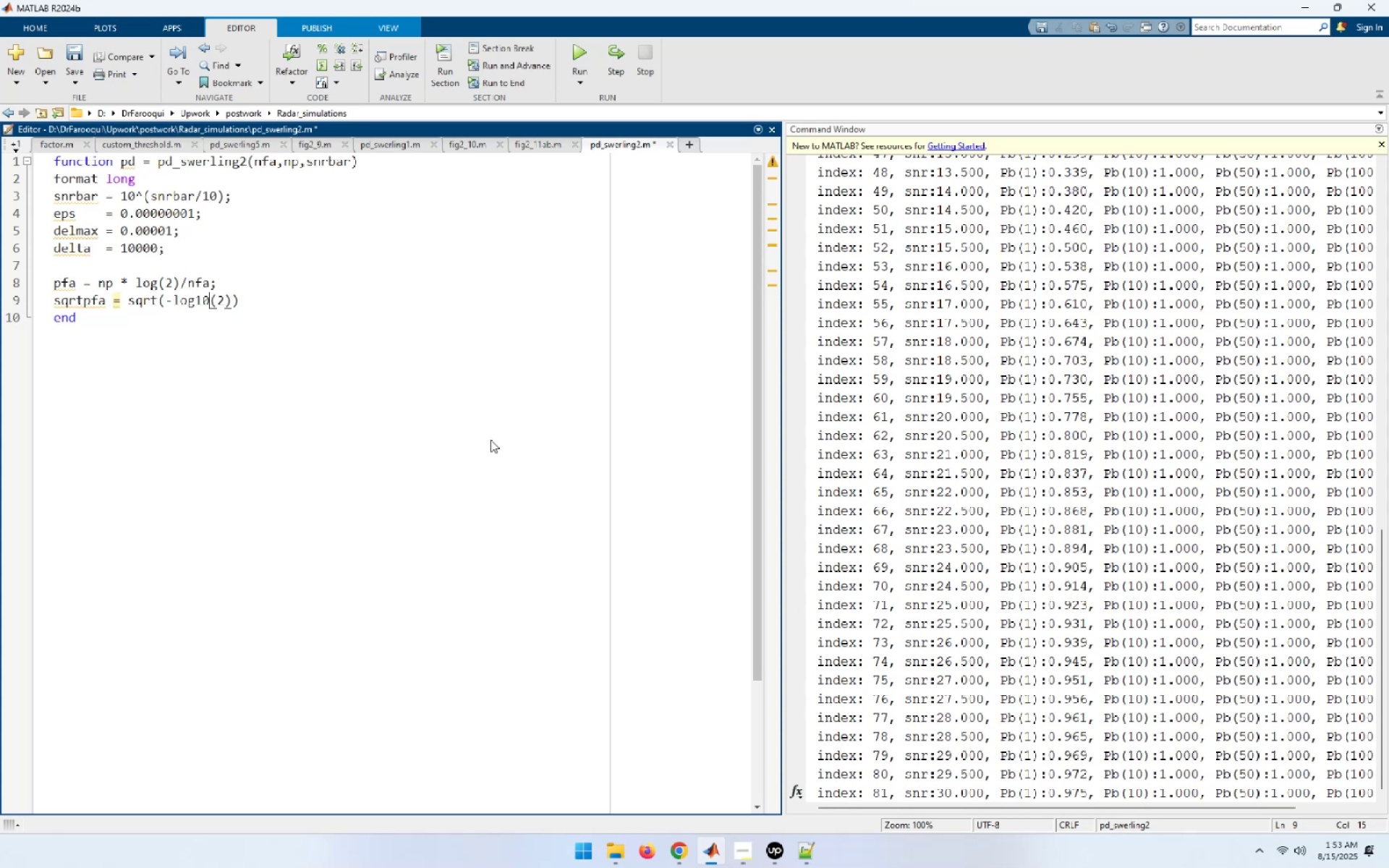 
key(ArrowRight)
 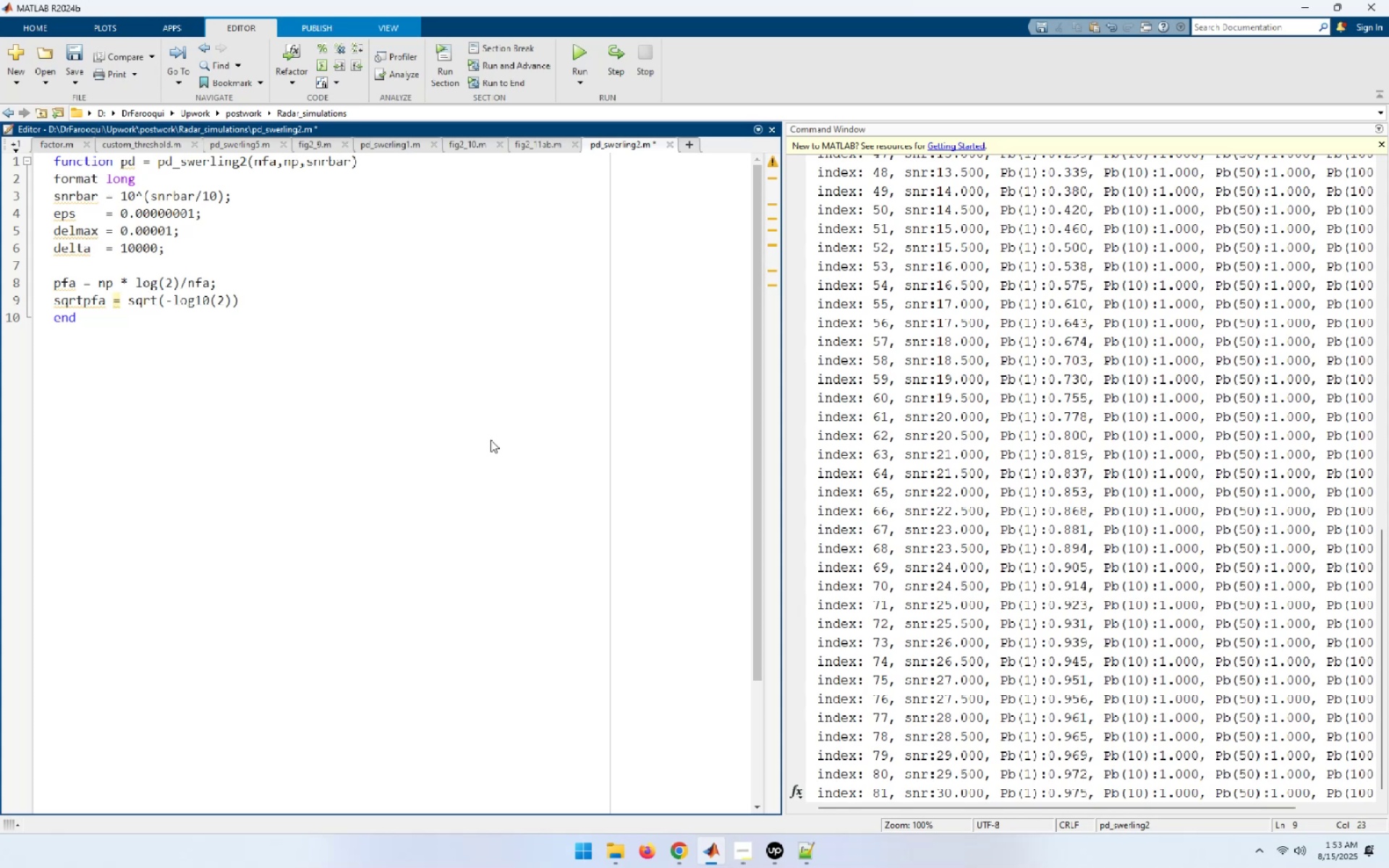 
key(ArrowLeft)
 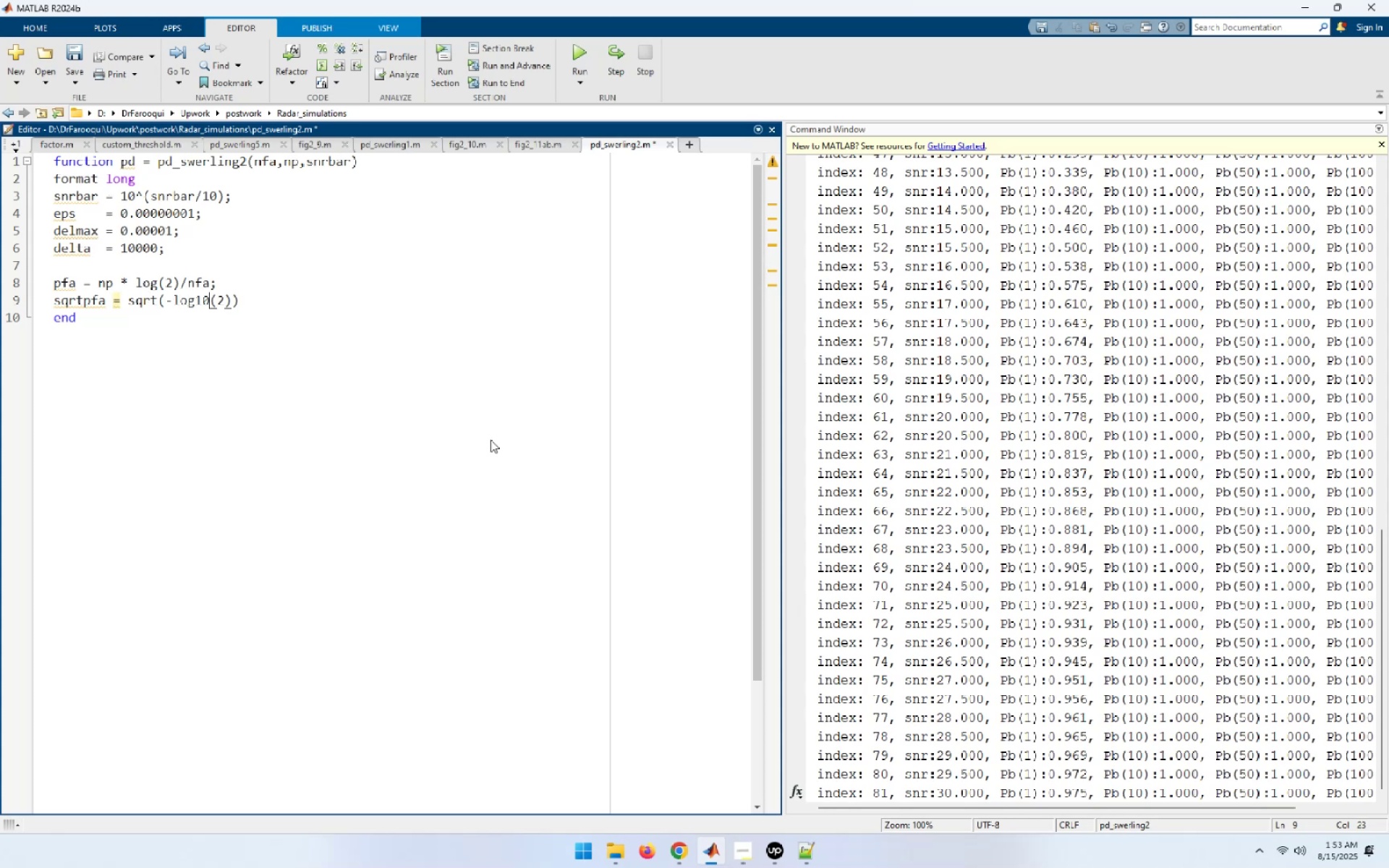 
key(ArrowLeft)
 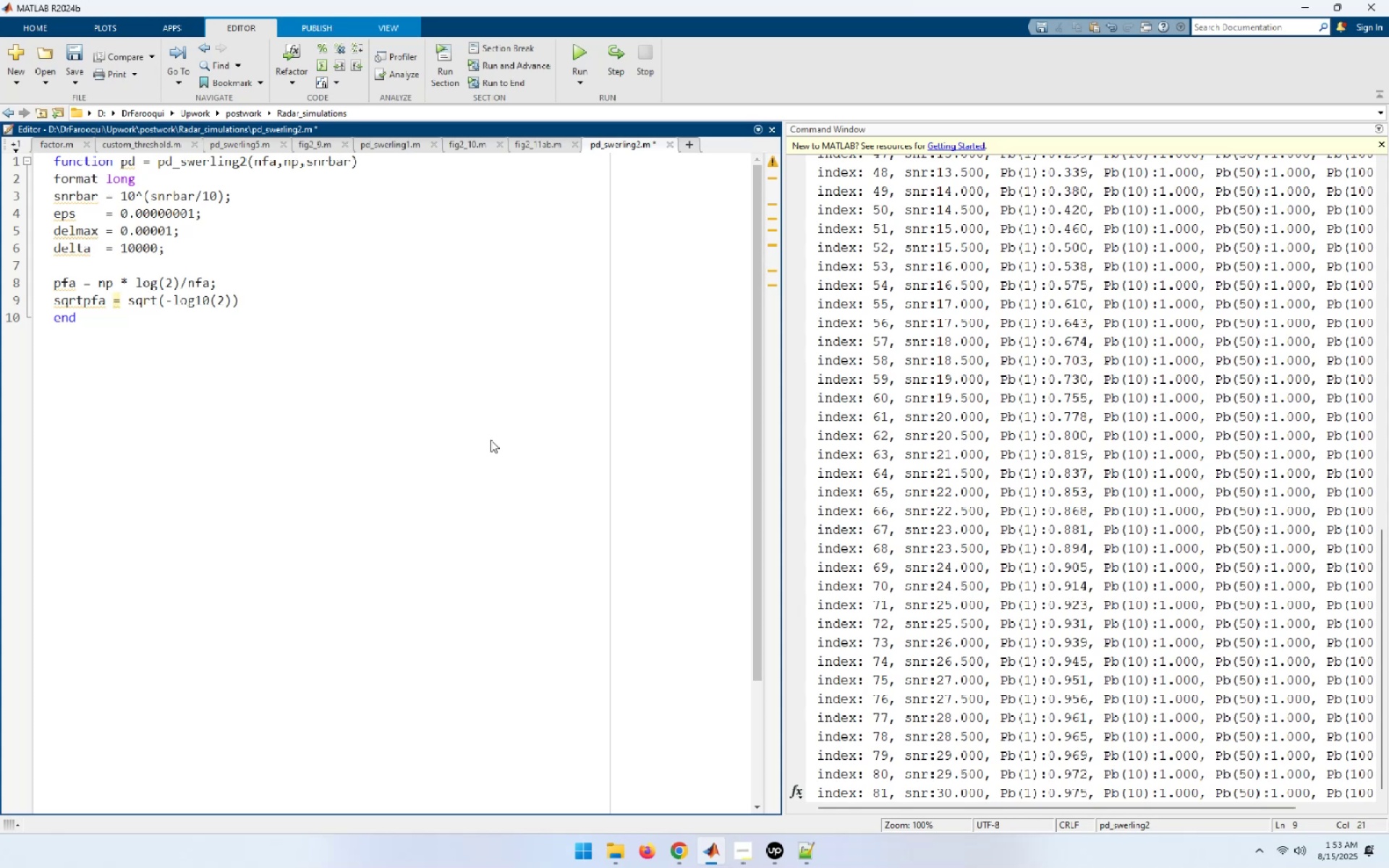 
key(ArrowRight)
 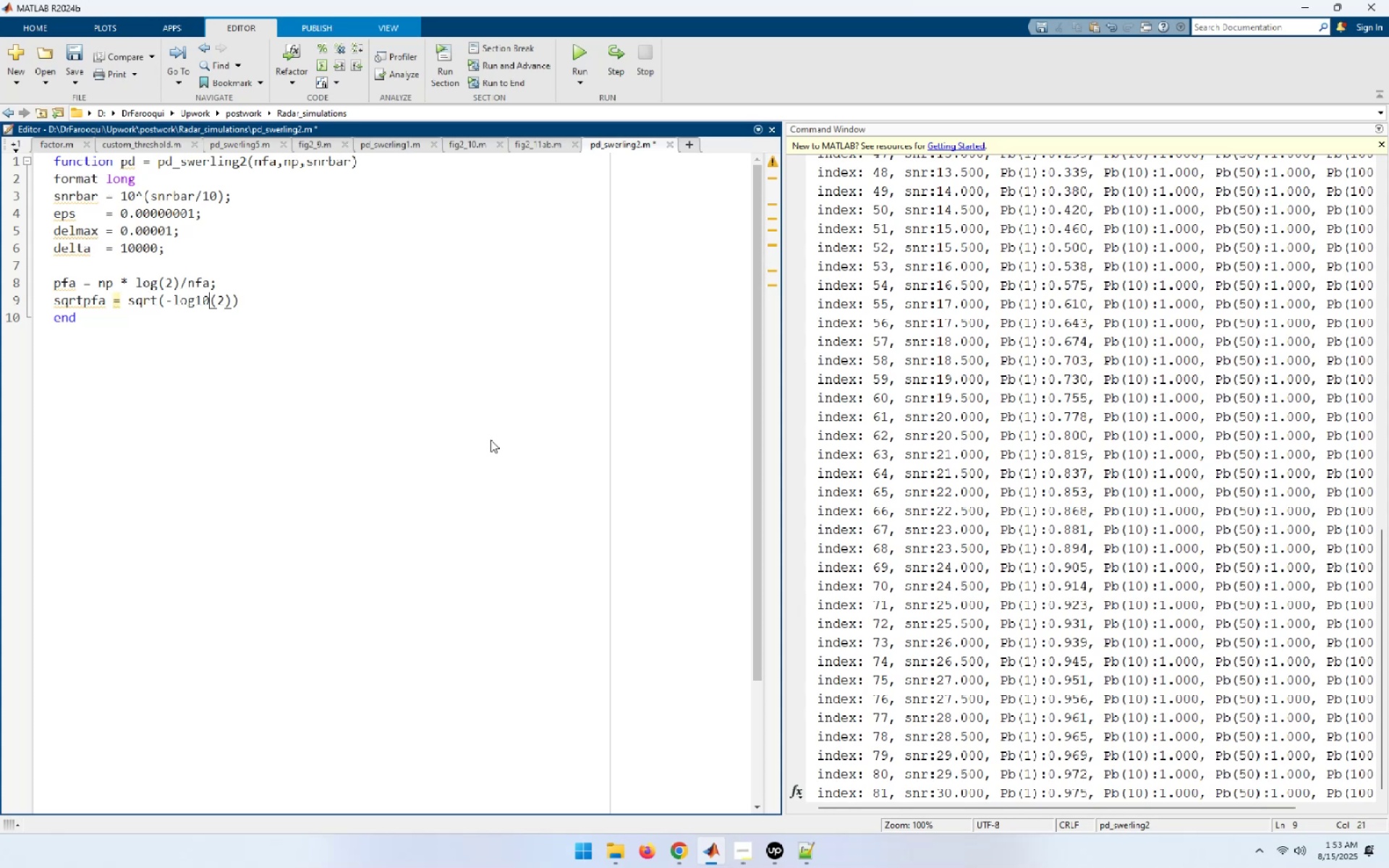 
key(ArrowRight)
 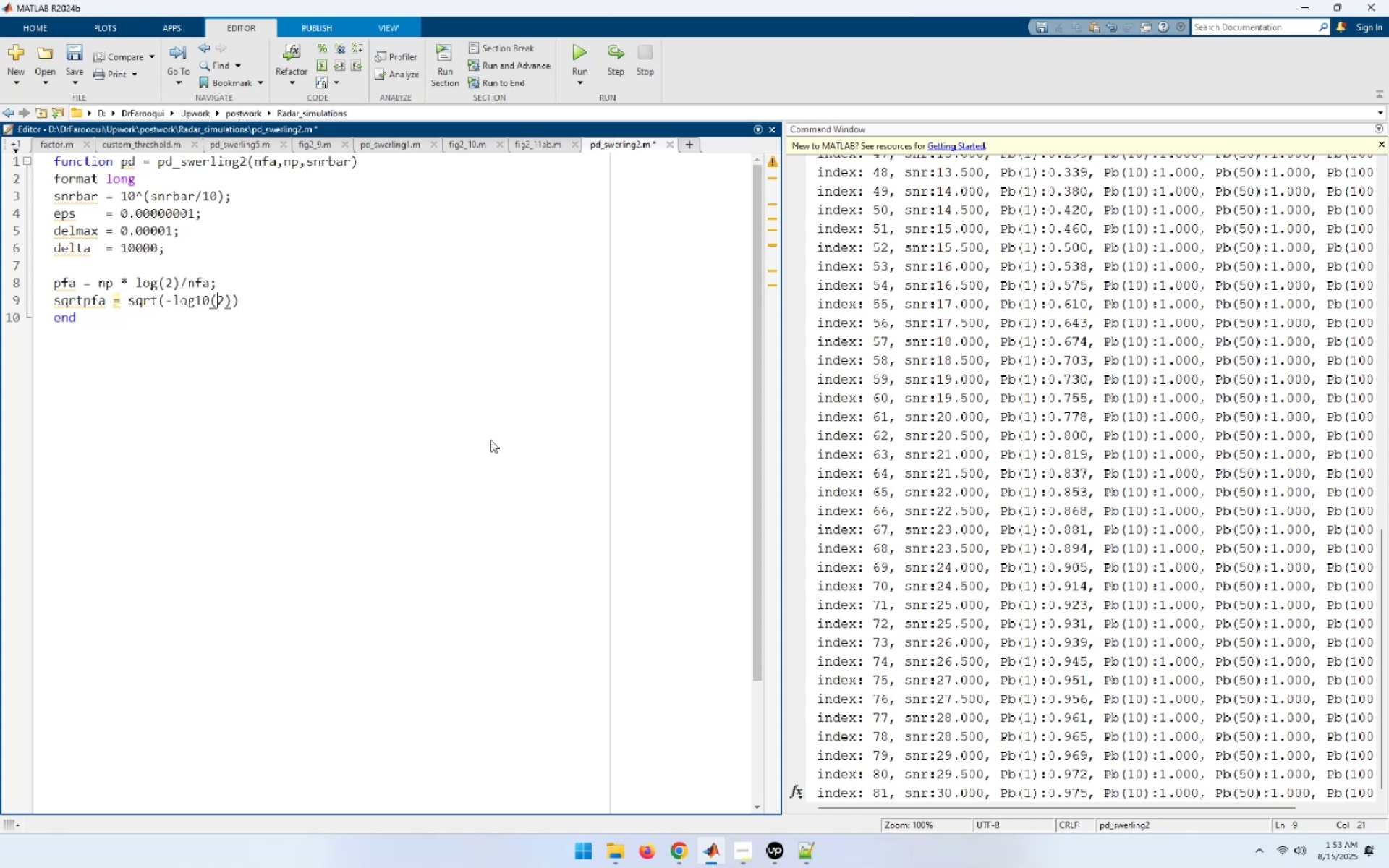 
key(ArrowRight)
 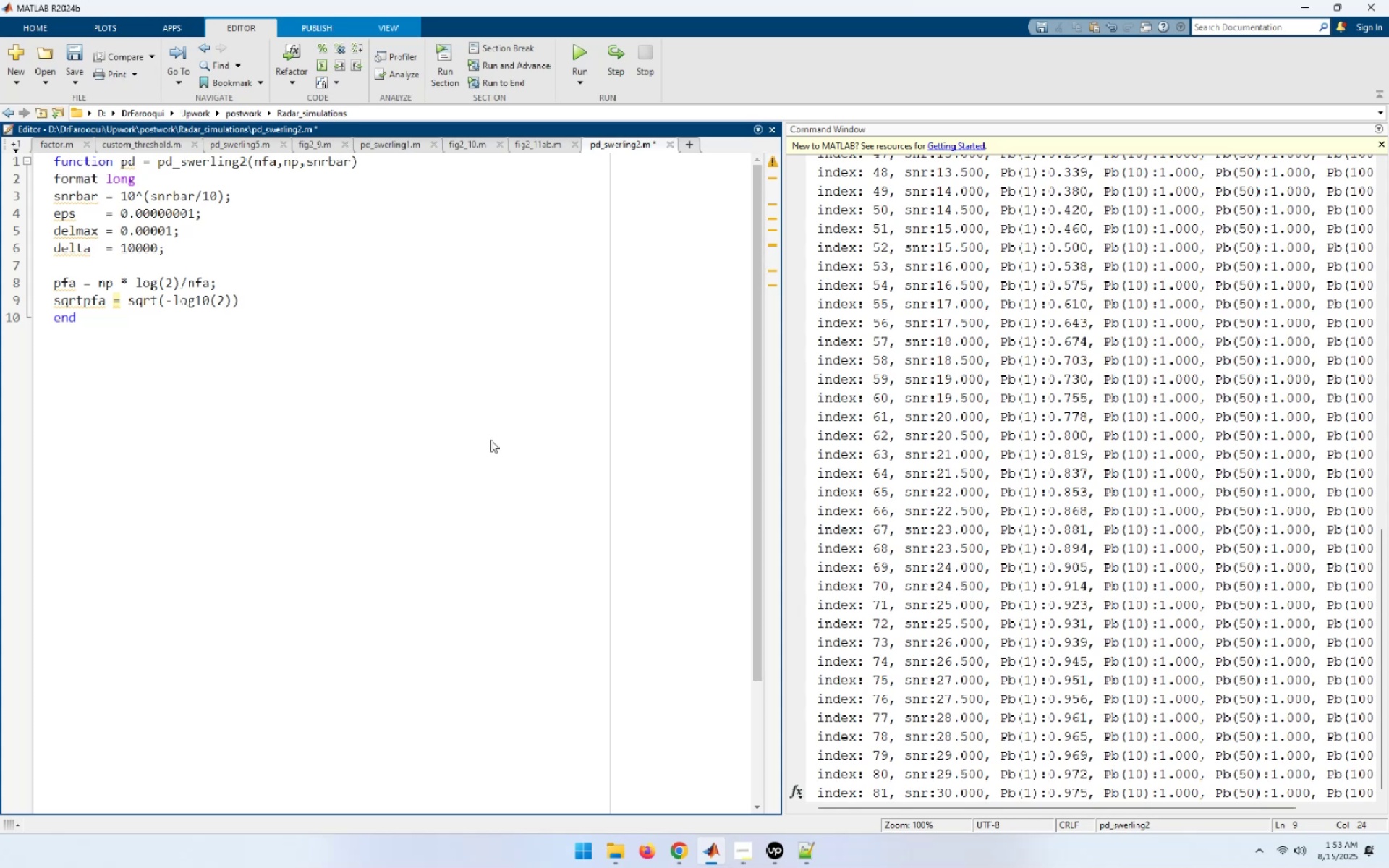 
key(Backspace)
type(pfa)
 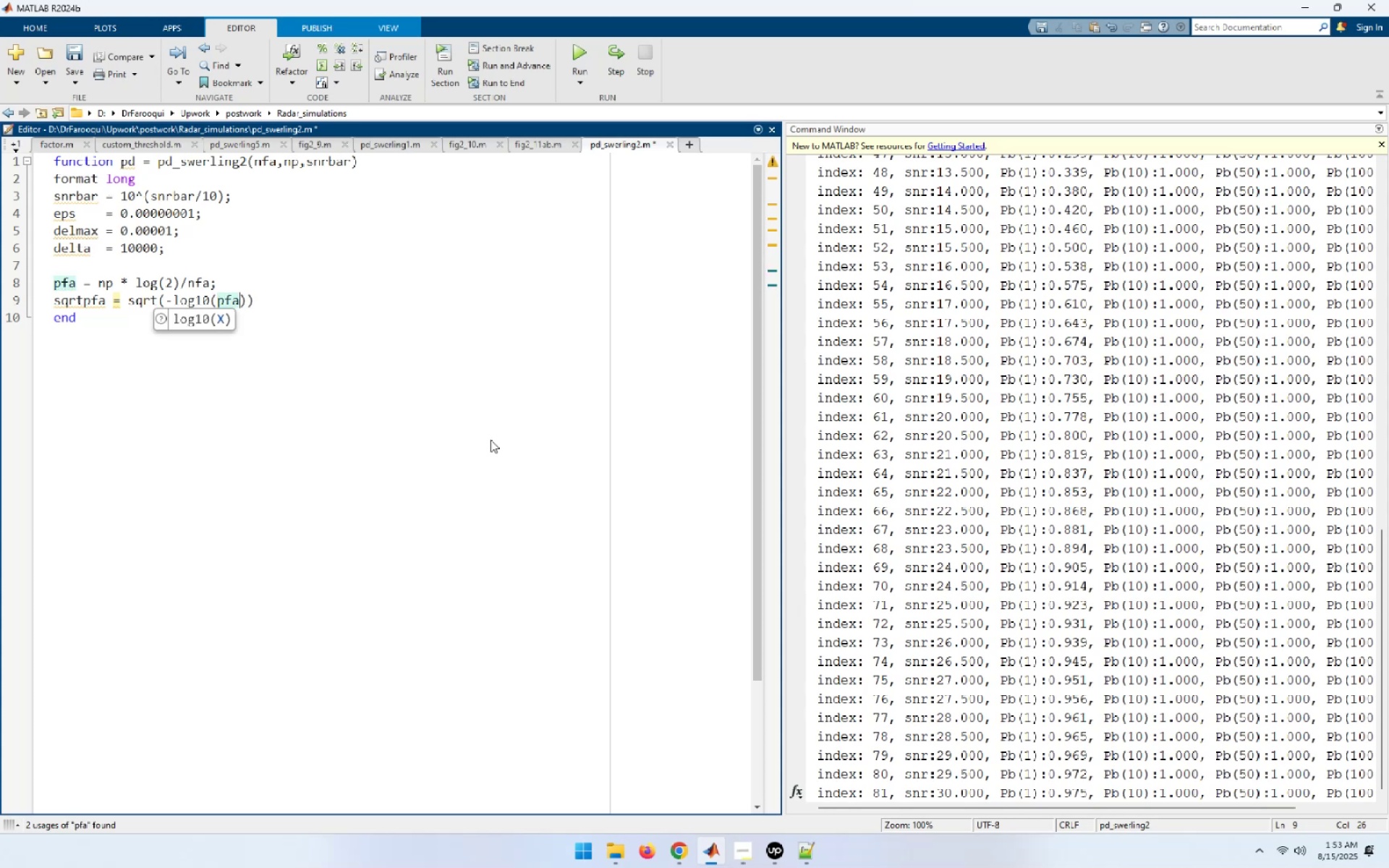 
key(ArrowRight)
 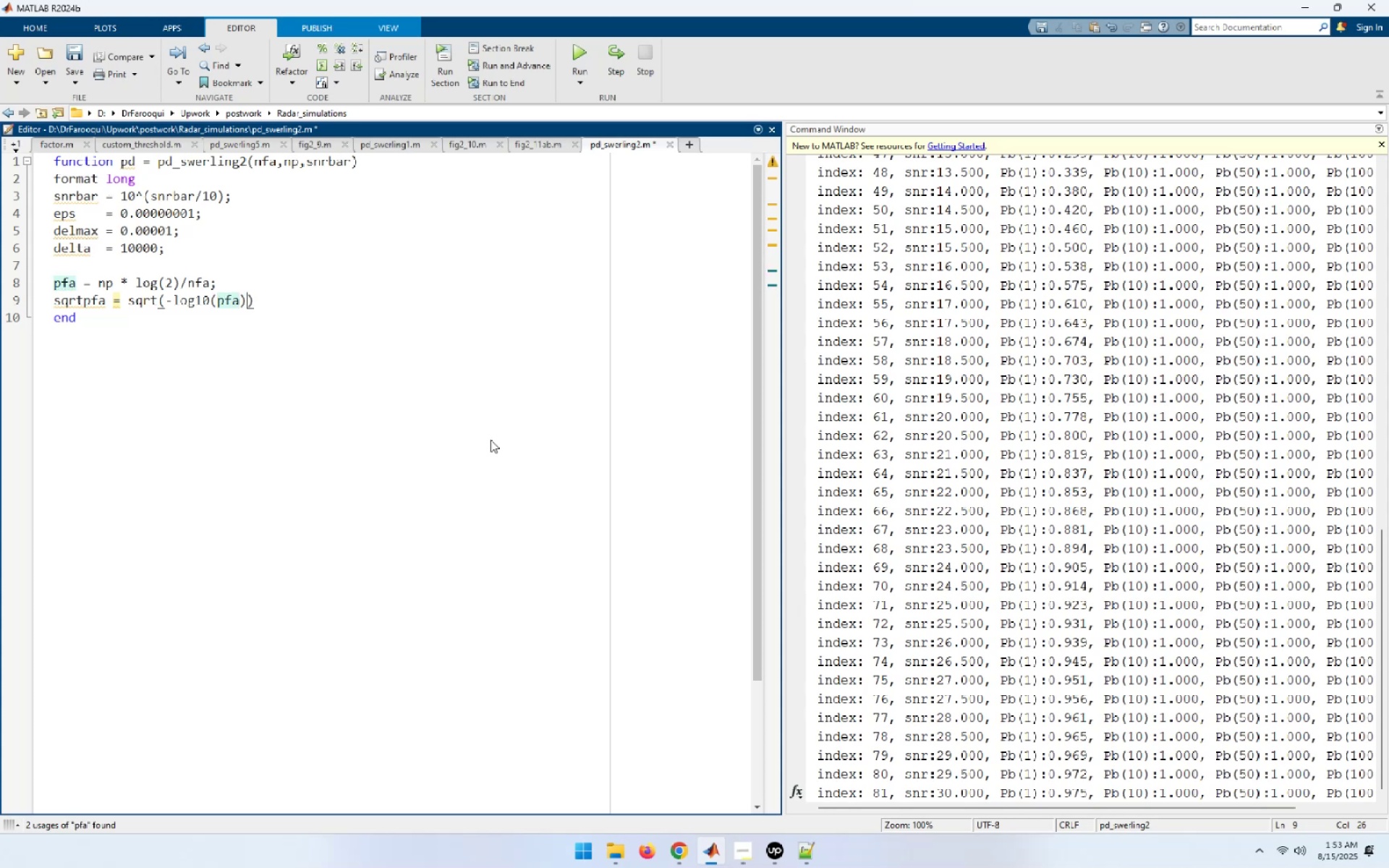 
key(ArrowRight)
 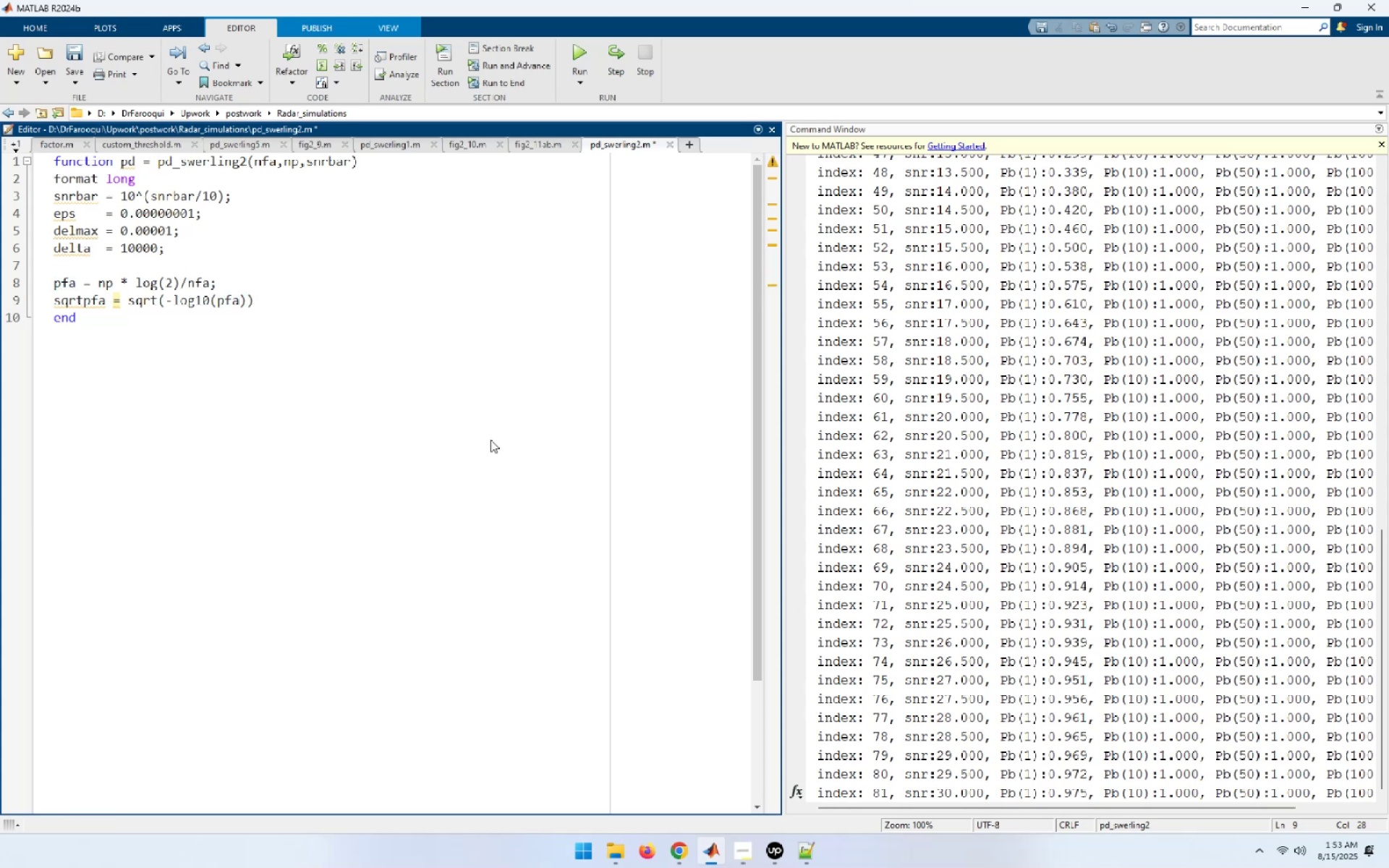 
key(NumpadEnter)
type(sqrtnp = sqrt())
 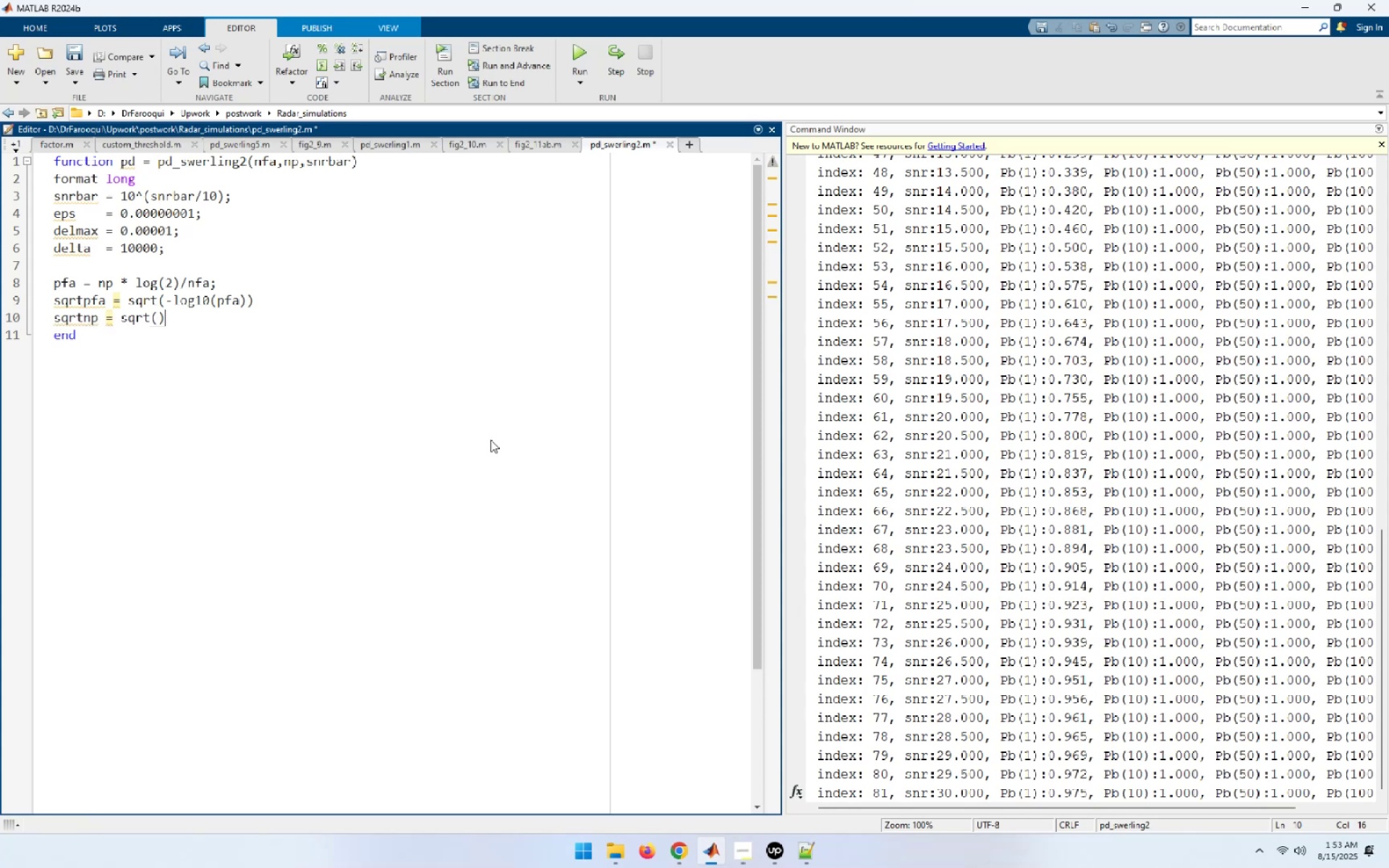 
key(ArrowLeft)
 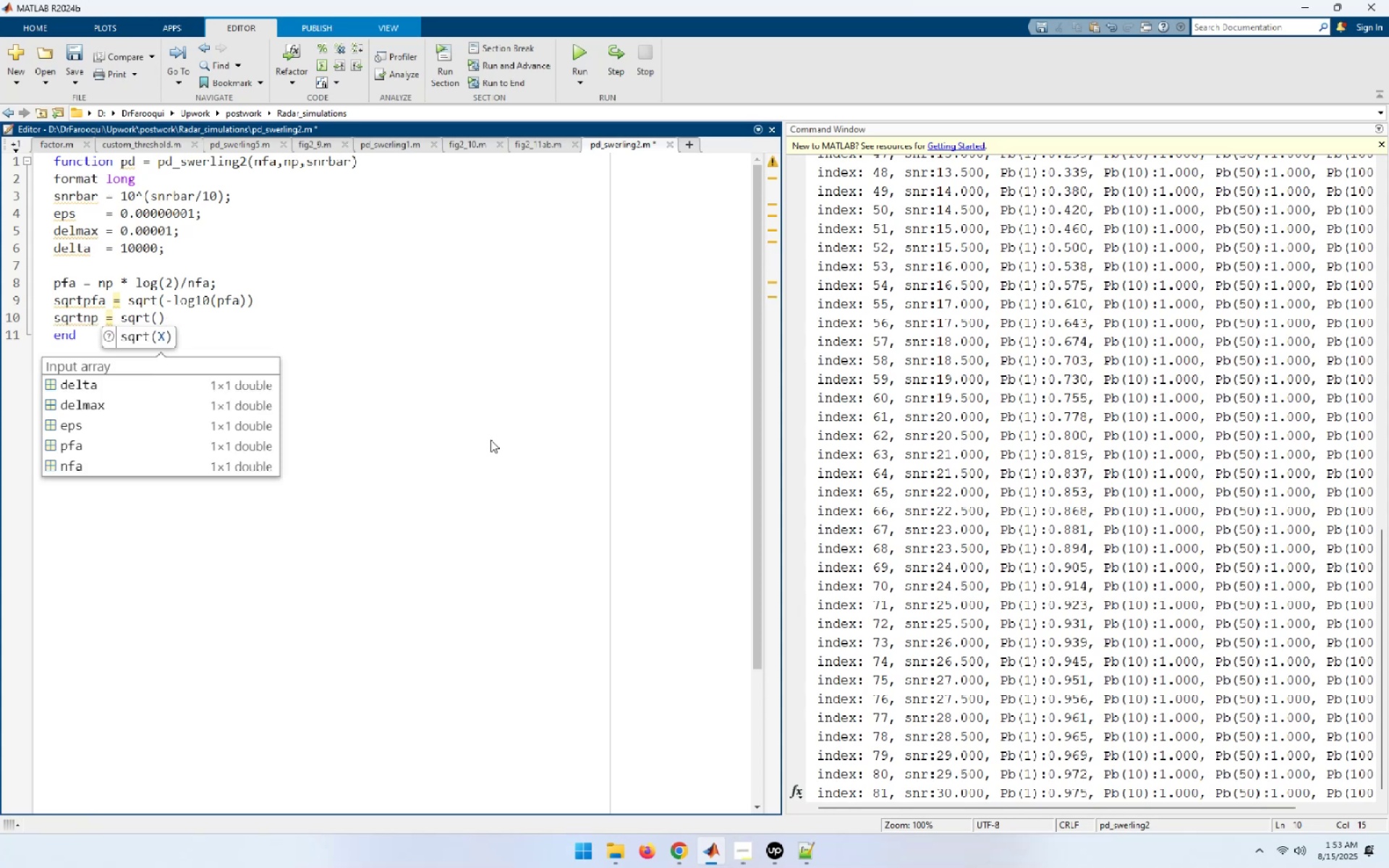 
type(o)
key(Backspace)
type(bo)
key(Backspace)
key(Backspace)
type(np[End])
key(NumpadEnter)
 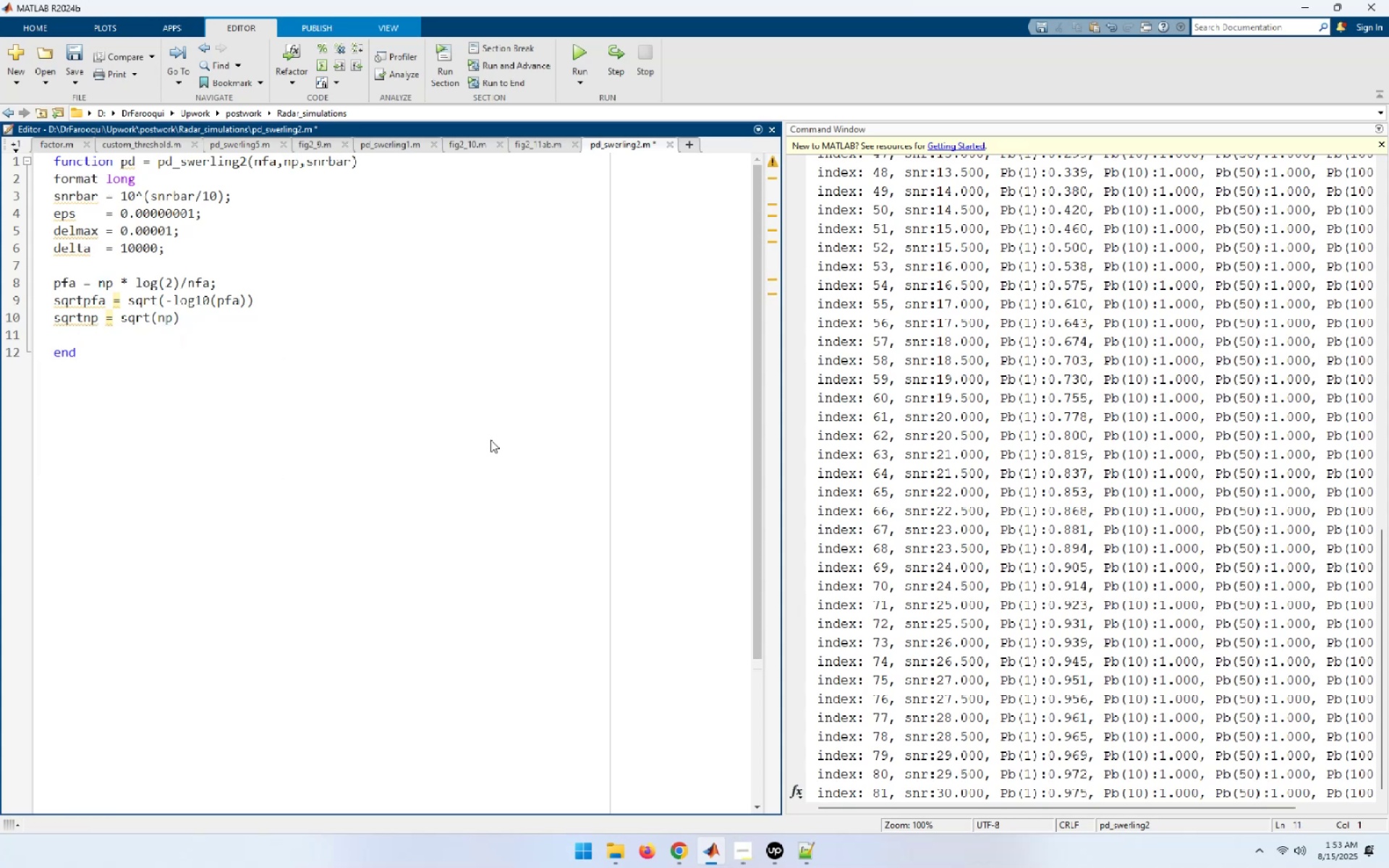 
key(ArrowUp)
 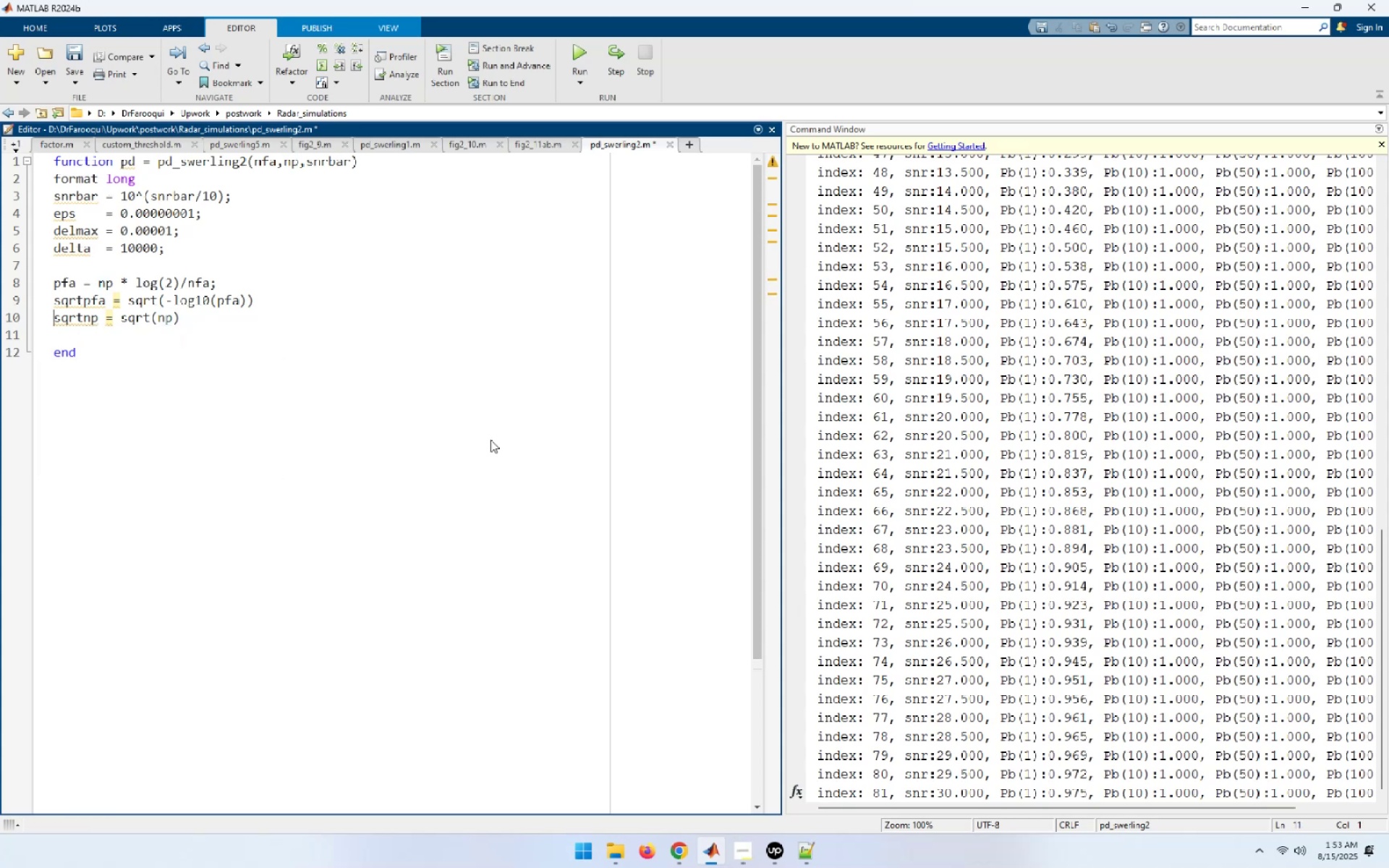 
key(ArrowRight)
 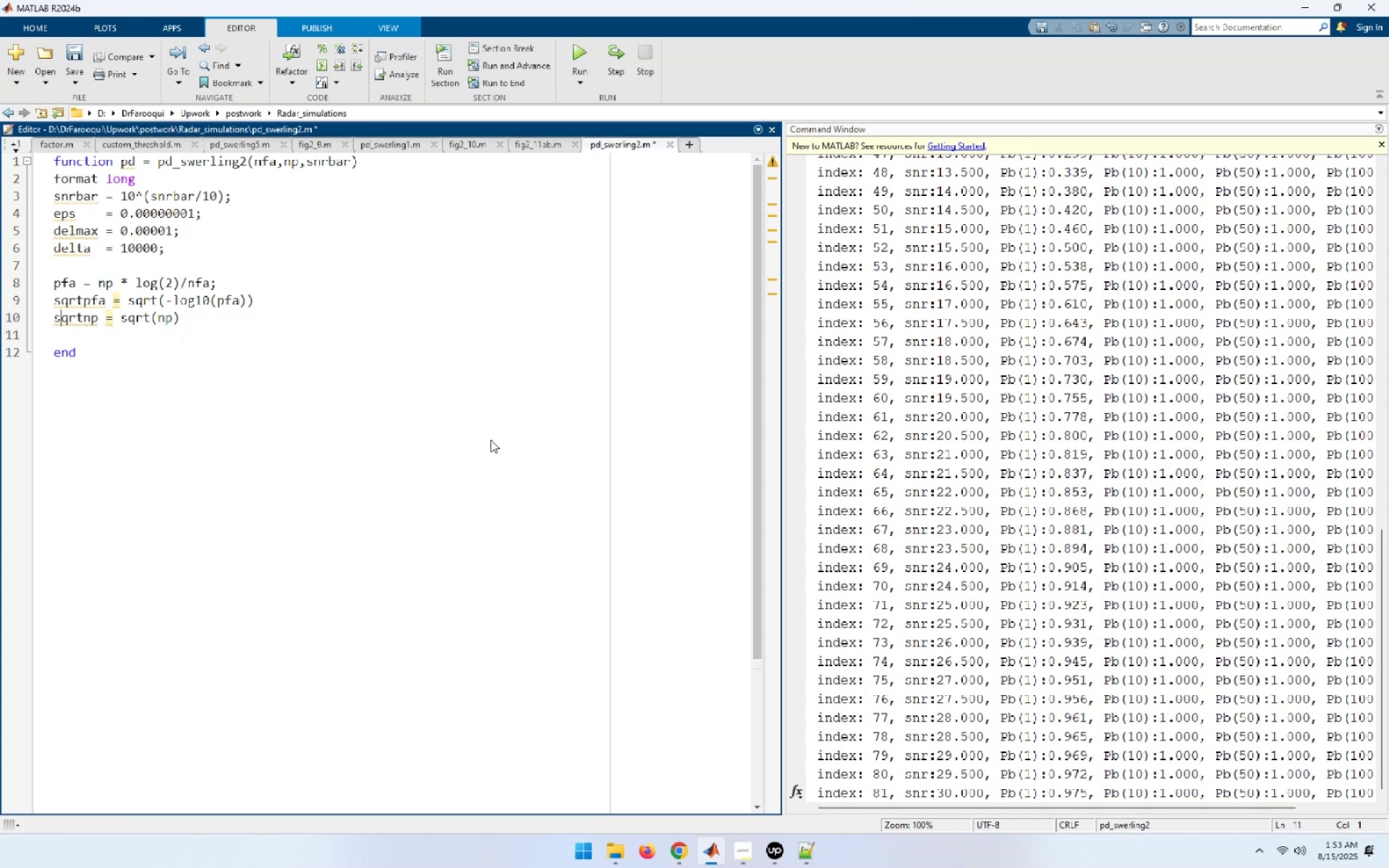 
key(ArrowRight)
 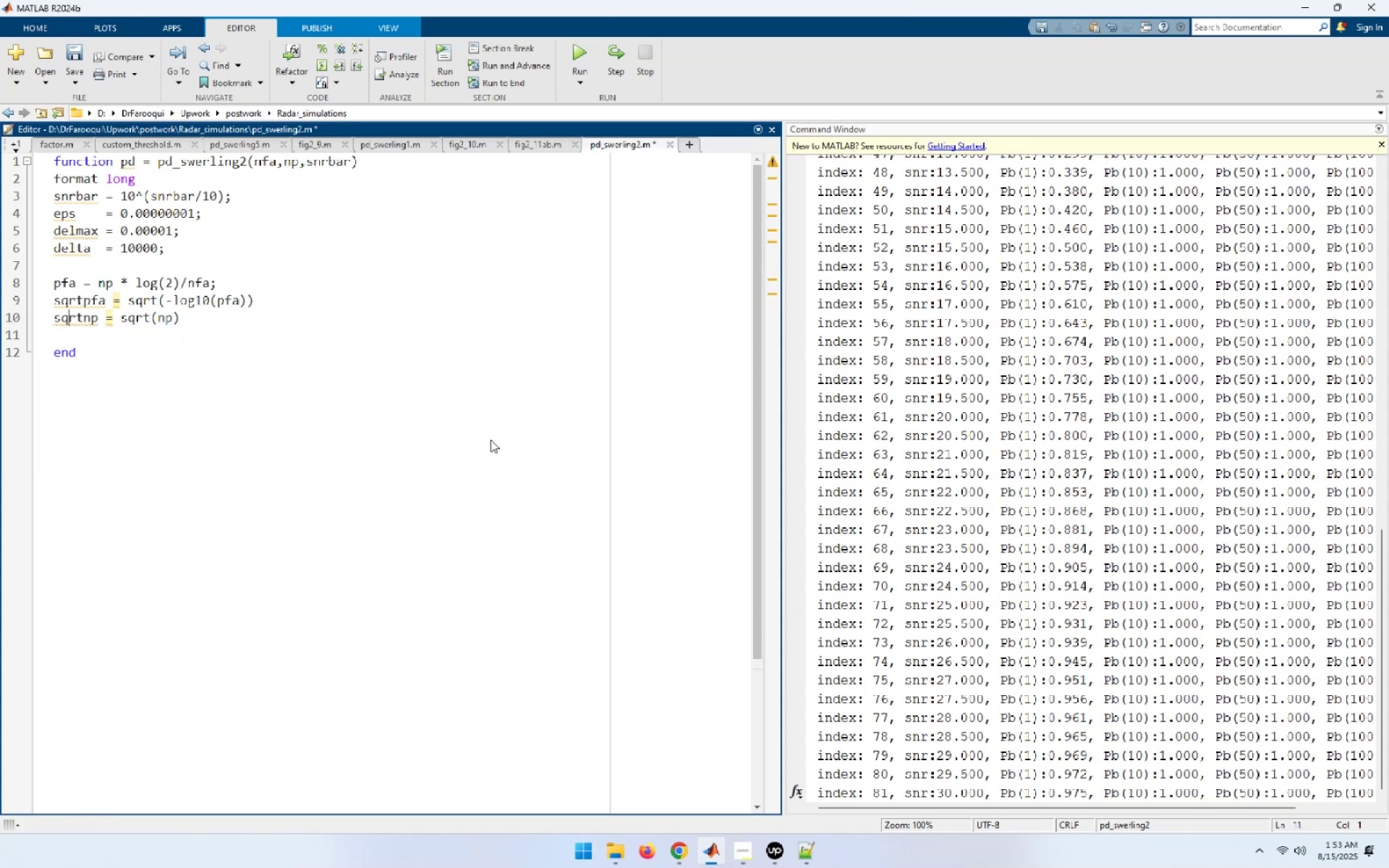 
key(ArrowRight)
 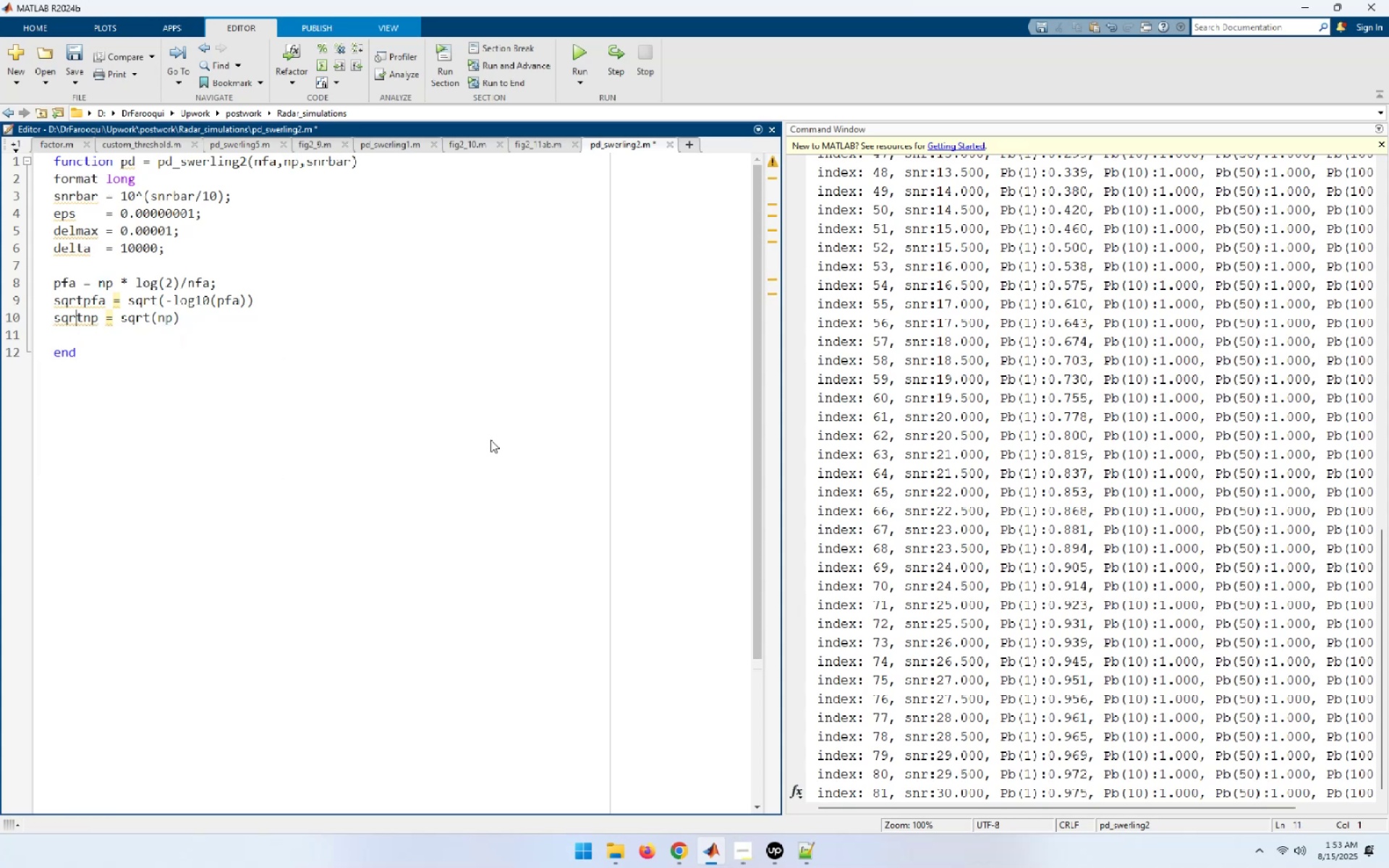 
key(ArrowRight)
 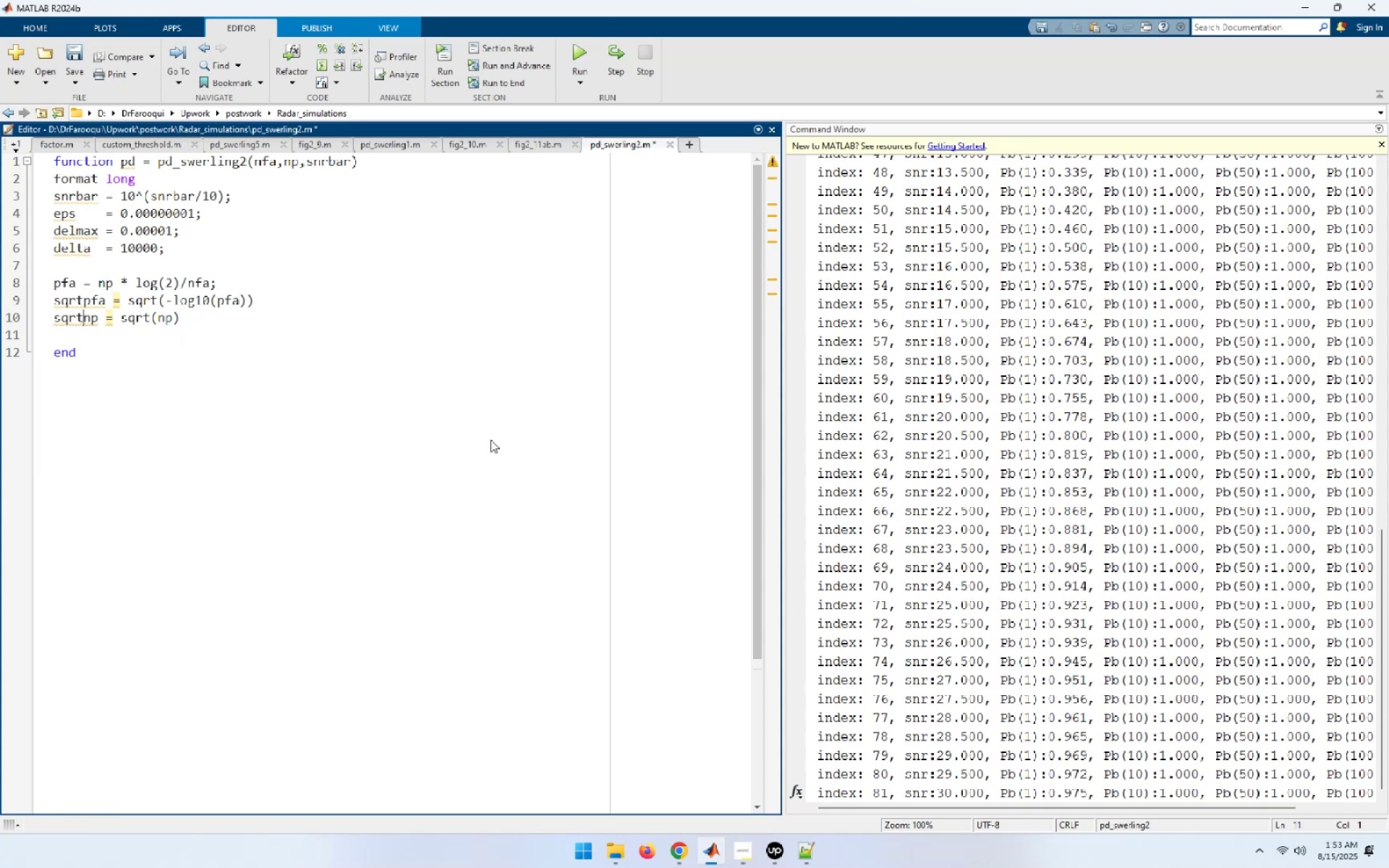 
key(ArrowRight)
 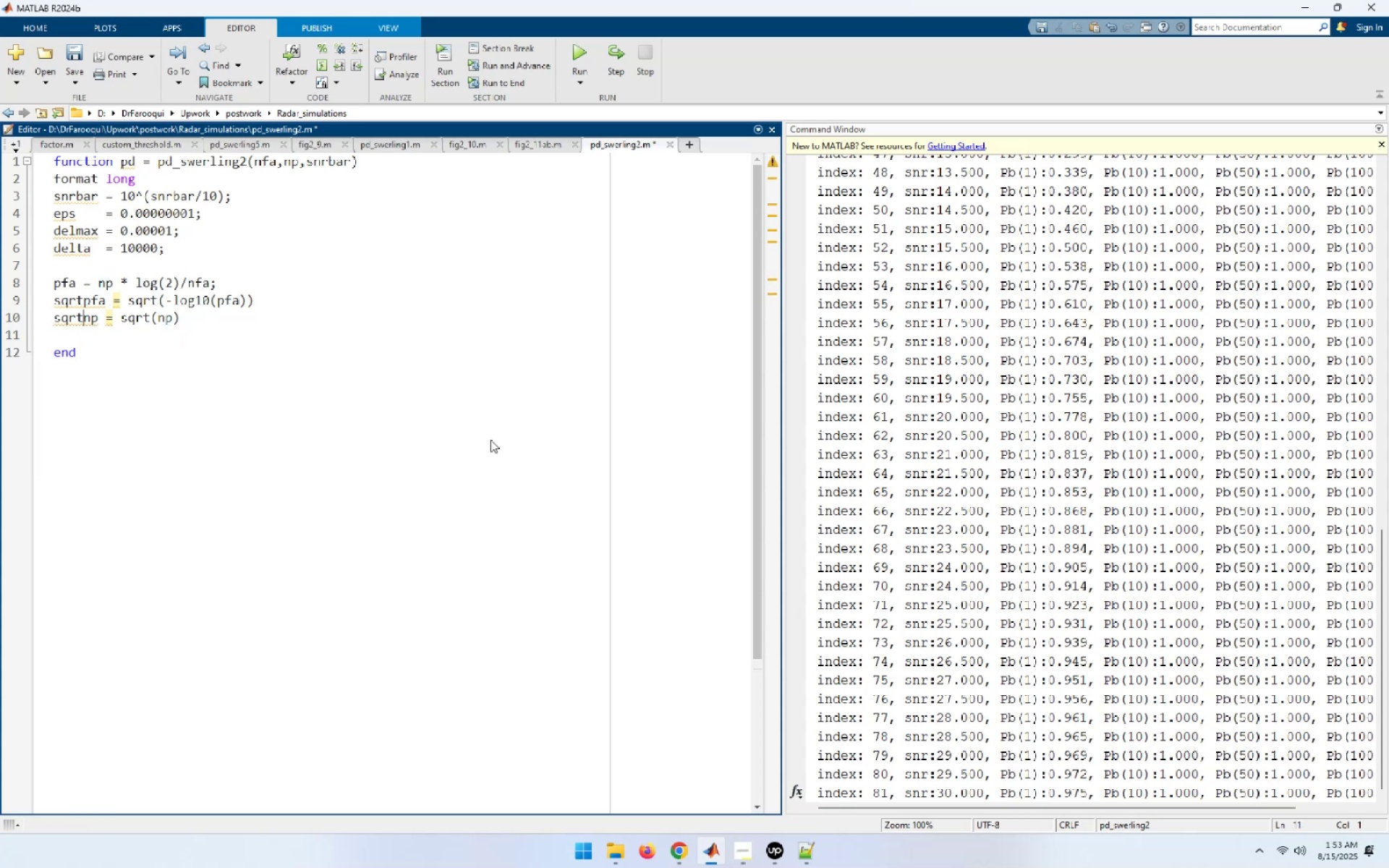 
key(ArrowRight)
 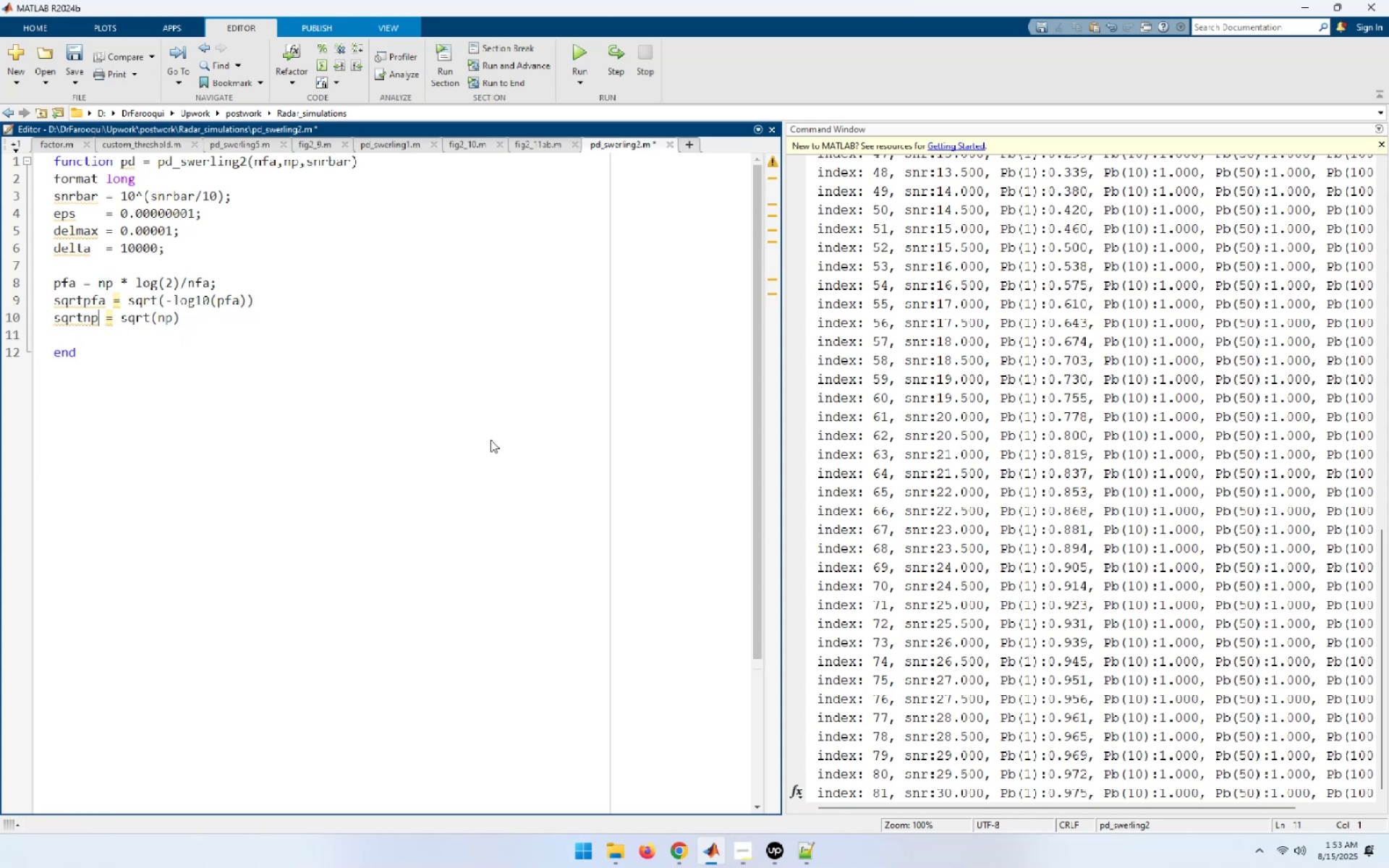 
key(ArrowRight)
 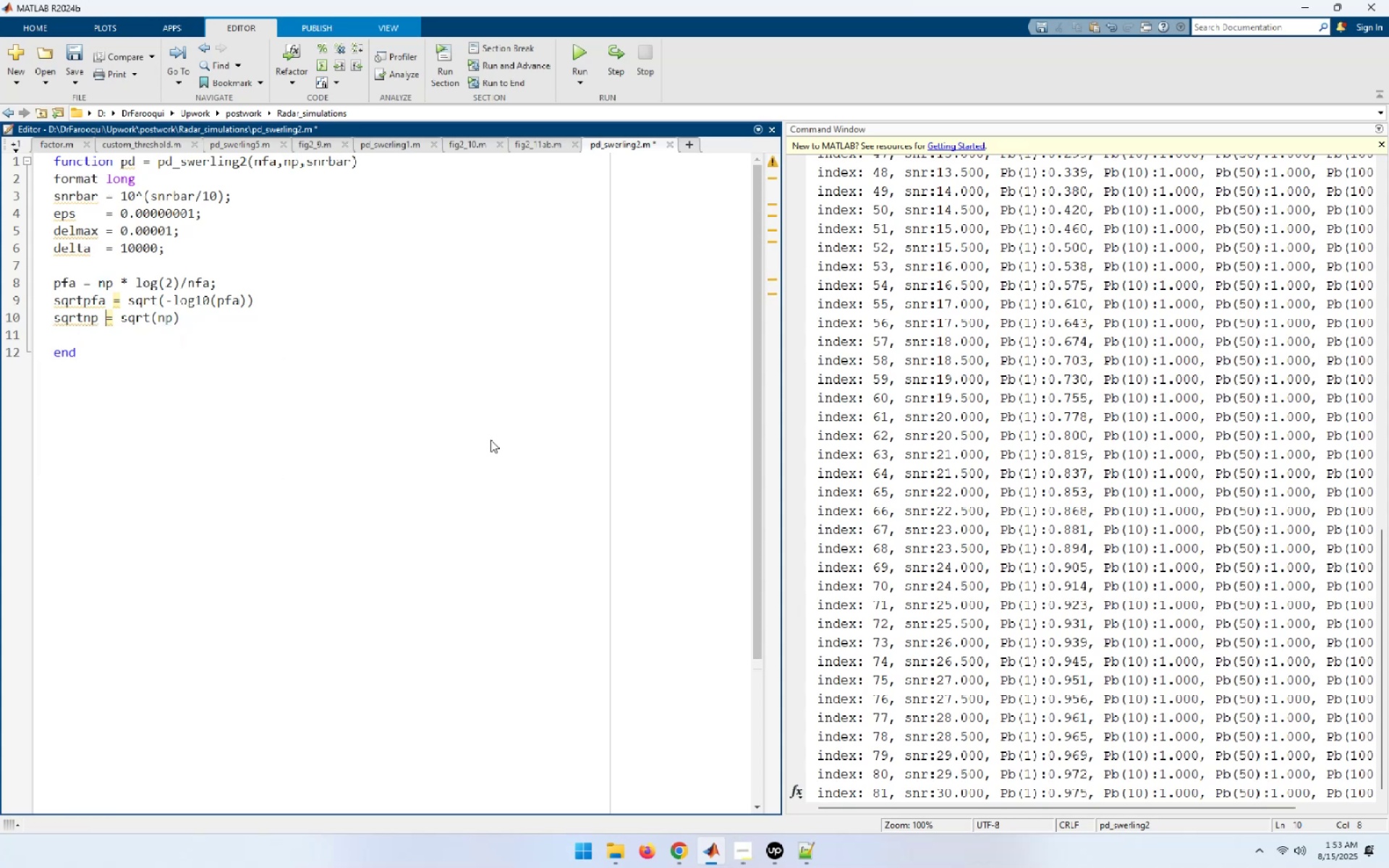 
key(Space)
 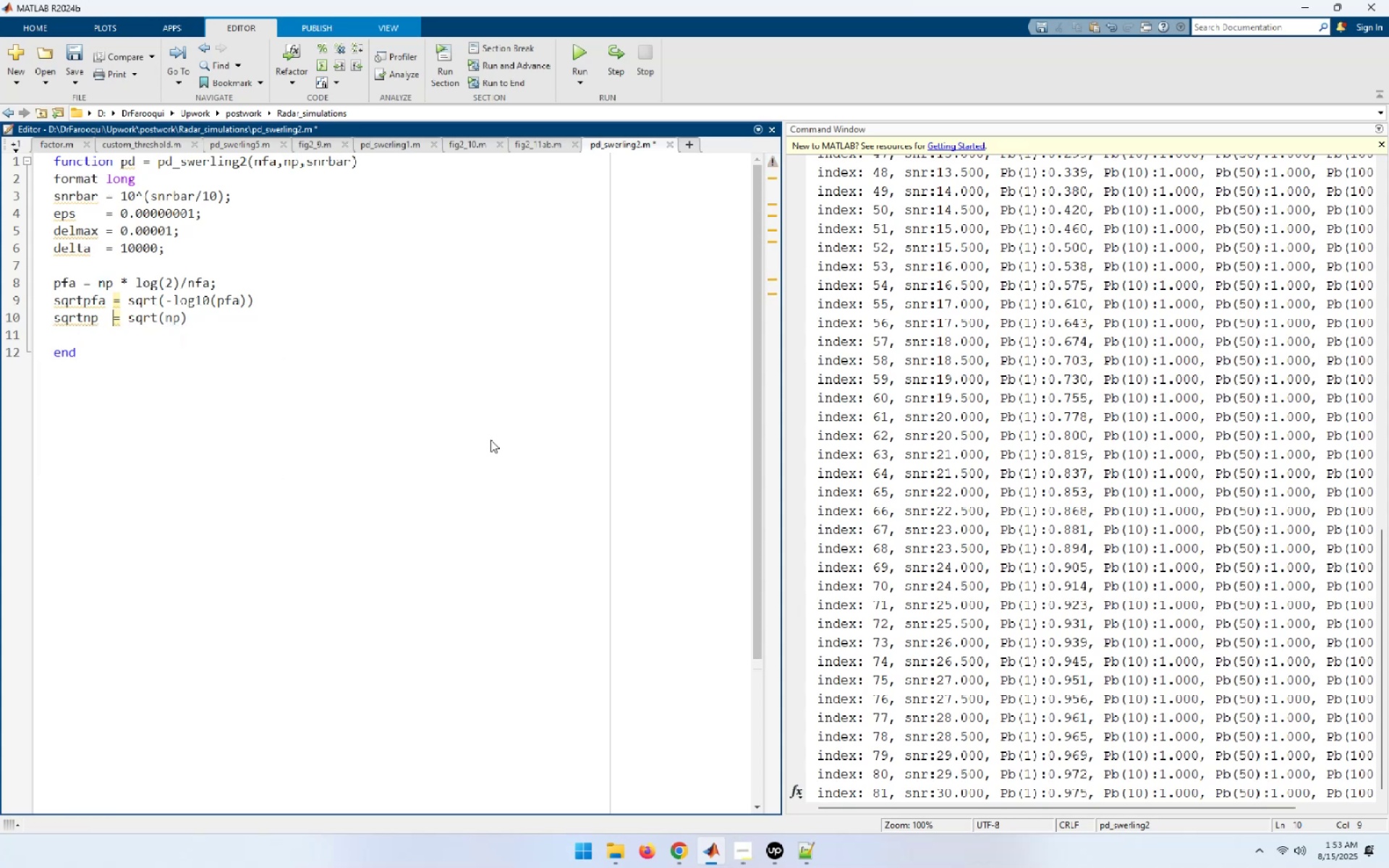 
key(ArrowUp)
 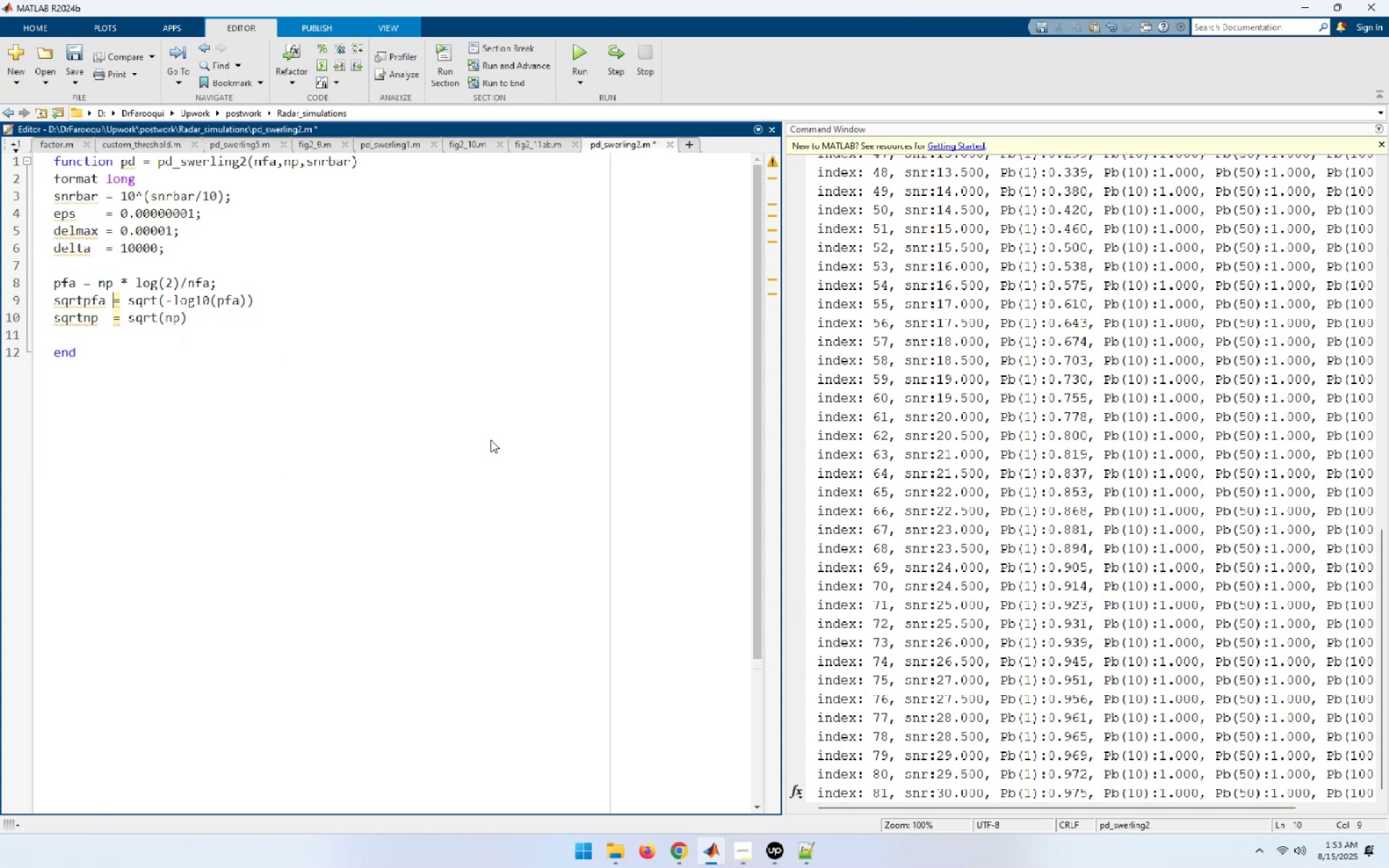 
key(End)
 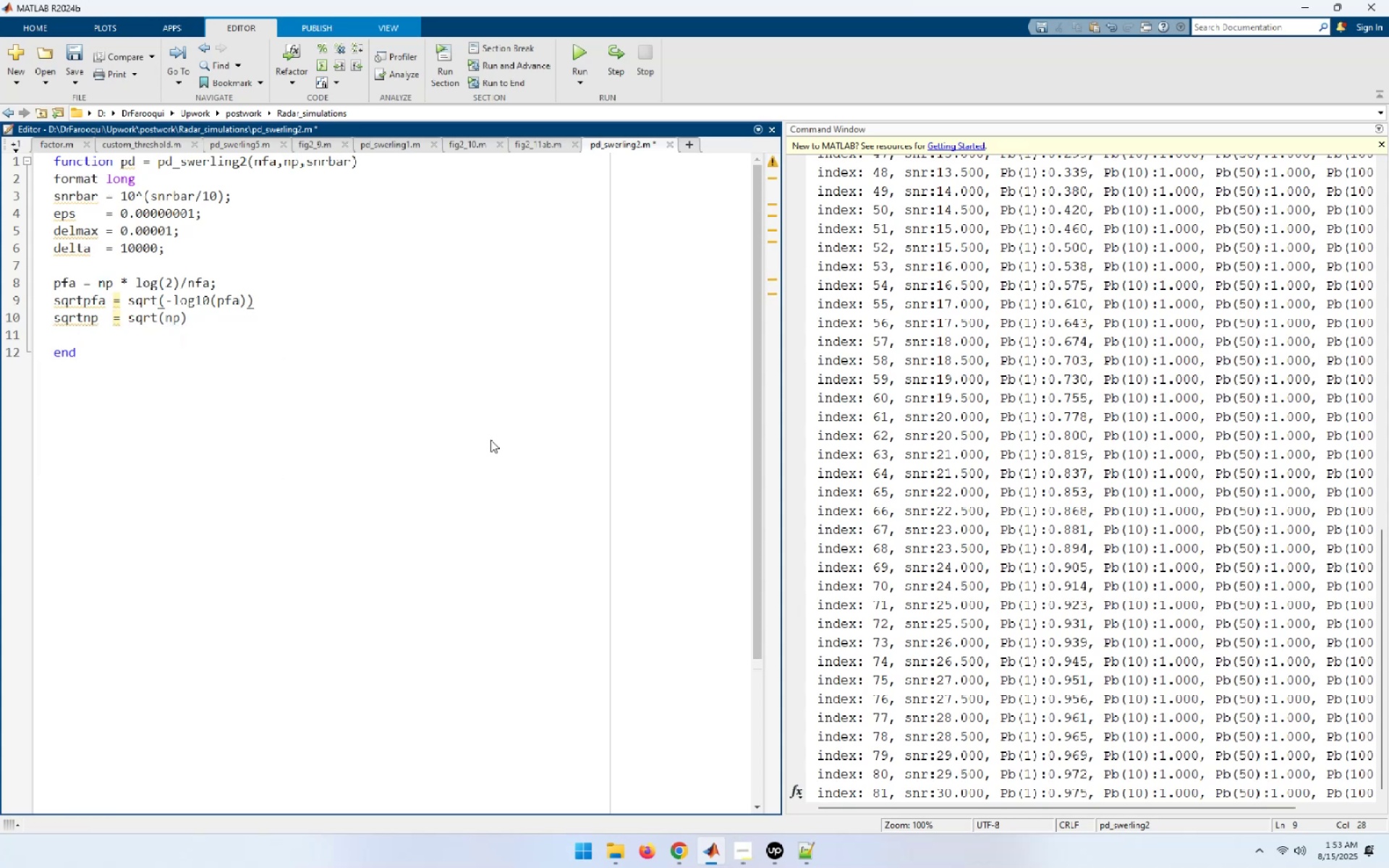 
key(Semicolon)
 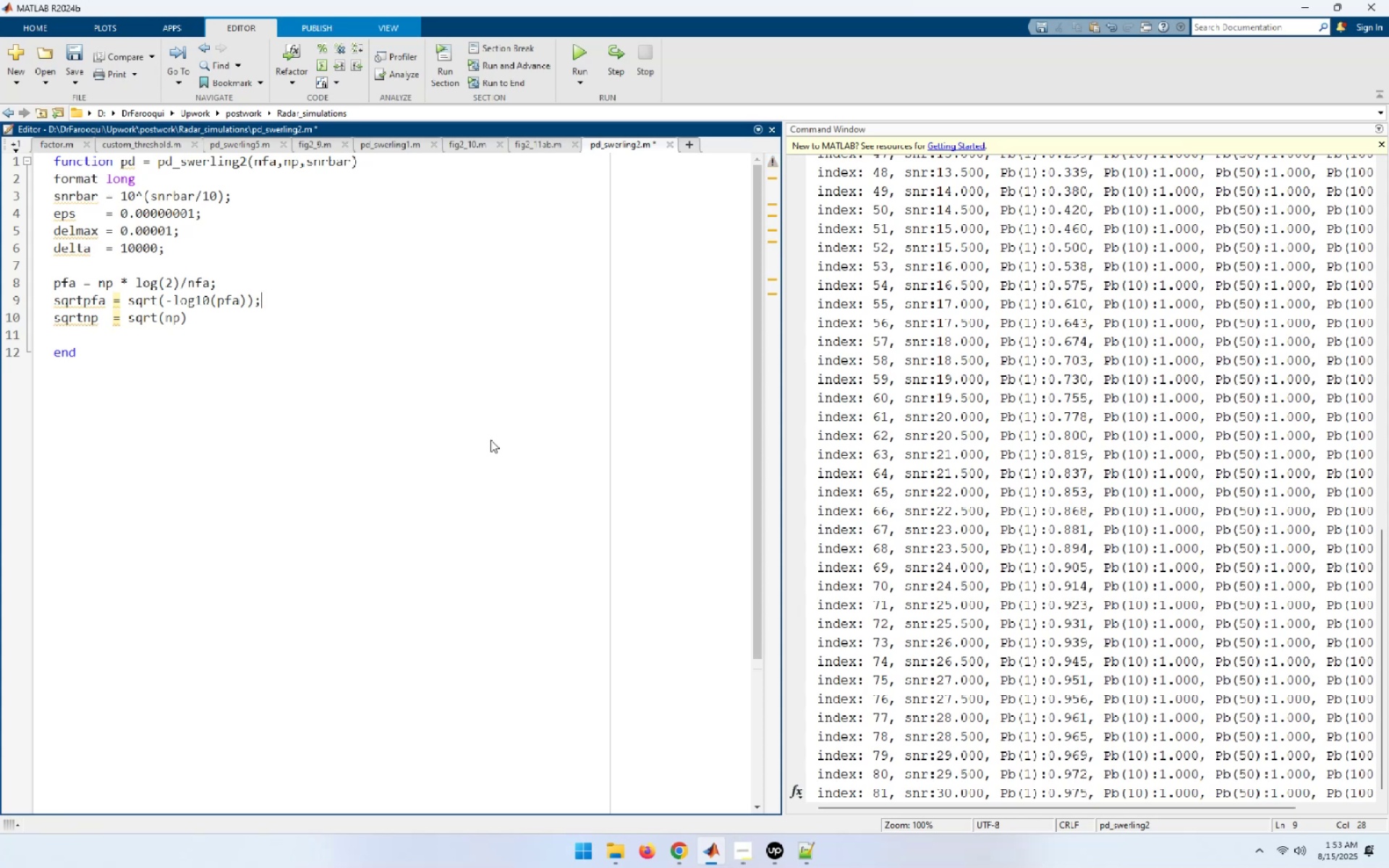 
key(ArrowDown)
 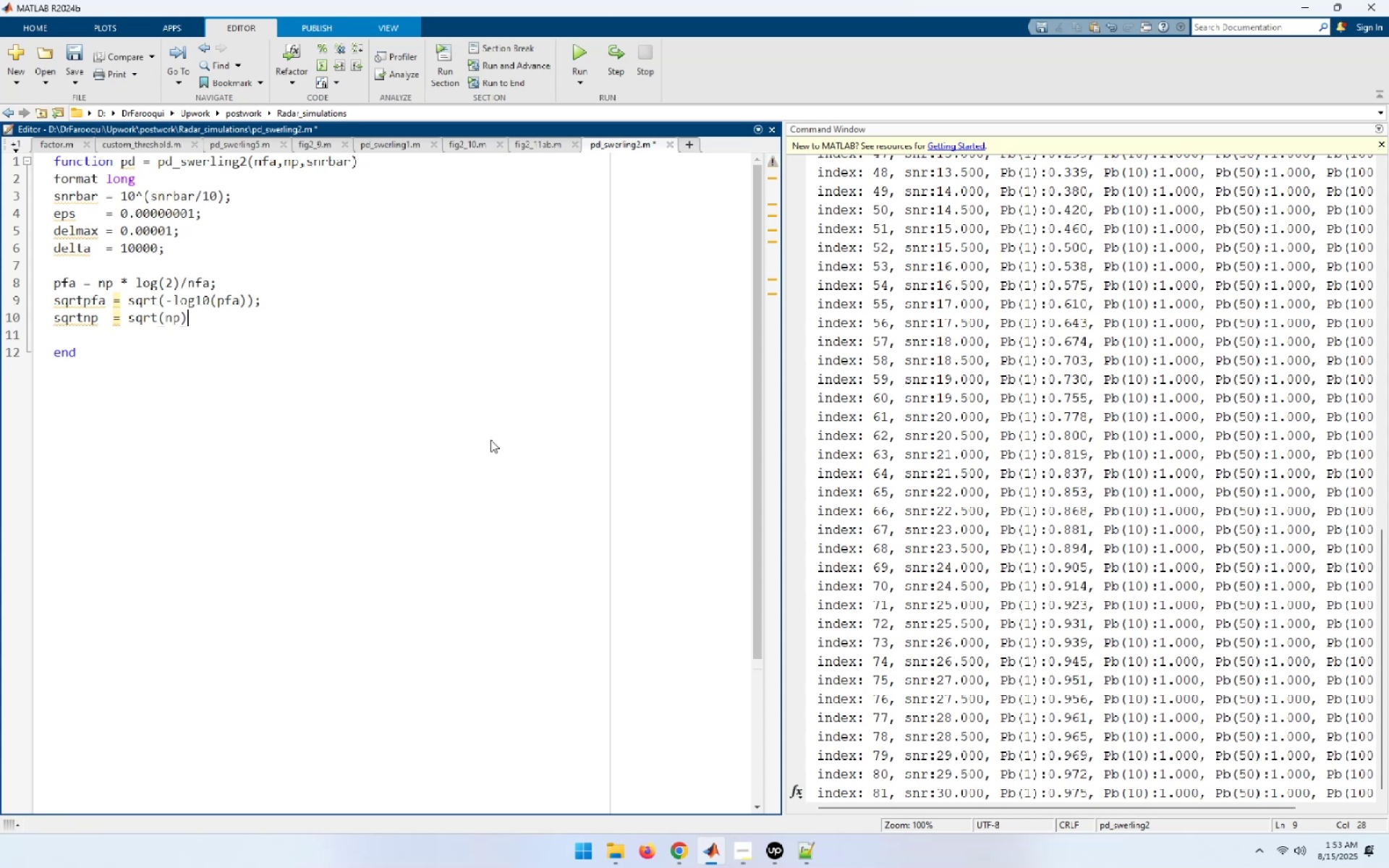 
key(Semicolon)
 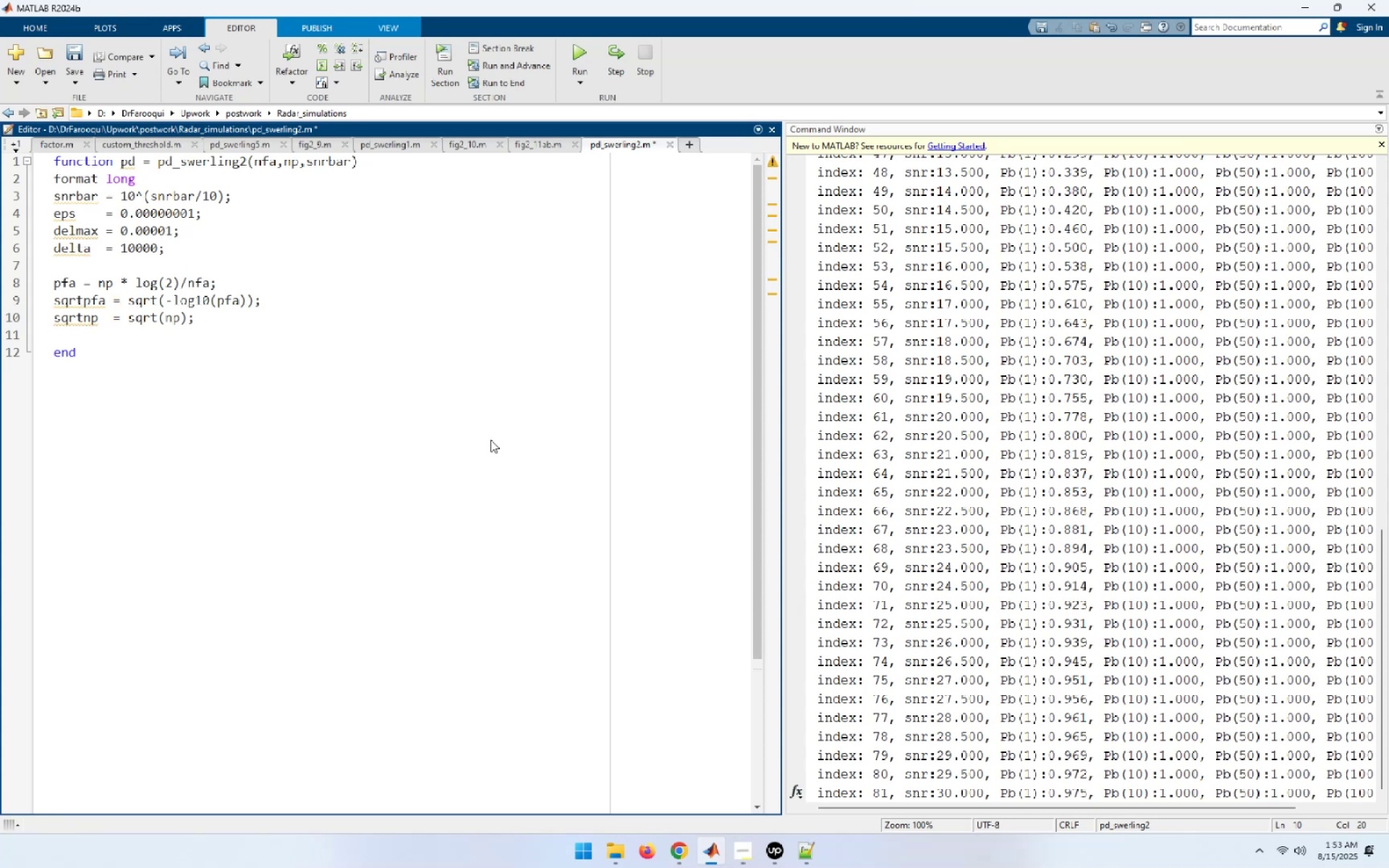 
key(ArrowUp)
 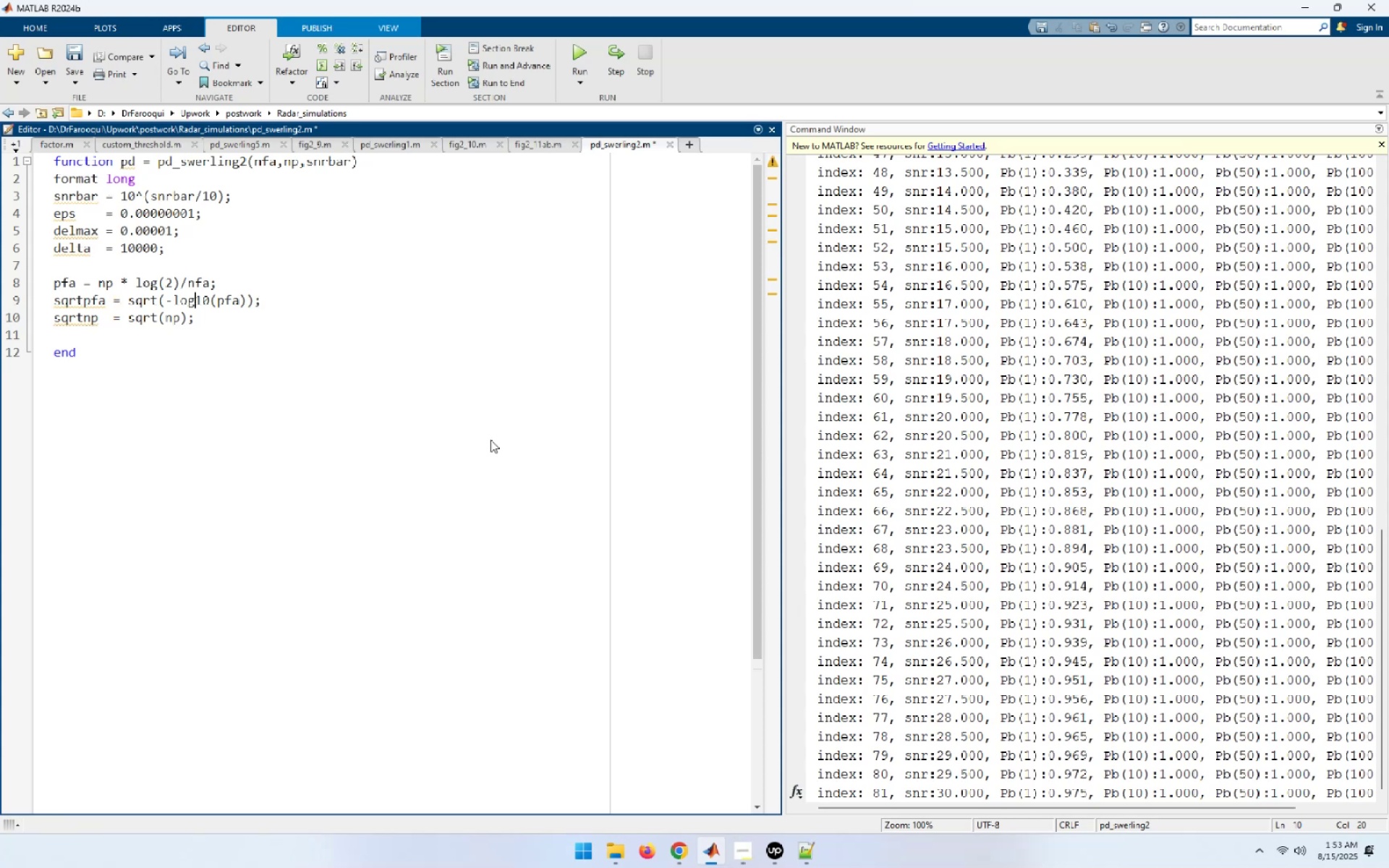 
key(ArrowUp)
 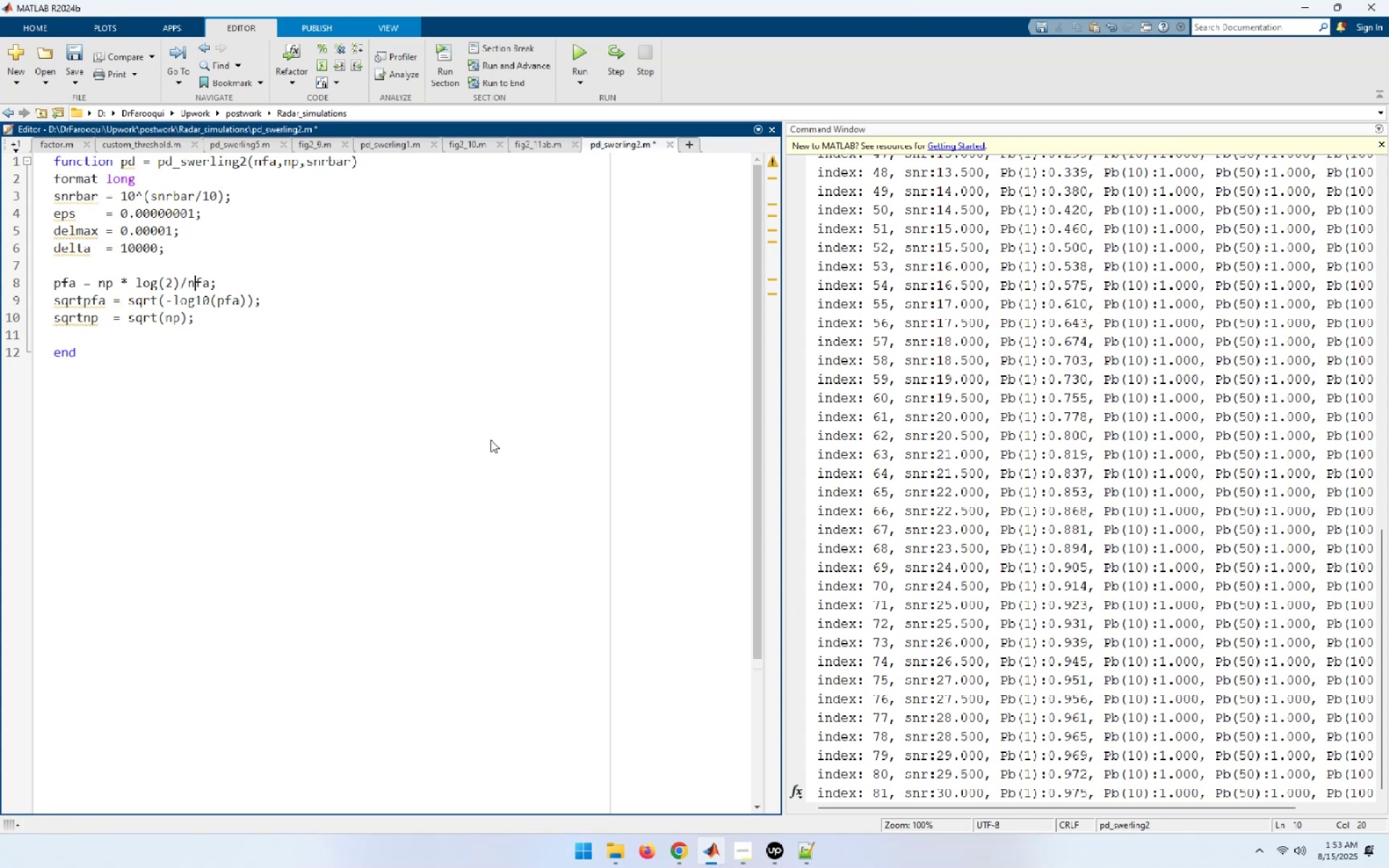 
hold_key(key=ArrowLeft, duration=0.91)
 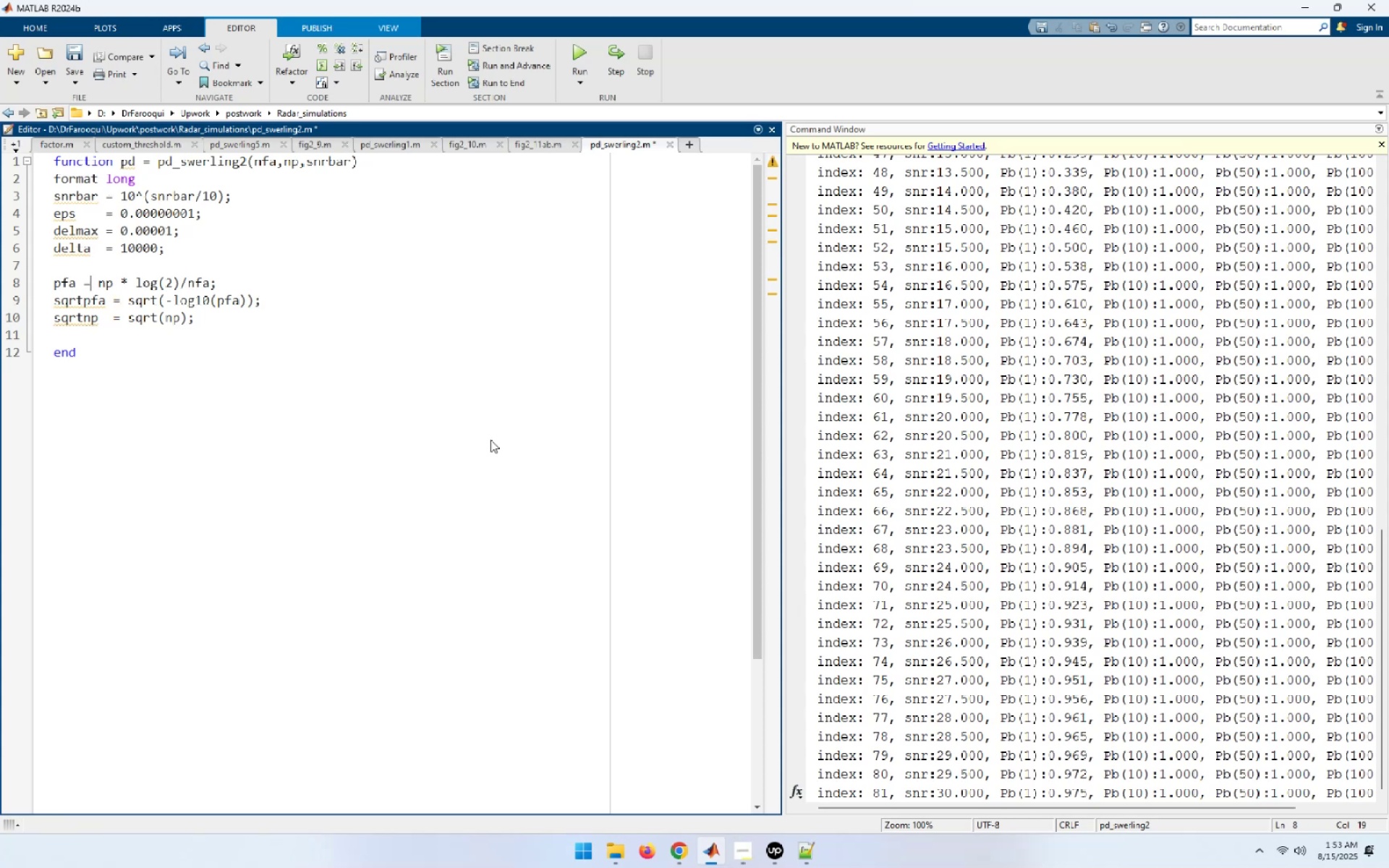 
key(ArrowLeft)
 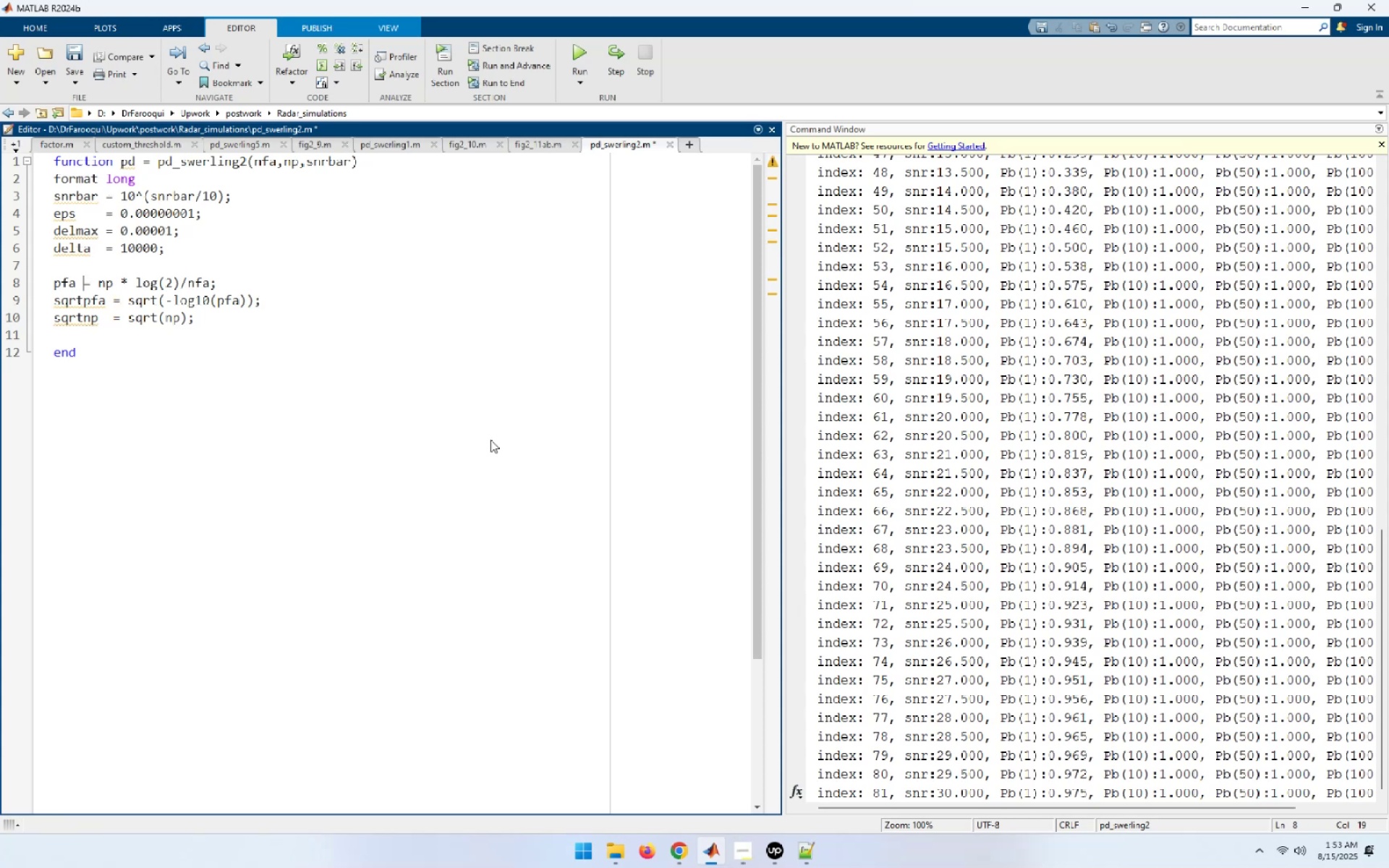 
hold_key(key=Space, duration=0.53)
 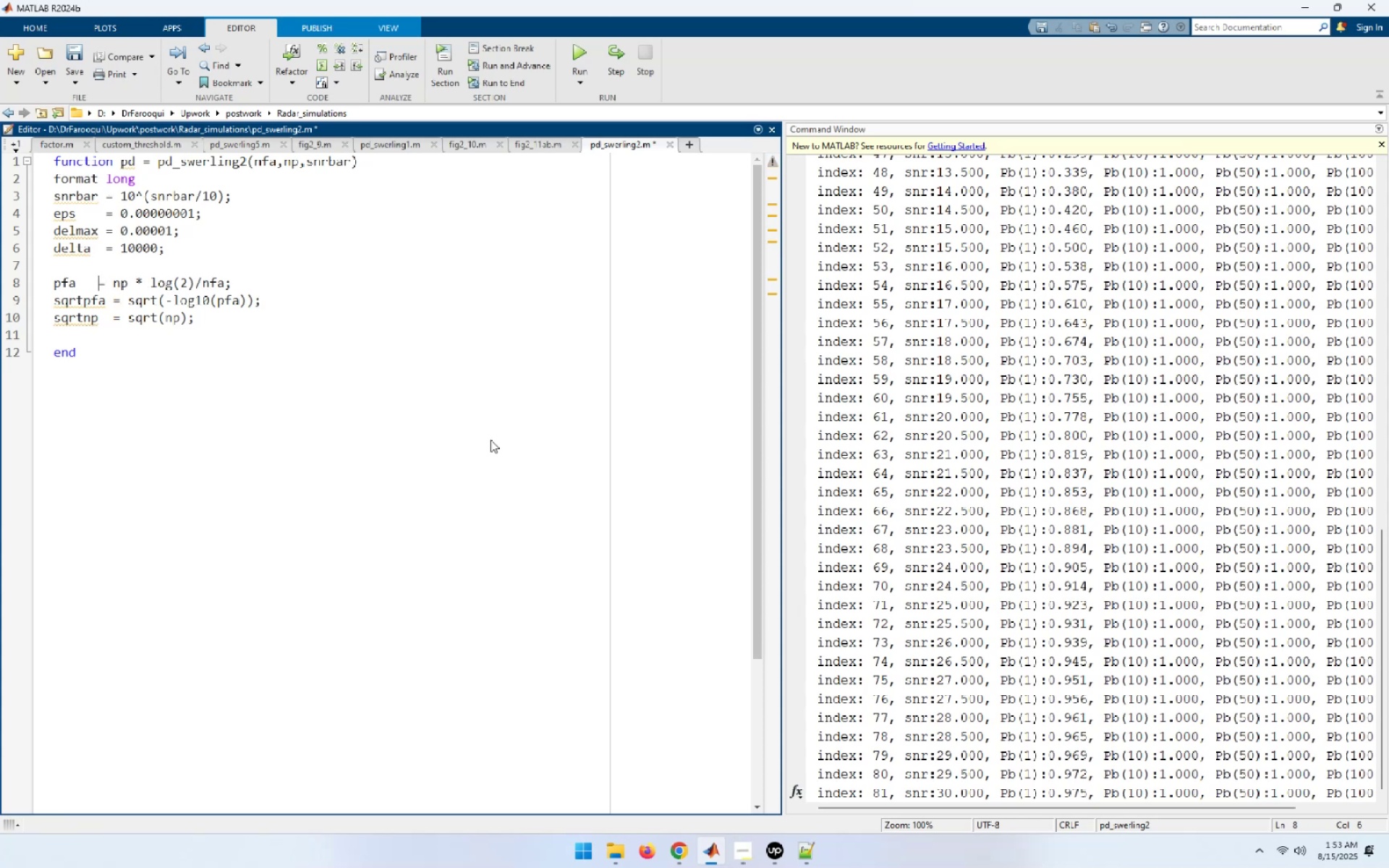 
key(Space)
 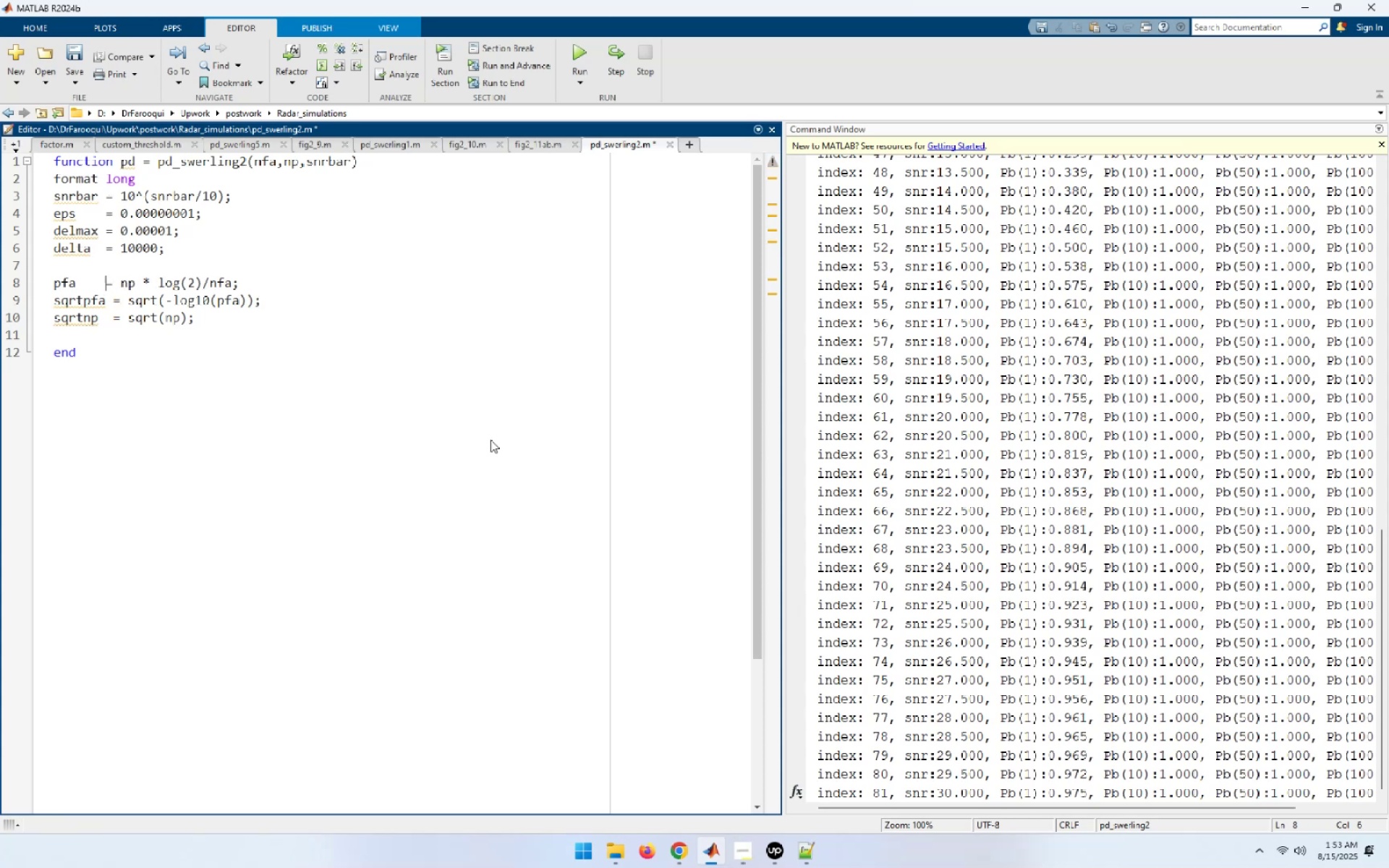 
key(Space)
 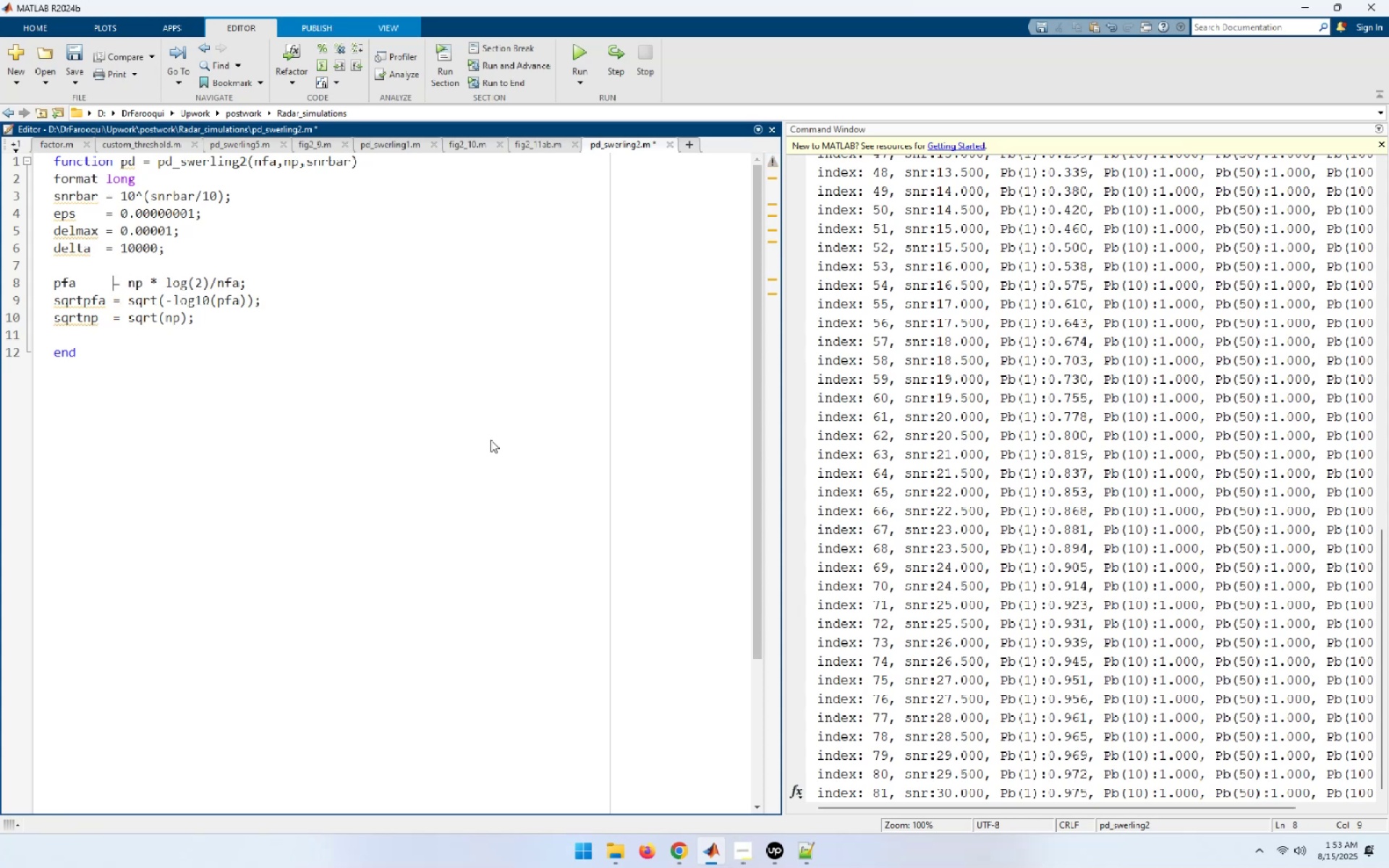 
key(ArrowDown)
 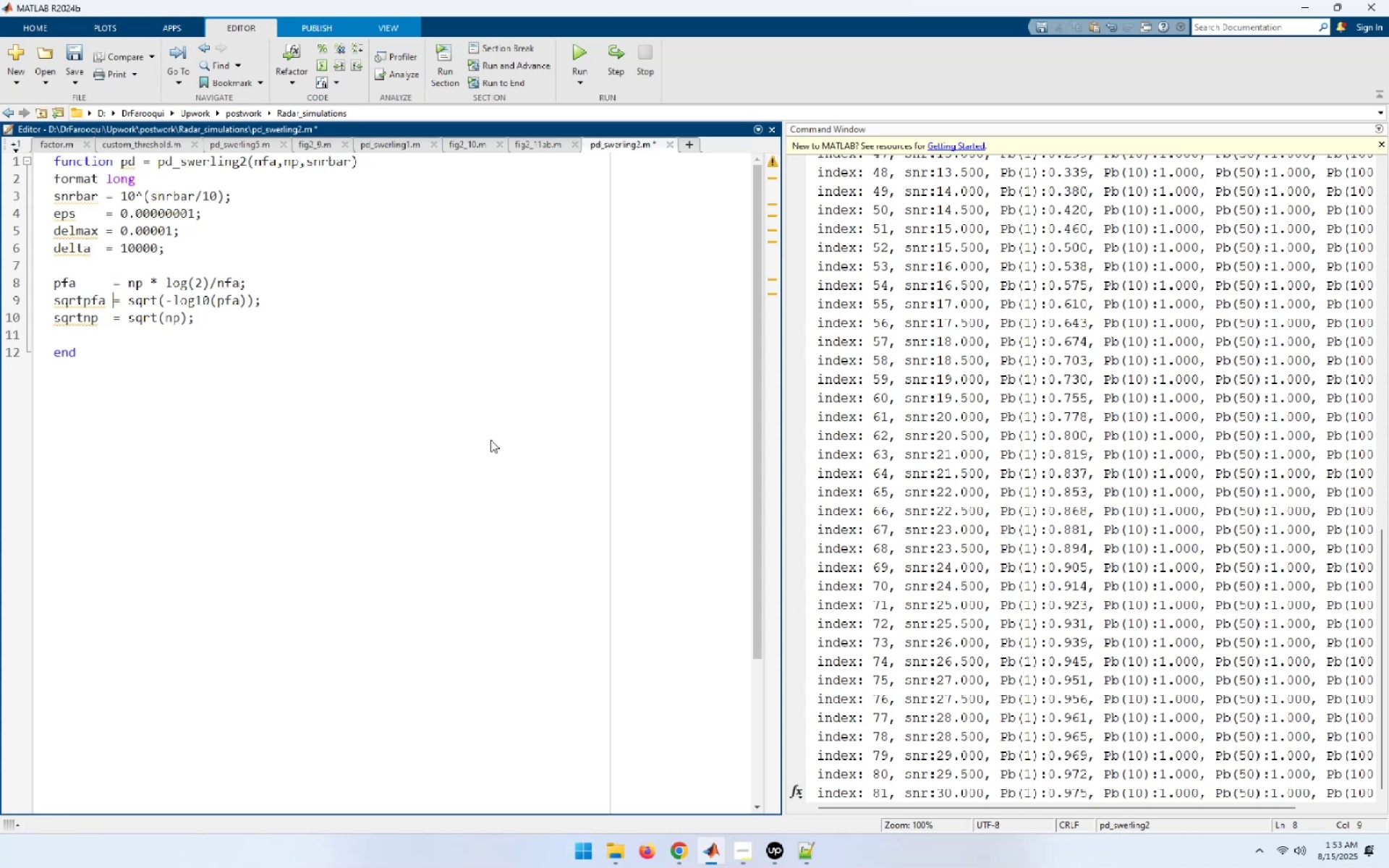 
key(ArrowDown)
 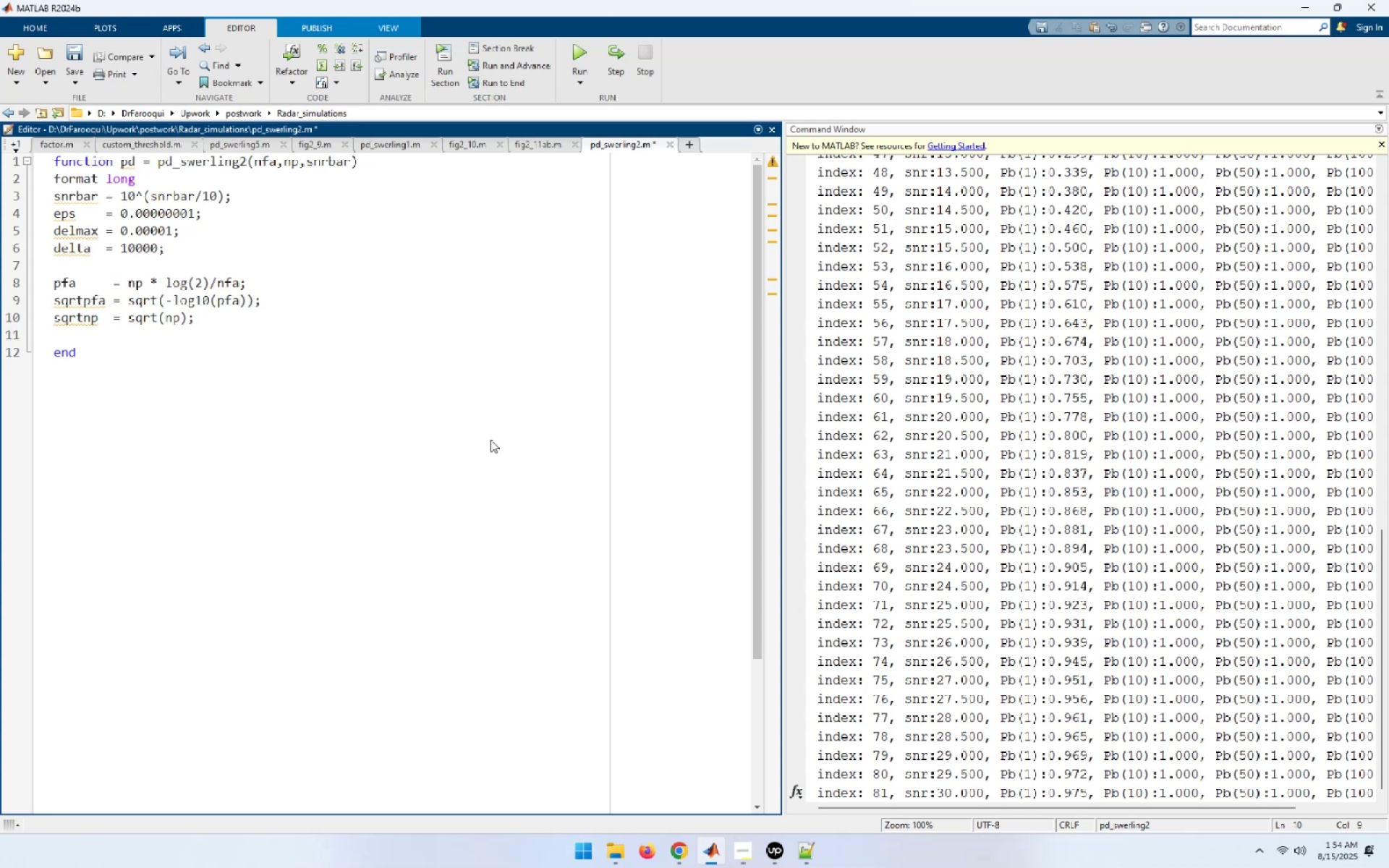 
key(End)
 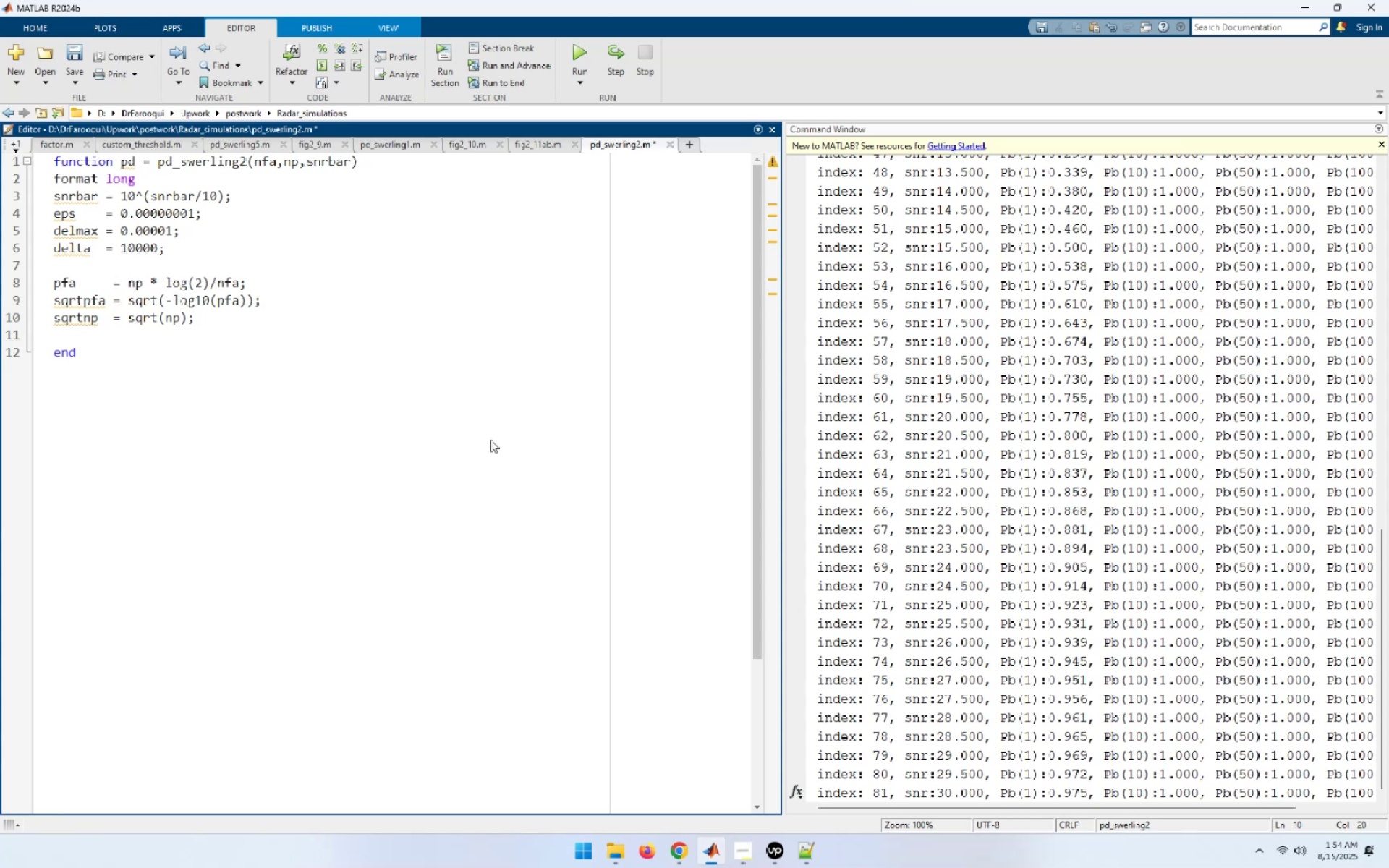 
key(ArrowUp)
 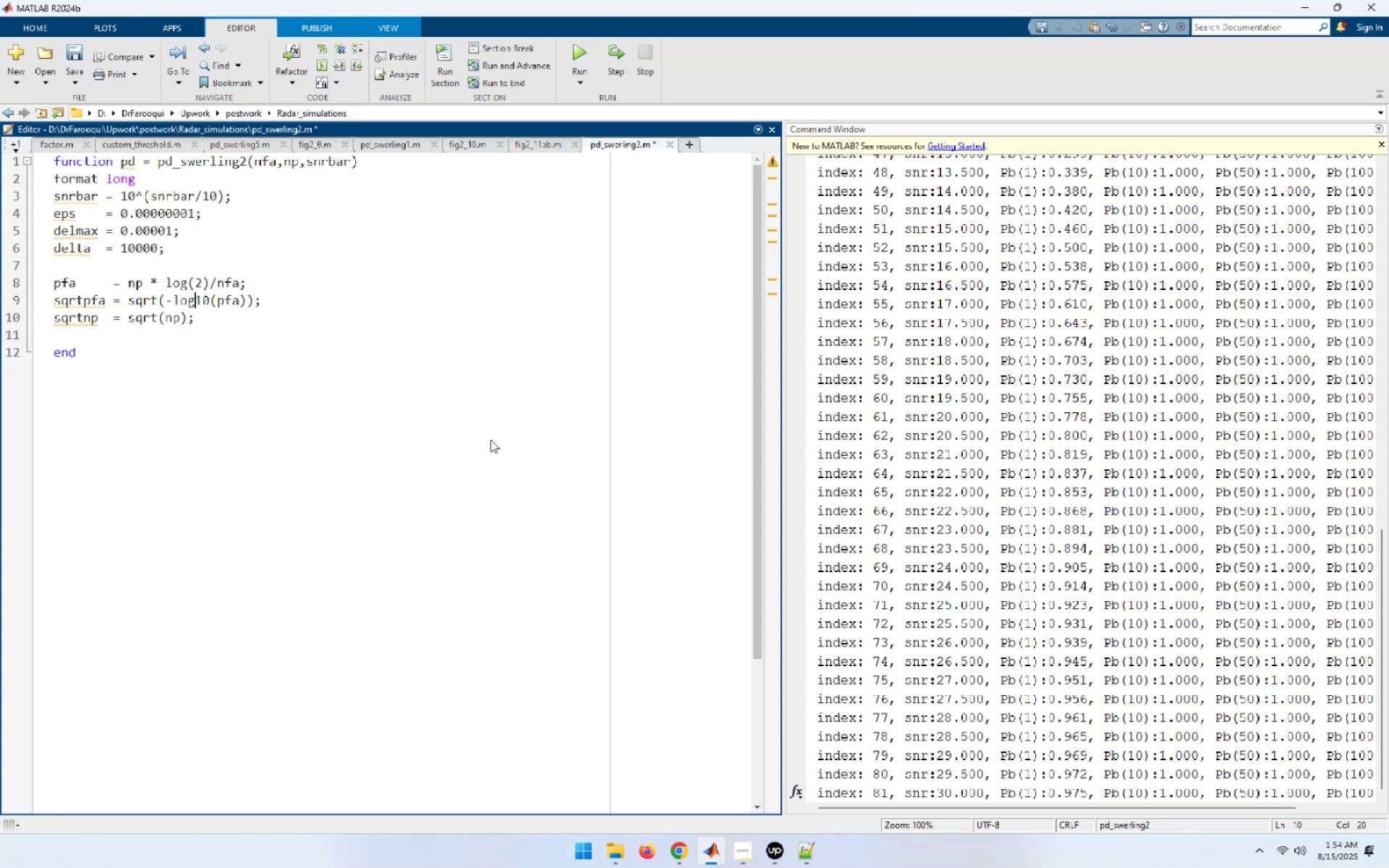 
key(ArrowUp)
 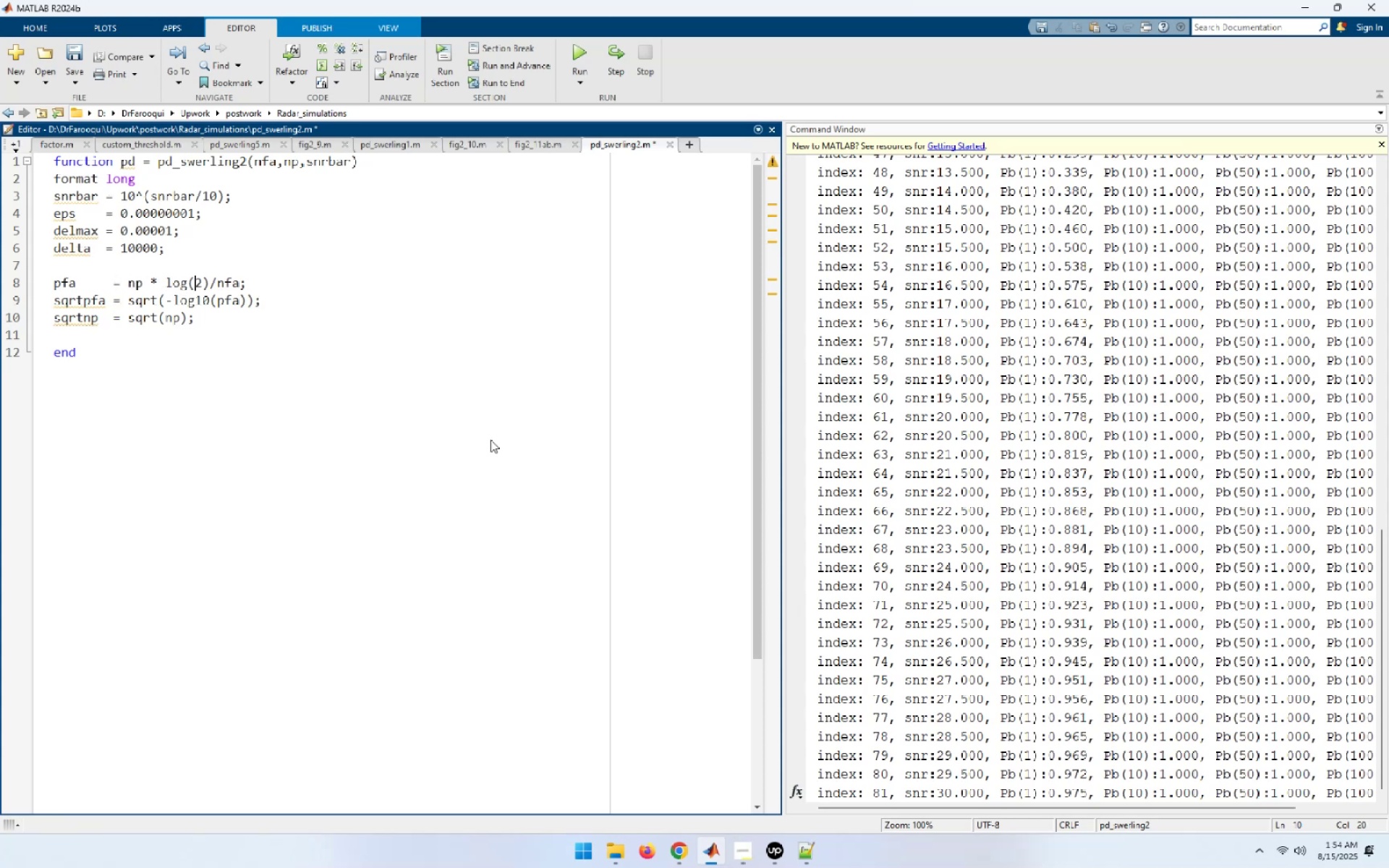 
key(ArrowUp)
 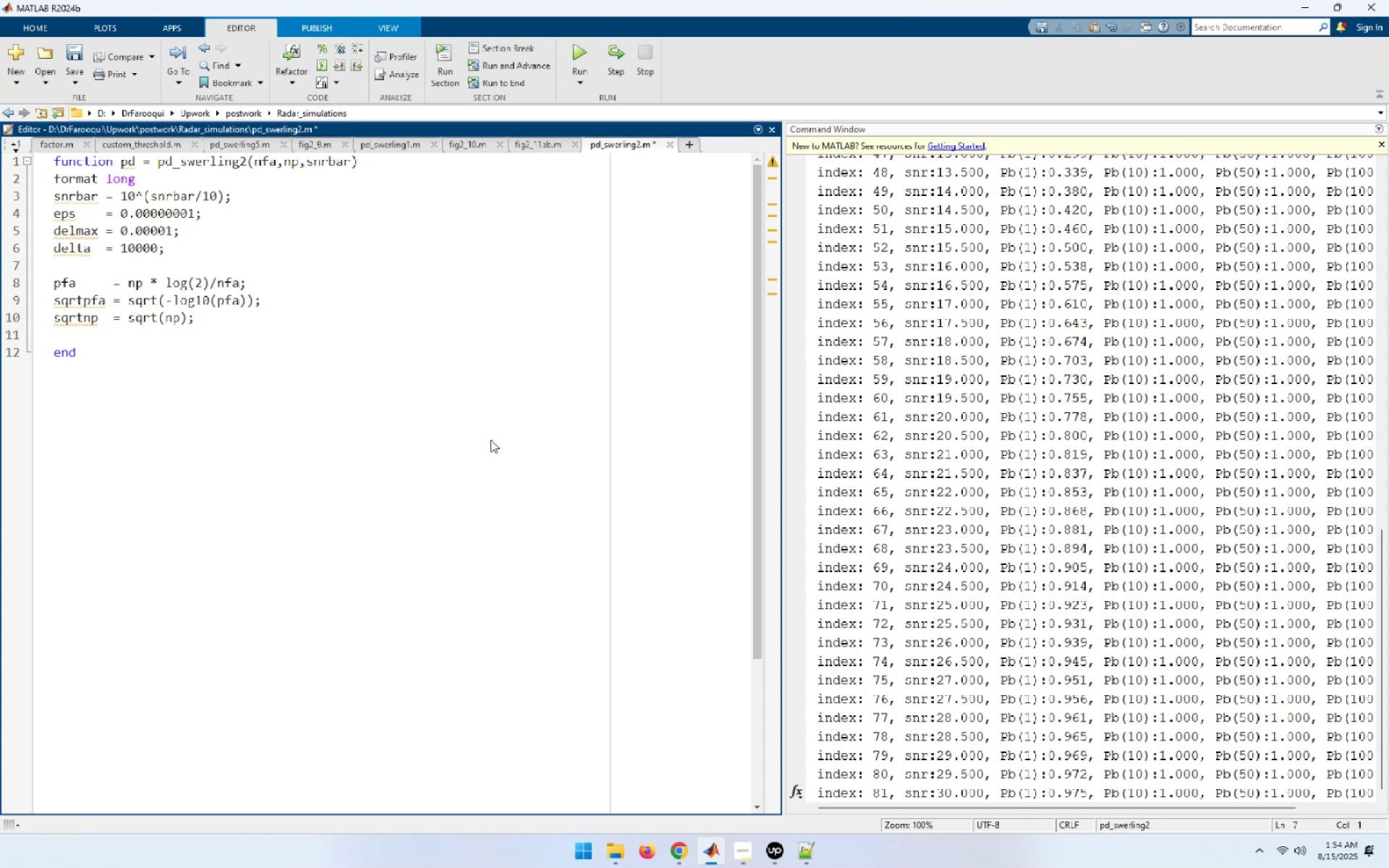 
key(ArrowDown)
 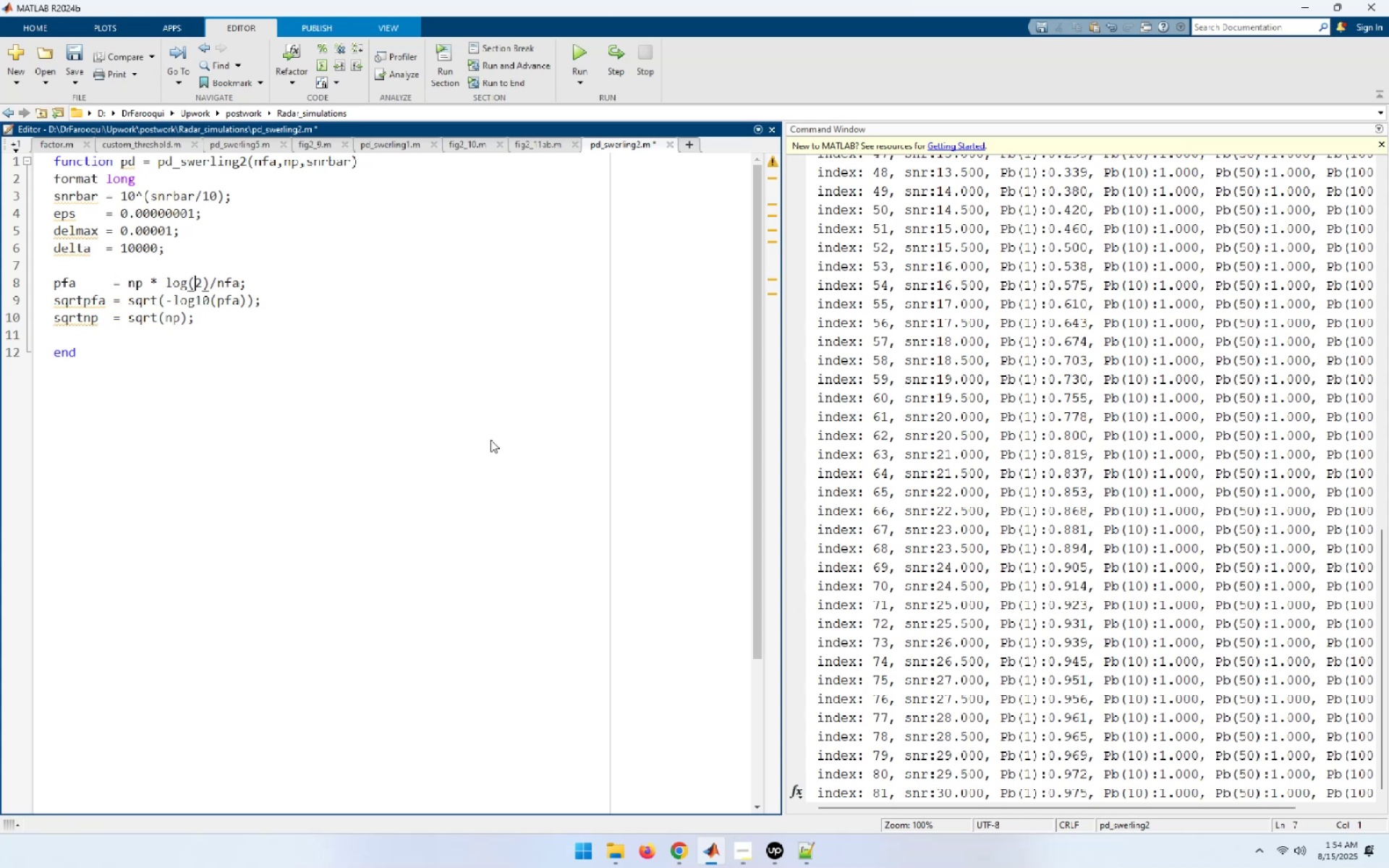 
key(ArrowDown)
 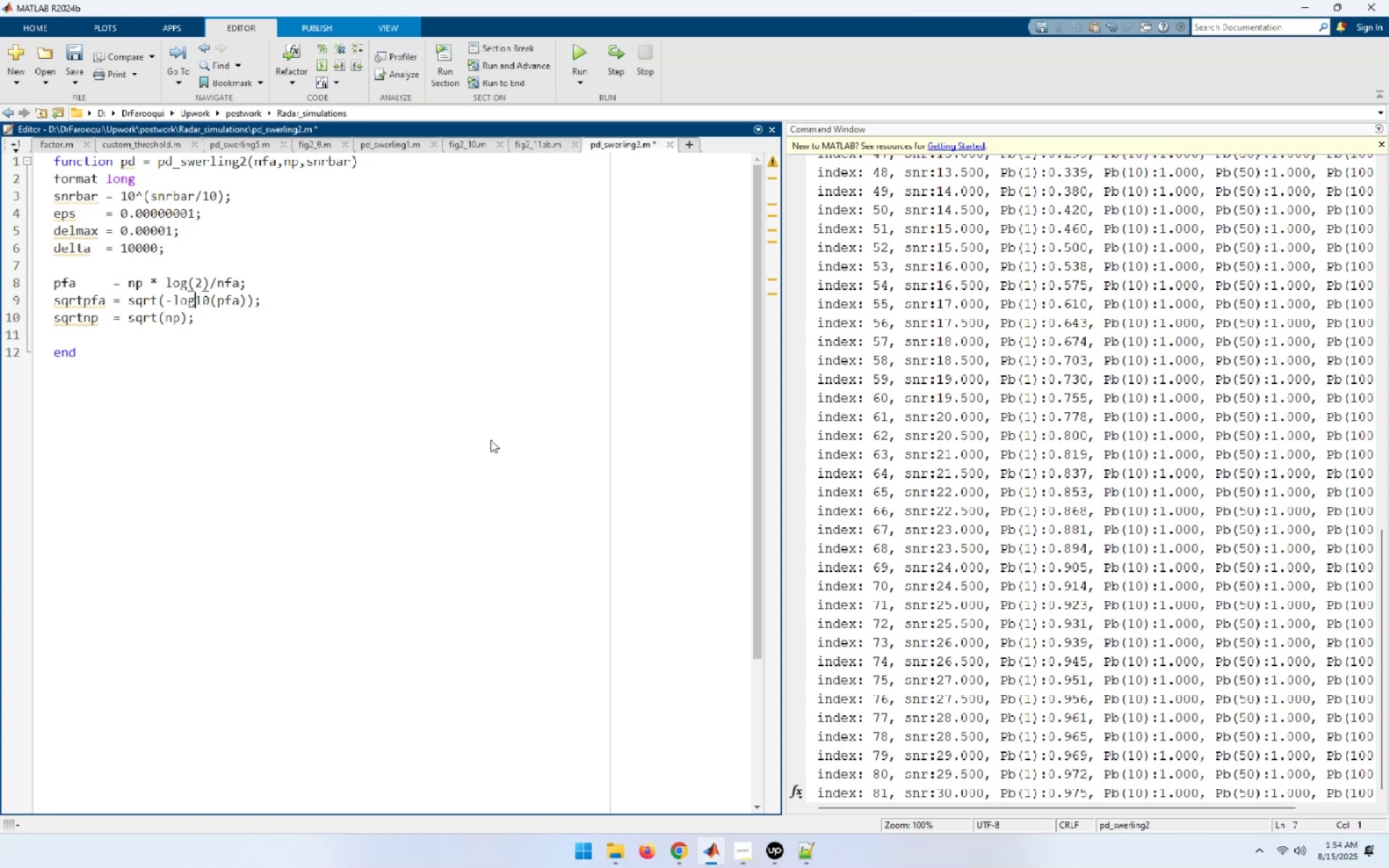 
key(ArrowDown)
 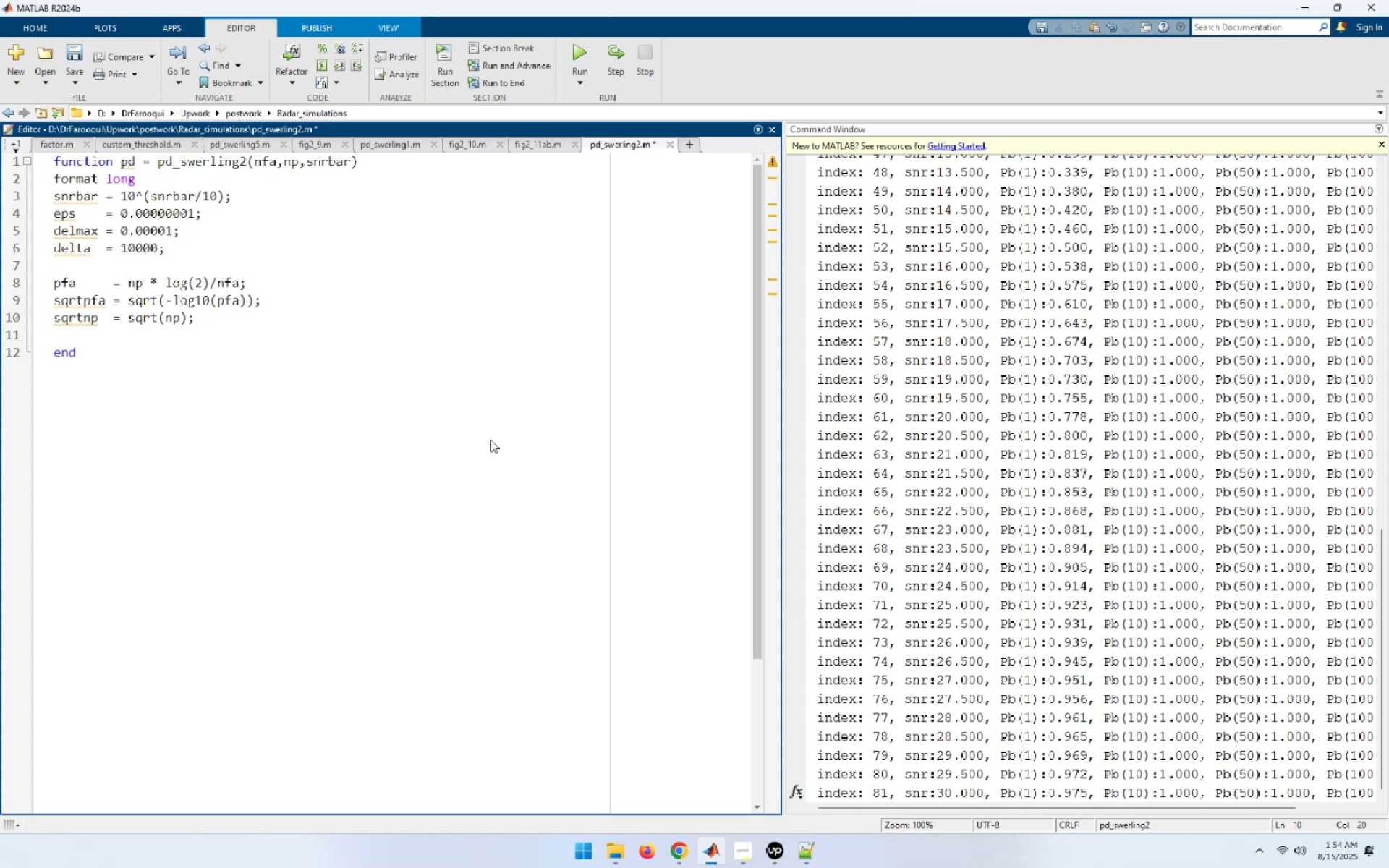 
key(NumpadEnter)
key(NumpadEnter)
type(vt0 = np - sqrtnp + 2.3 * sqrtpfa * ( sqrtpfa + sqrtnp - 1[End])
 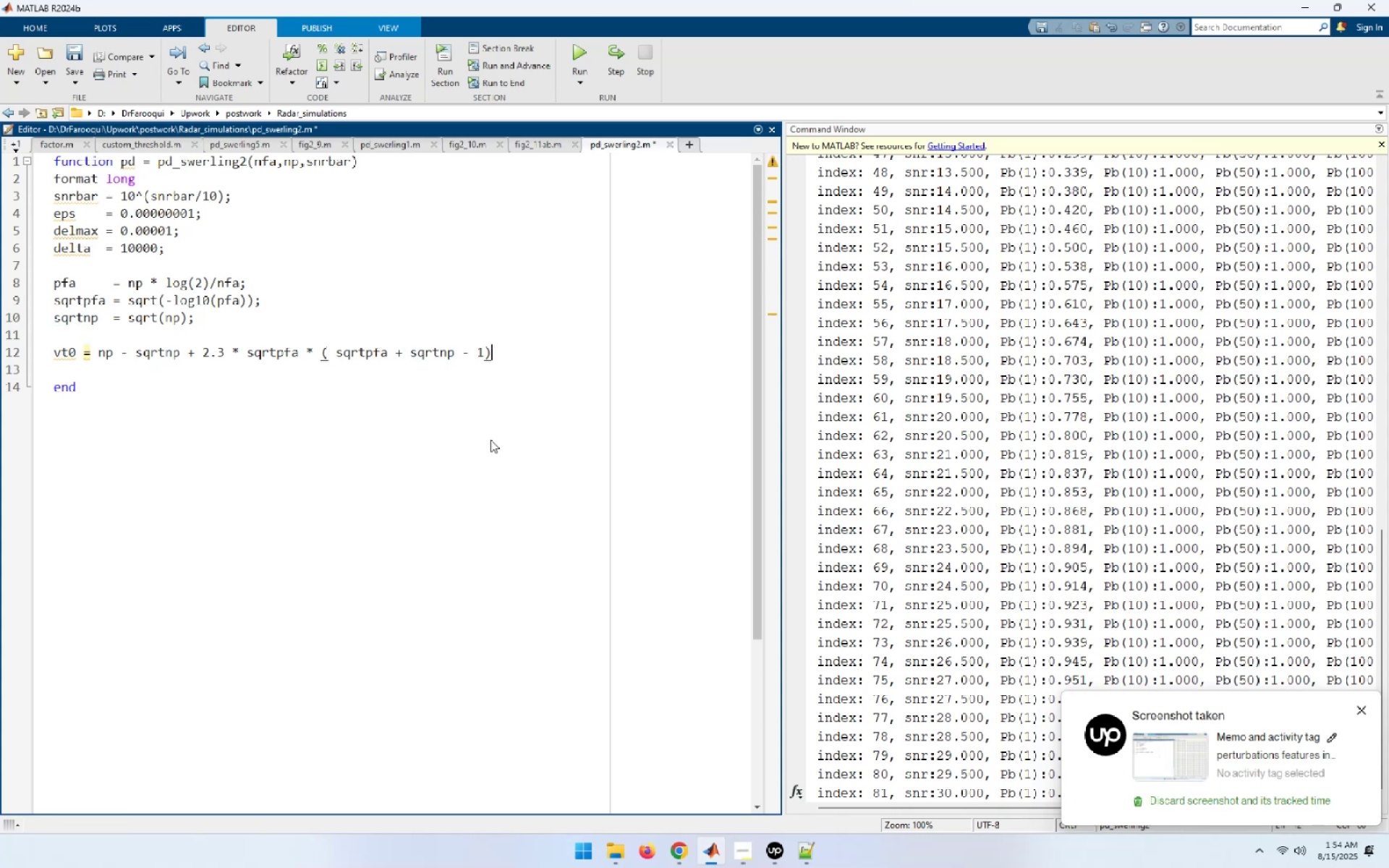 
wait(6.44)
 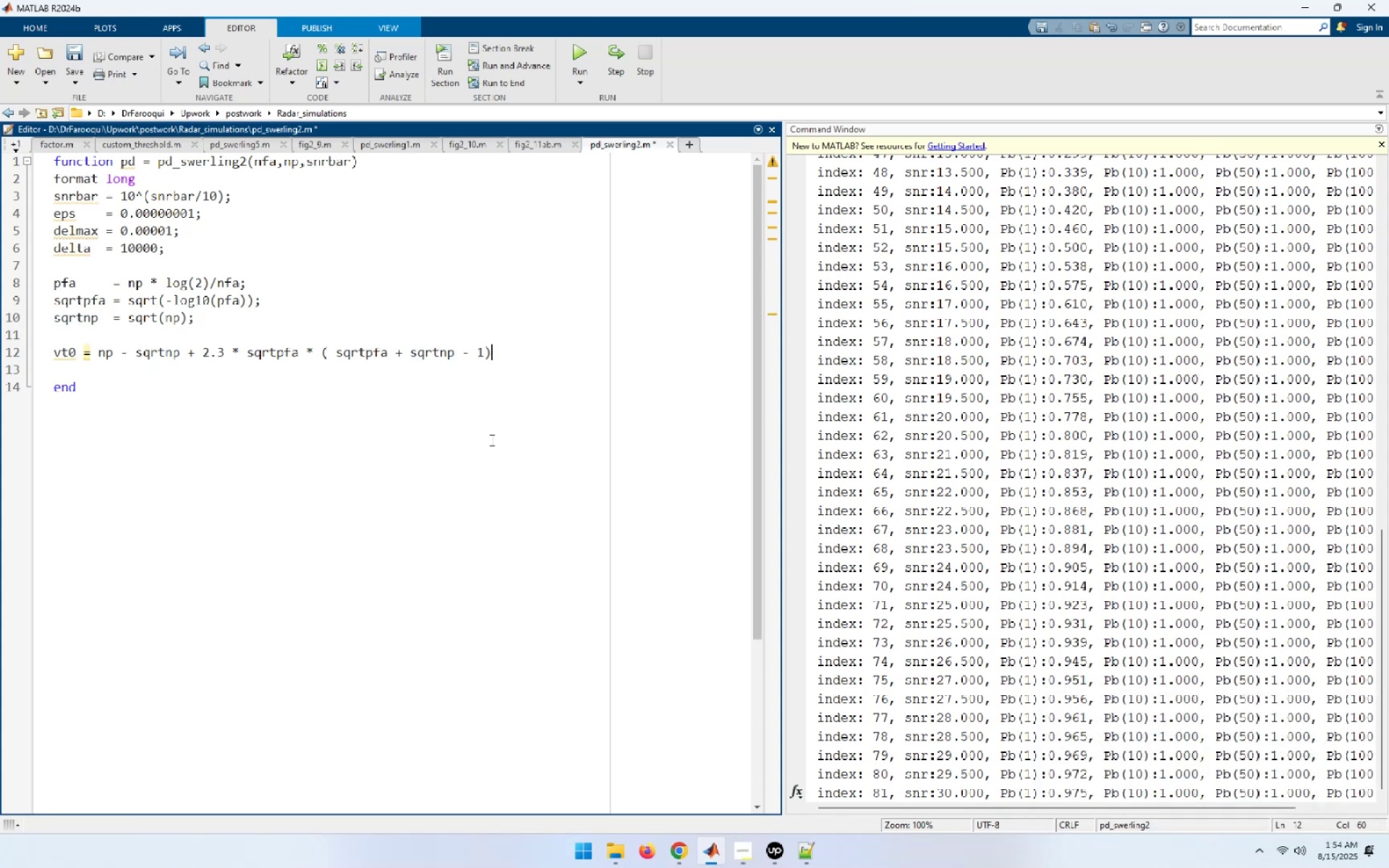 
left_click([488, 350])
 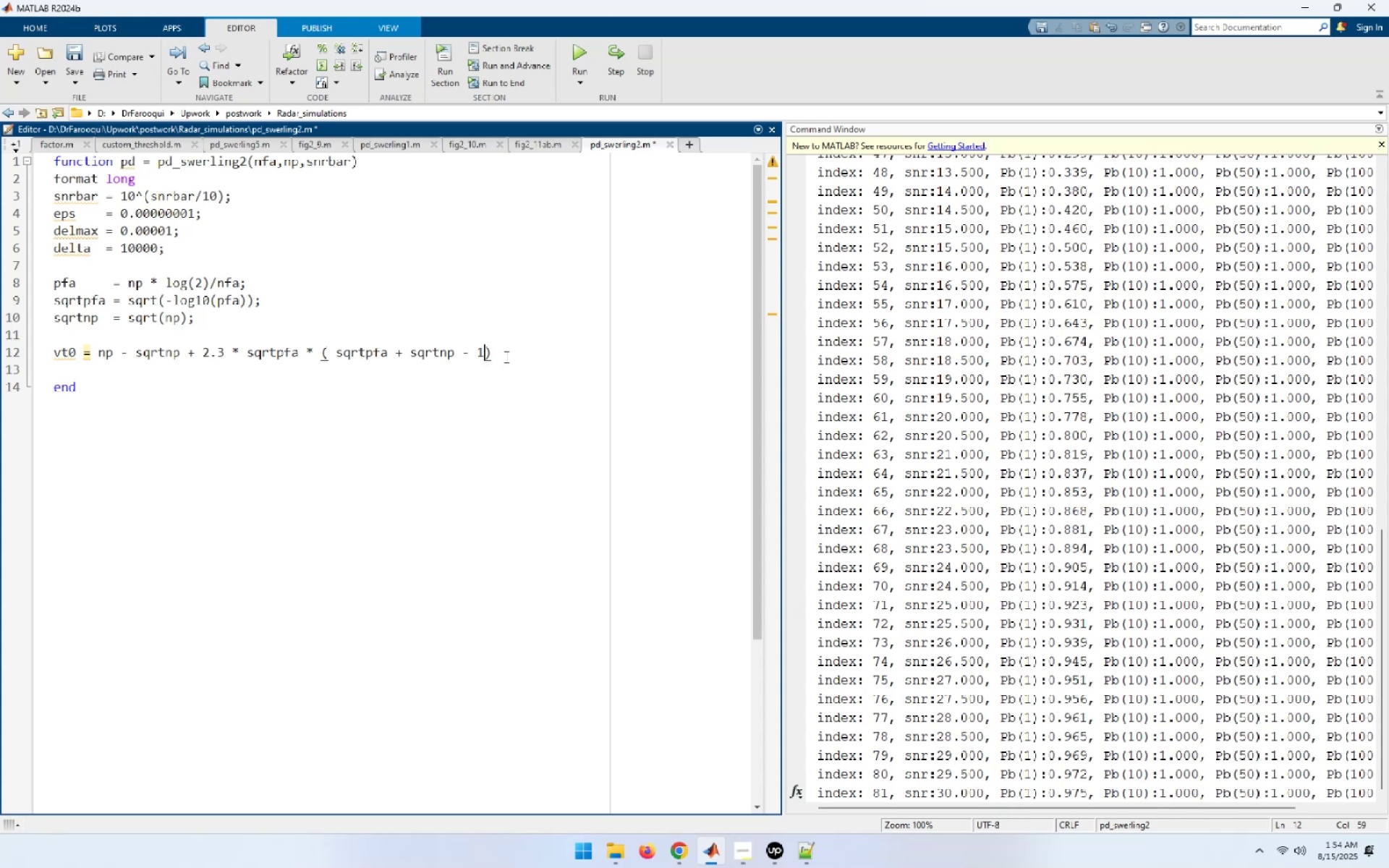 
left_click([504, 351])
 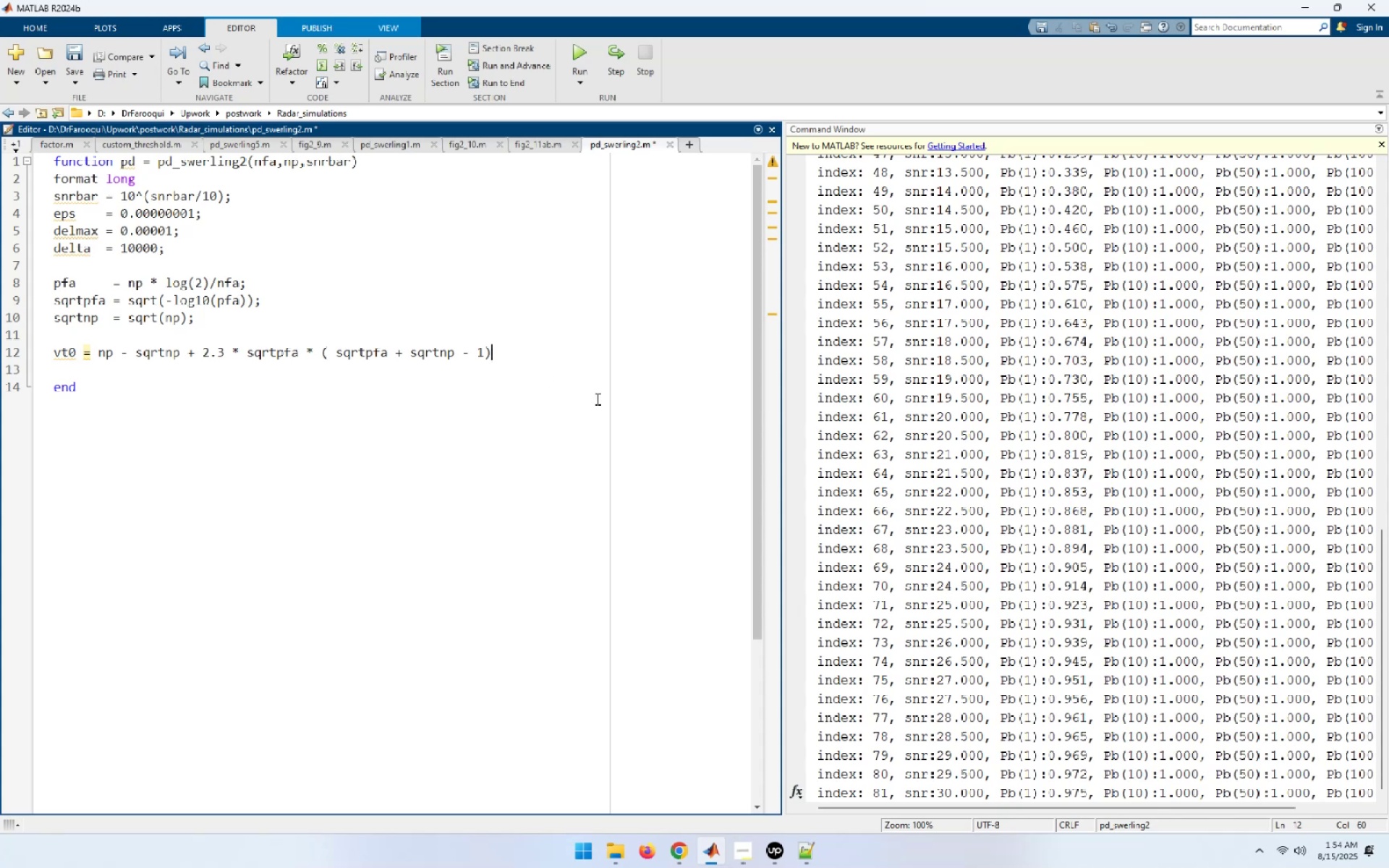 
key(Semicolon)
 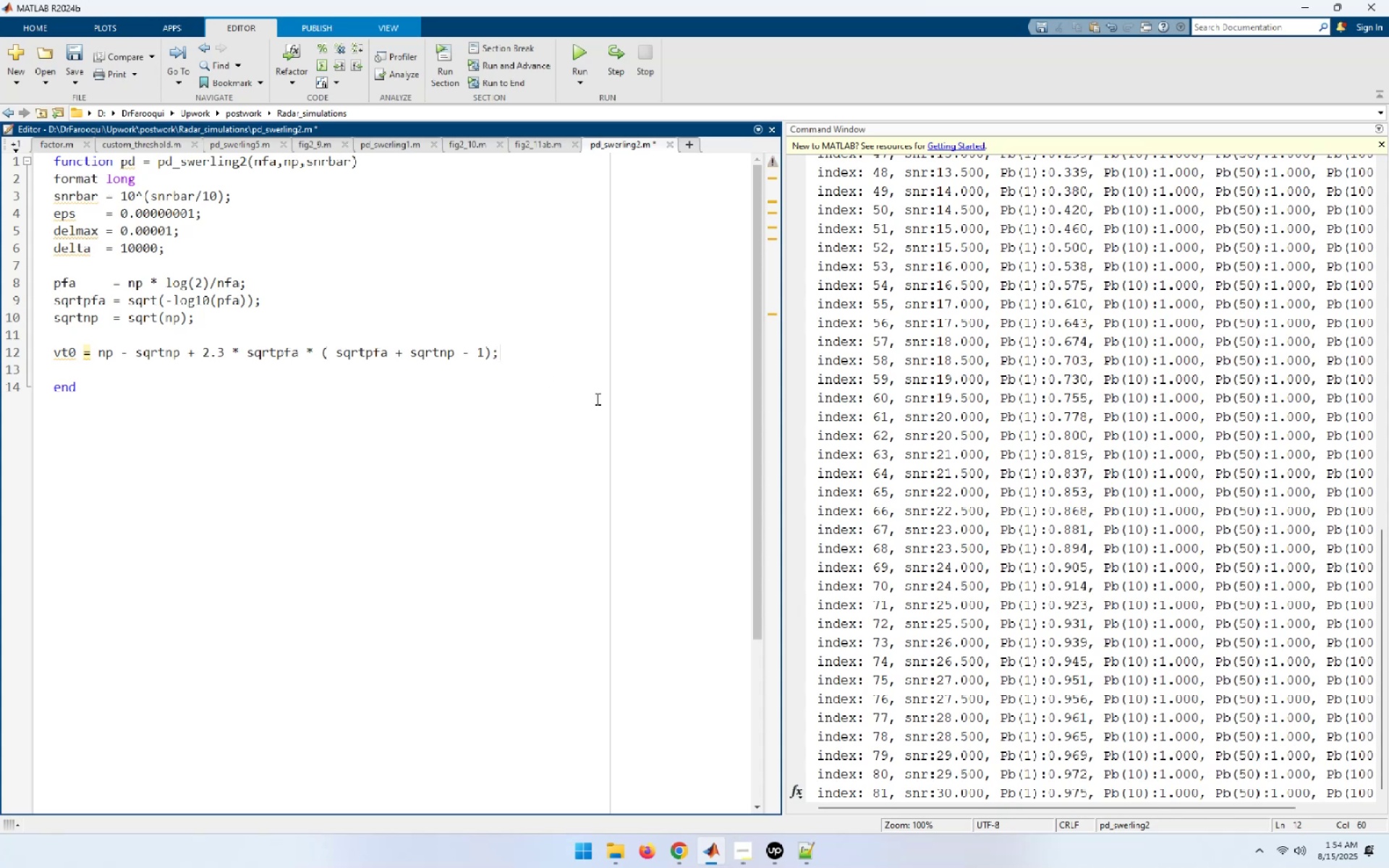 
key(Enter)
 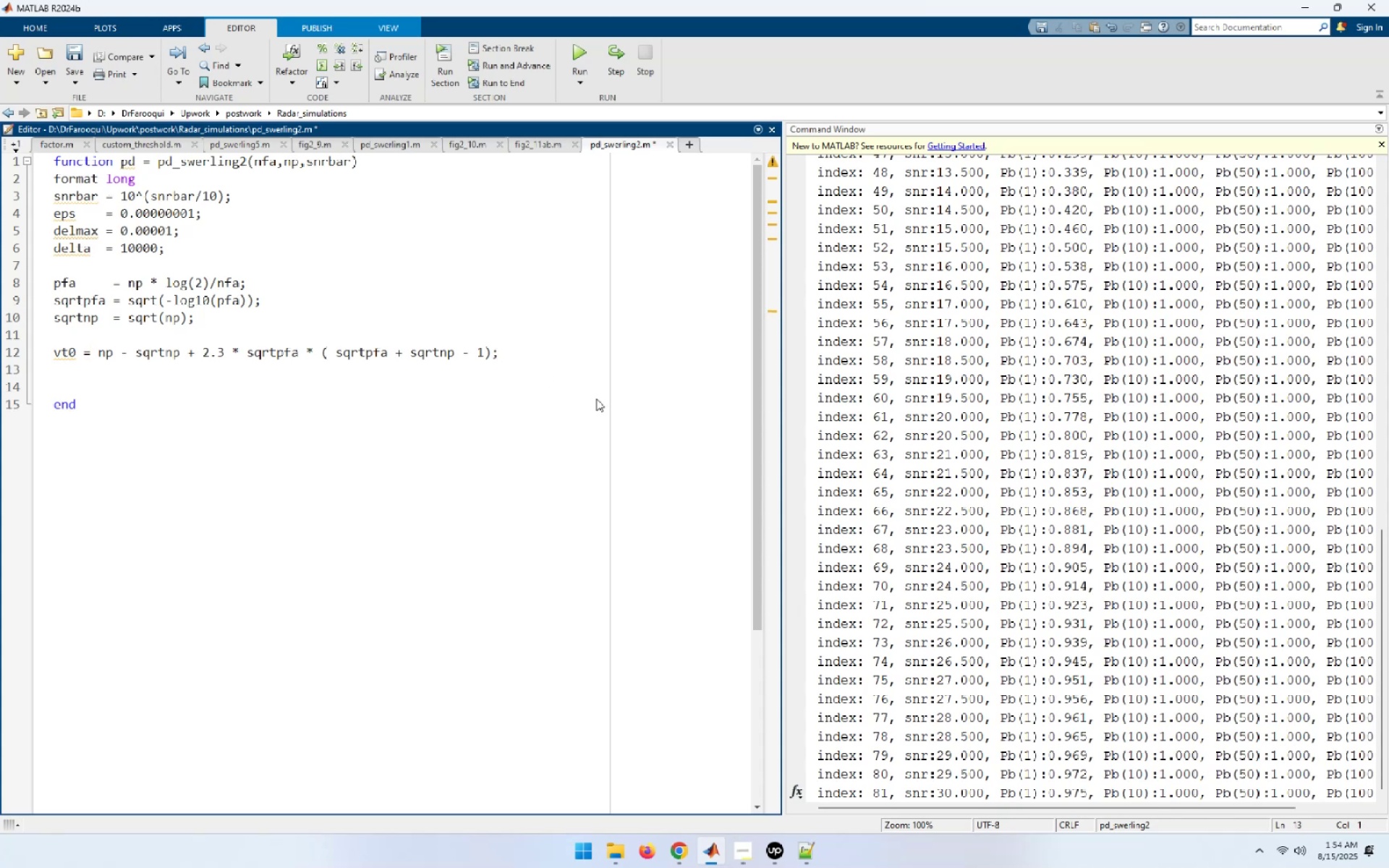 
type(vt vto)
key(Backspace)
type(0)
 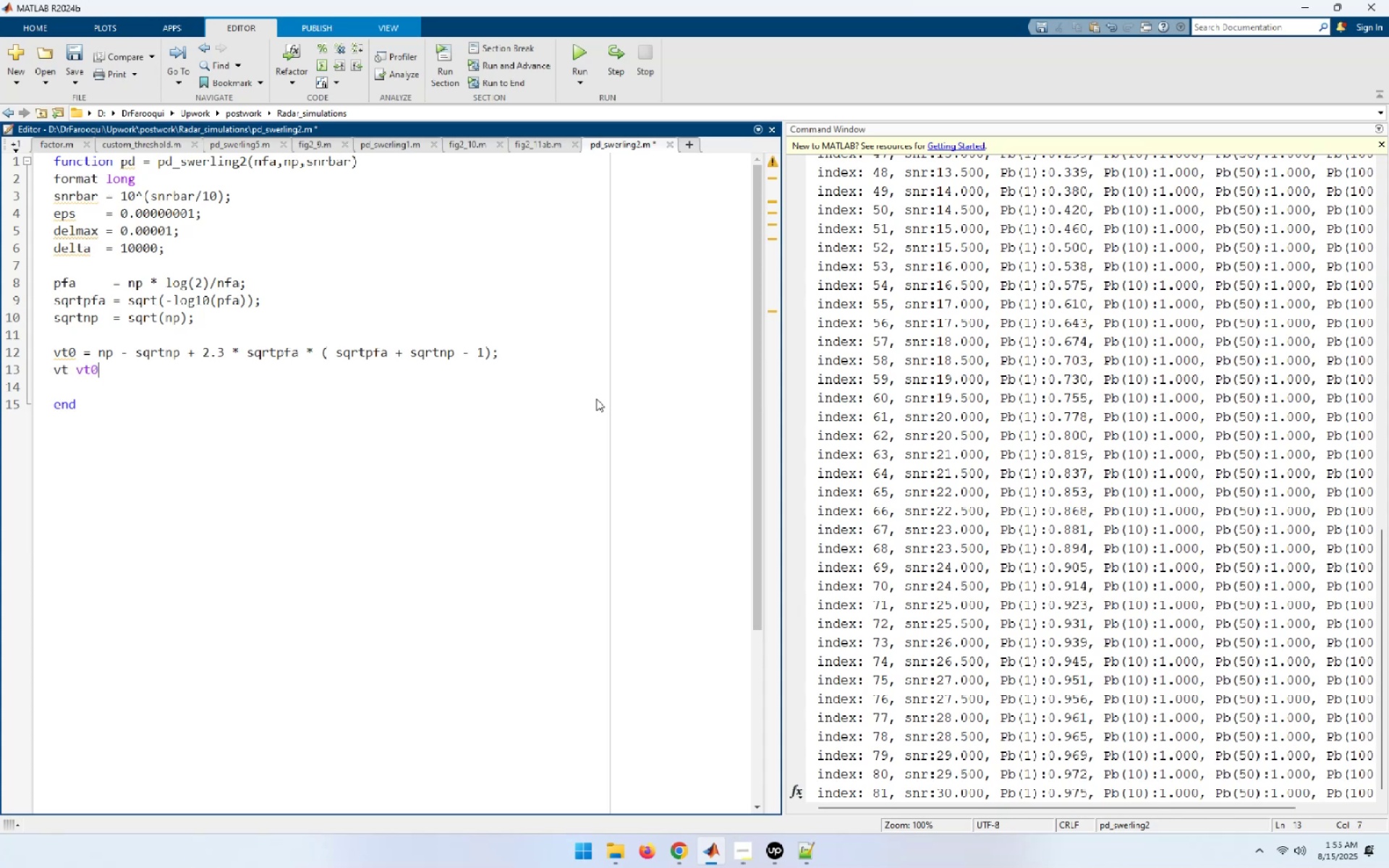 
key(ArrowLeft)
 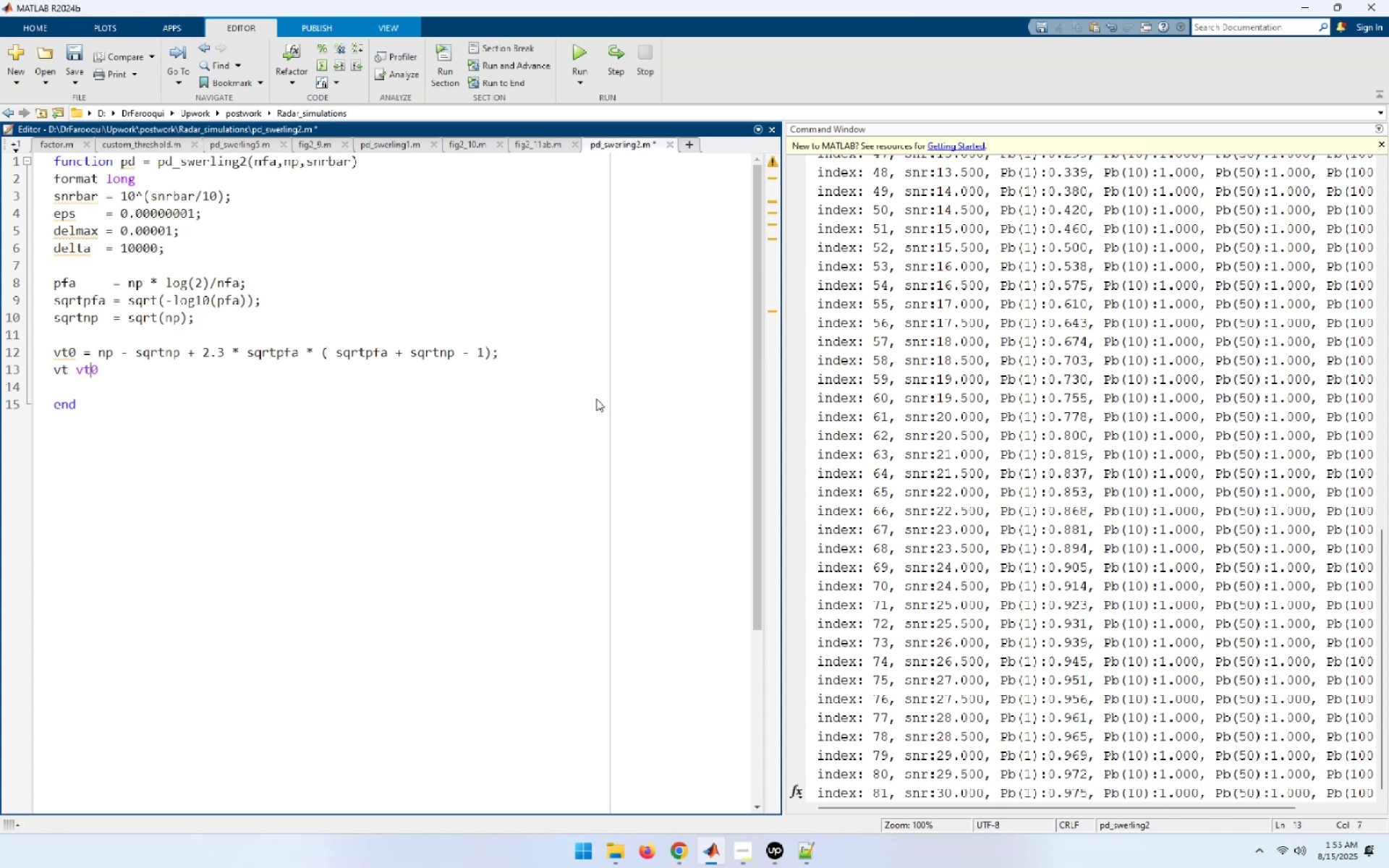 
key(ArrowLeft)
 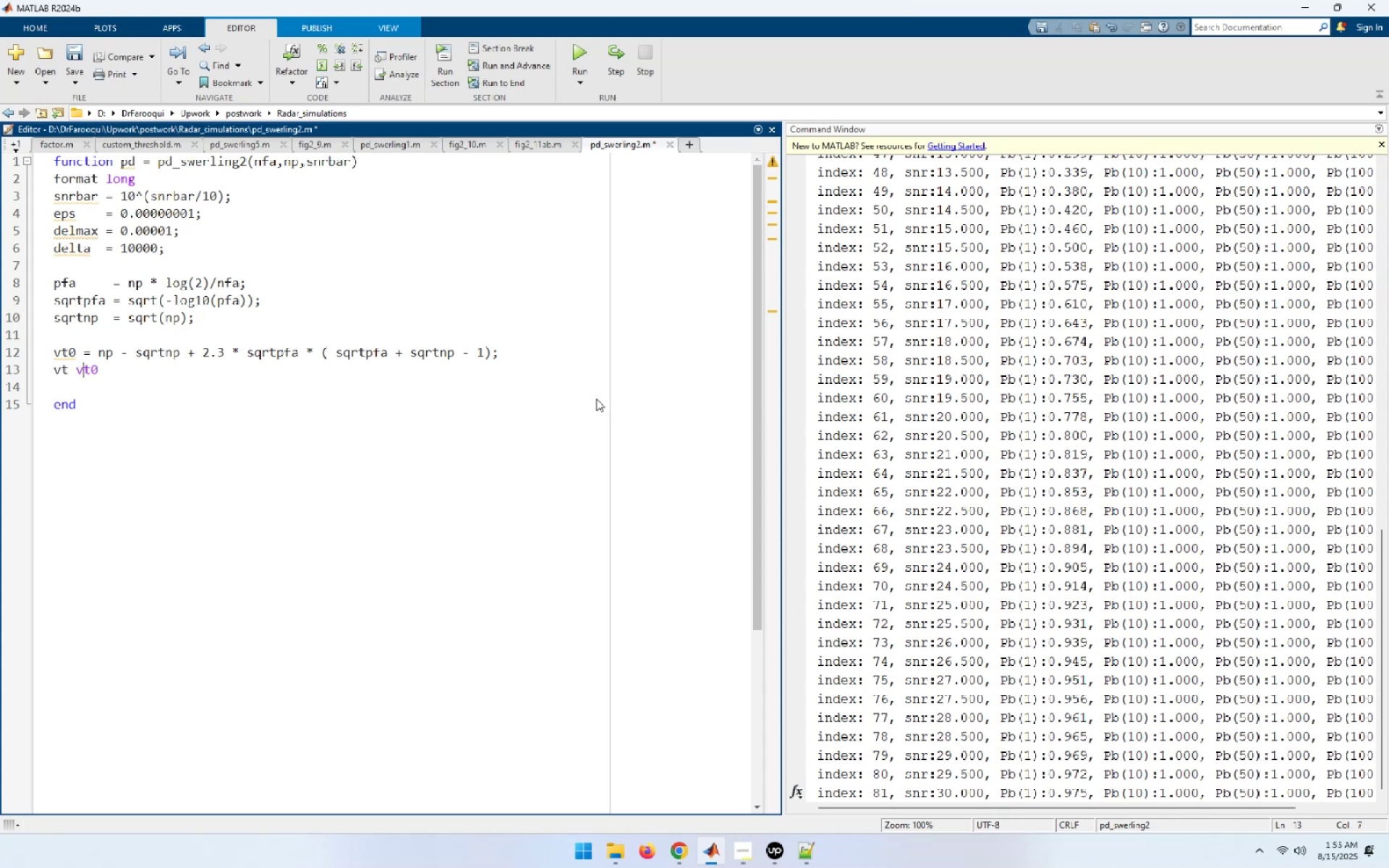 
key(ArrowLeft)
 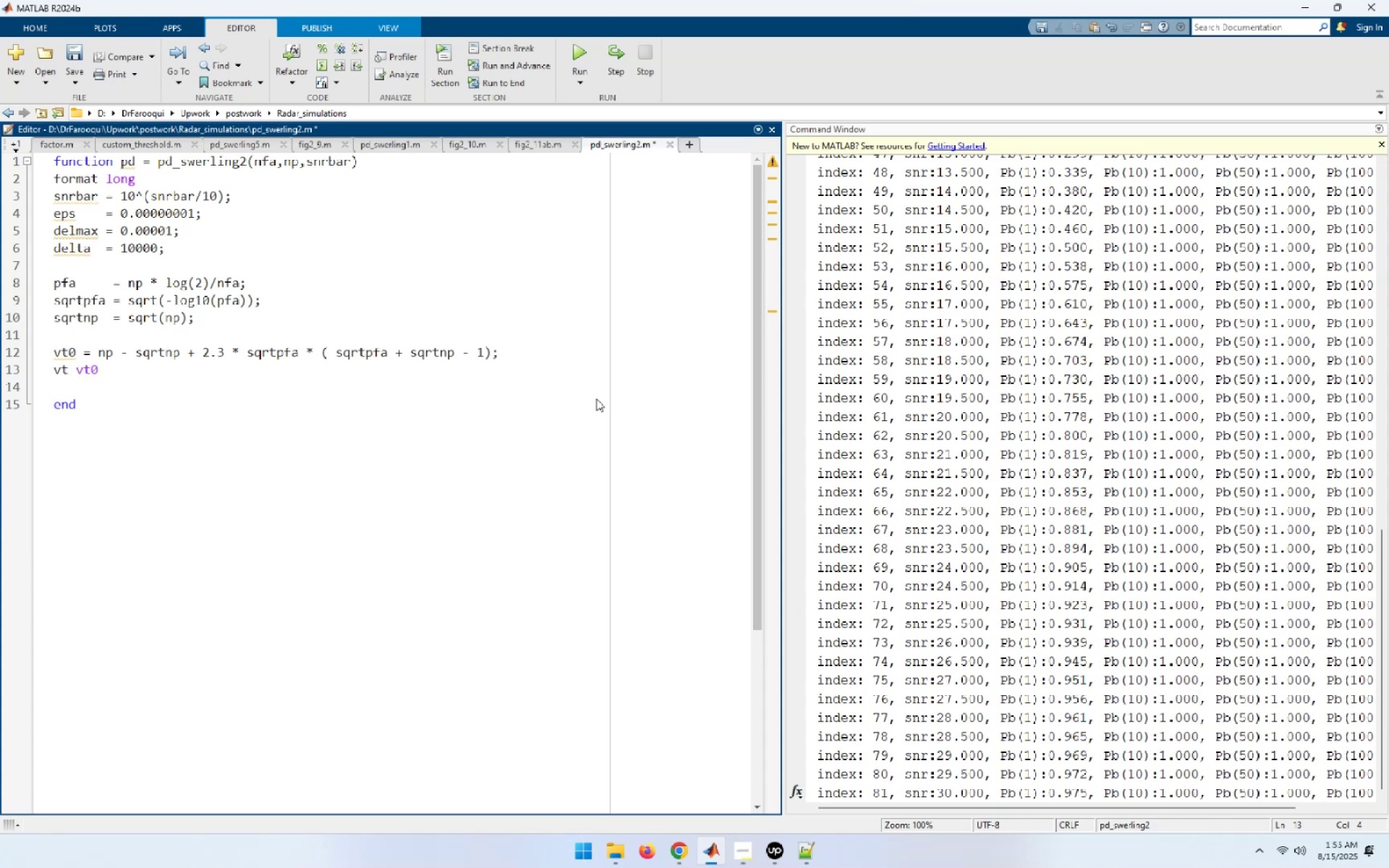 
key(Equal)
 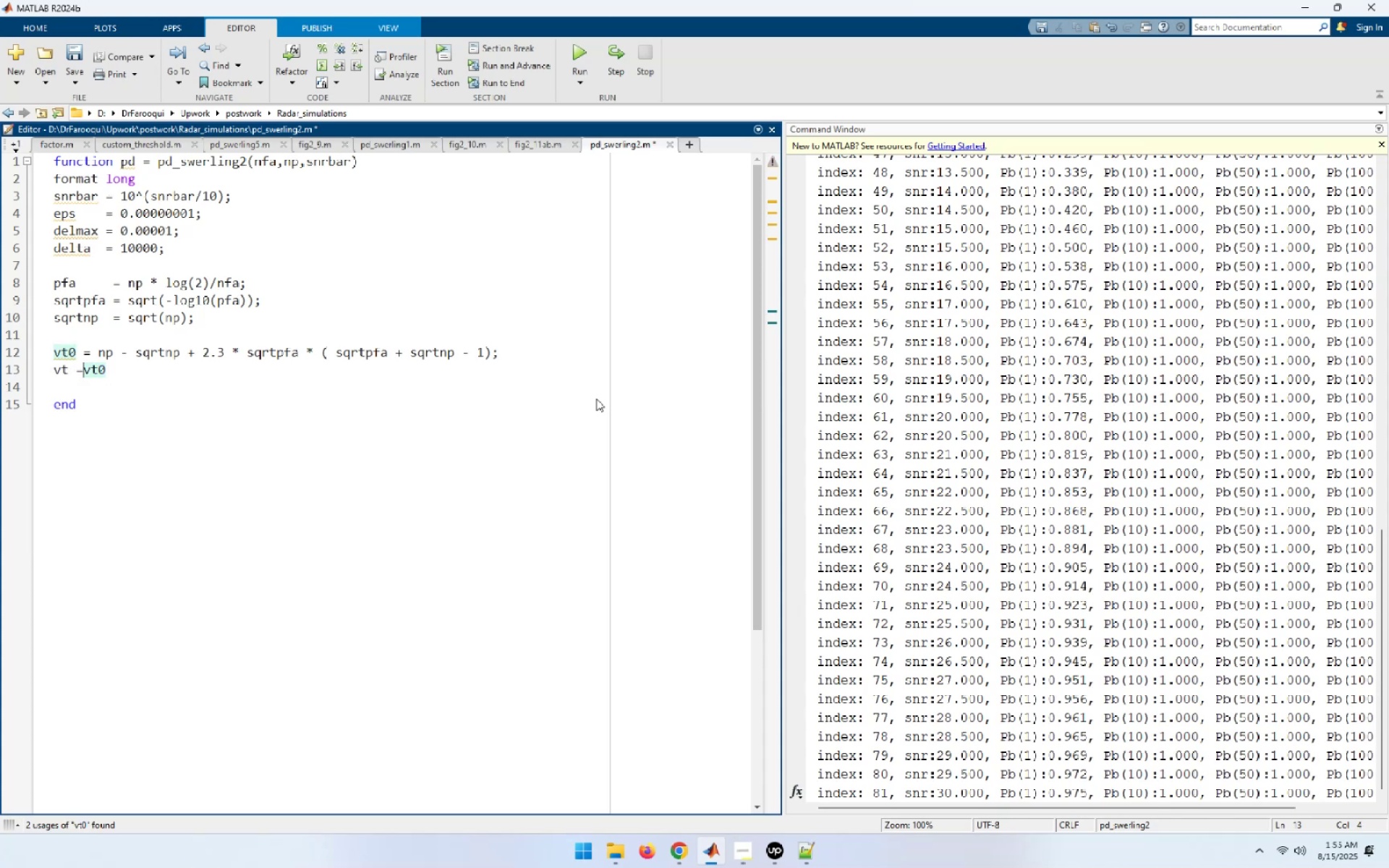 
key(Space)
 